 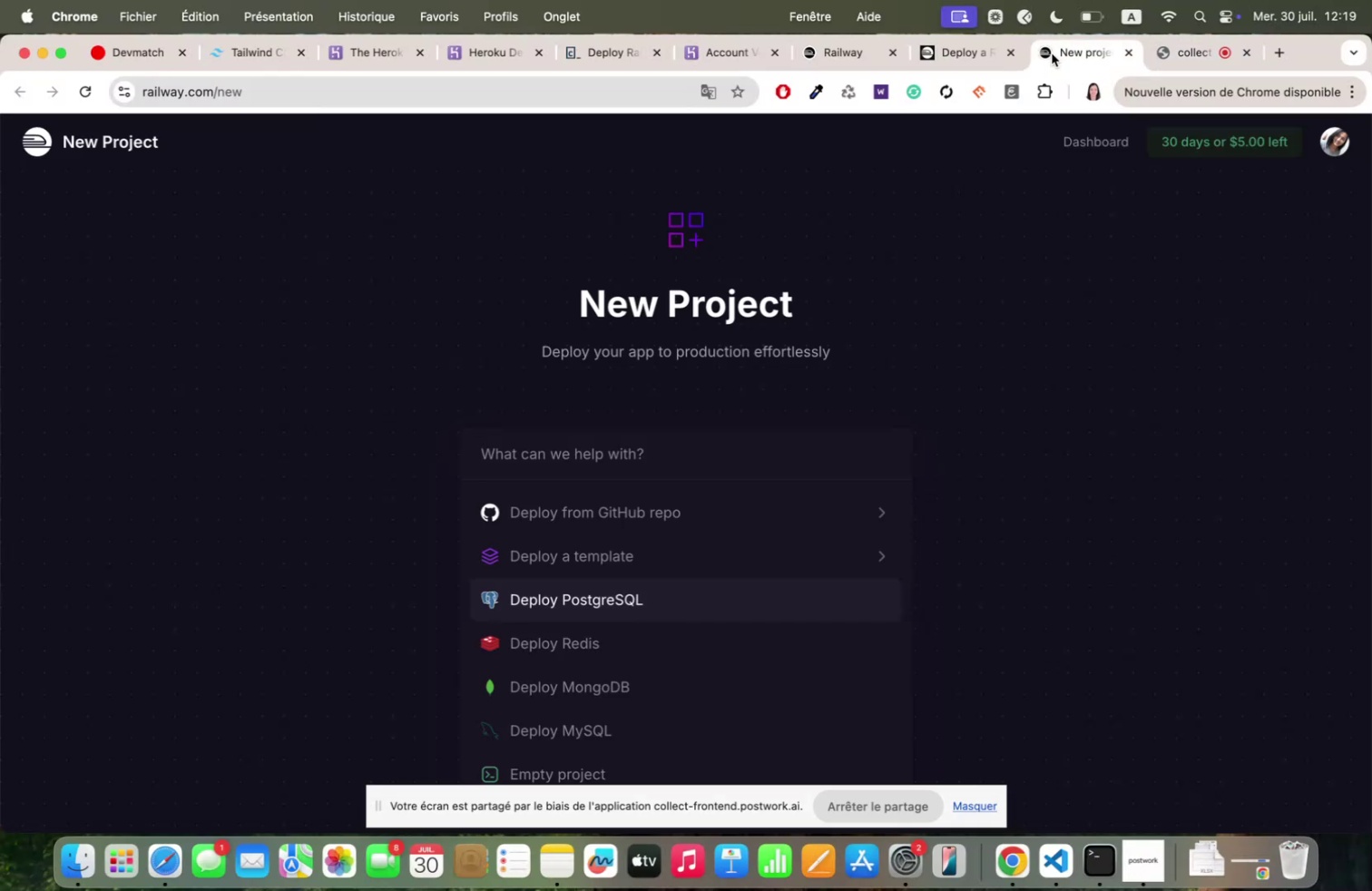 
left_click([630, 515])
 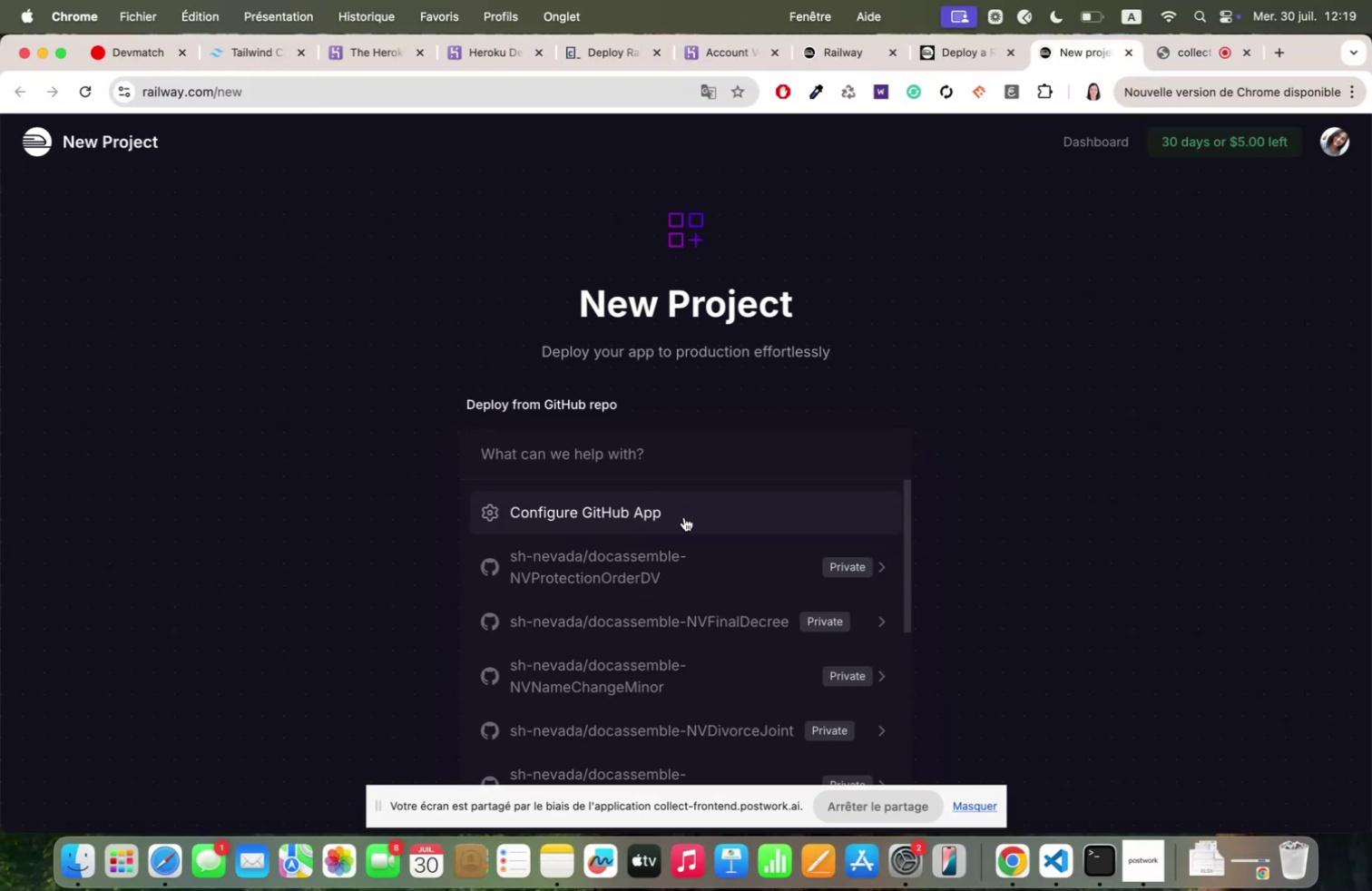 
scroll: coordinate [684, 516], scroll_direction: down, amount: 4.0
 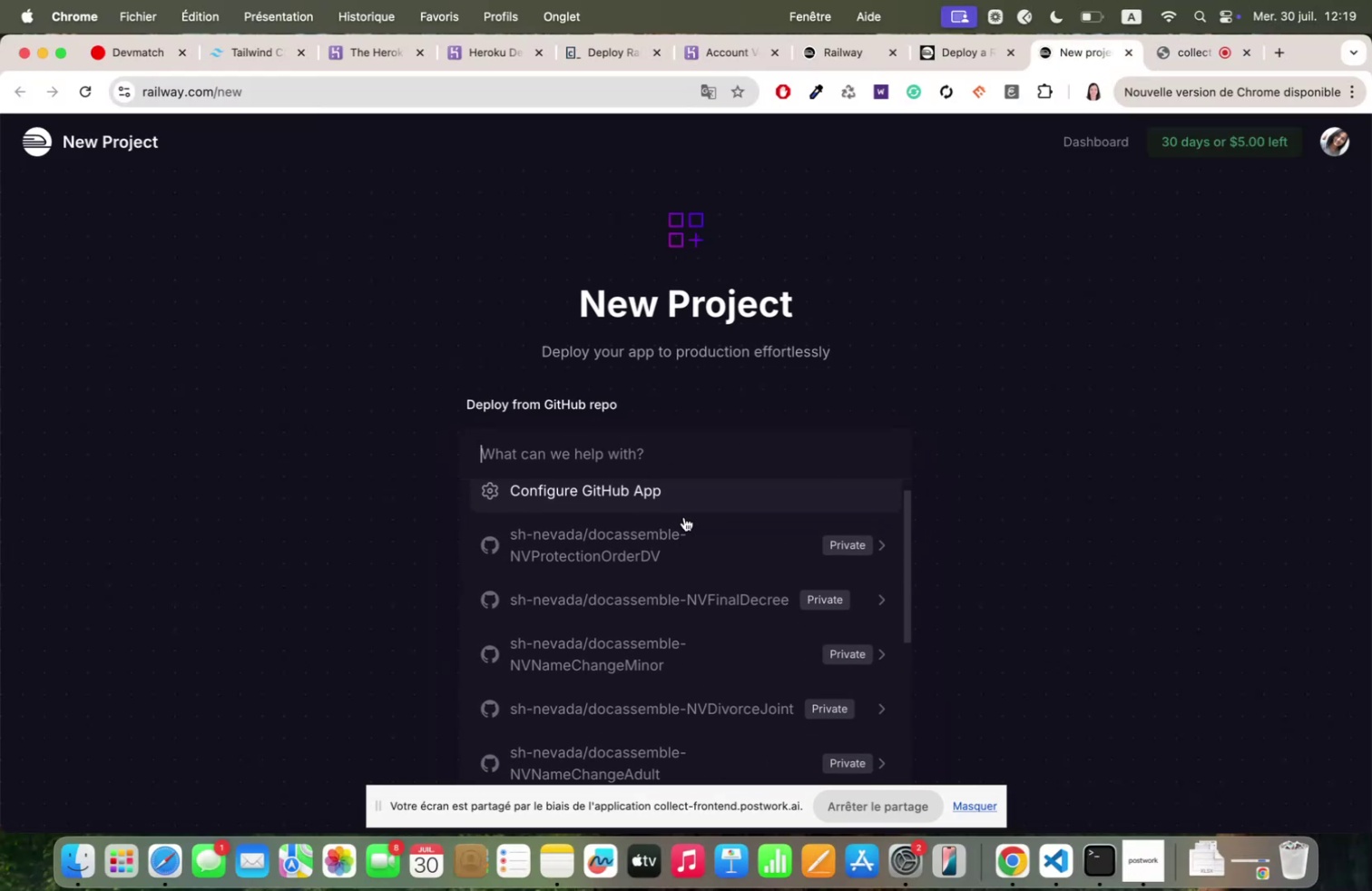 
type(dev:;)
key(Backspace)
type(qtch)
 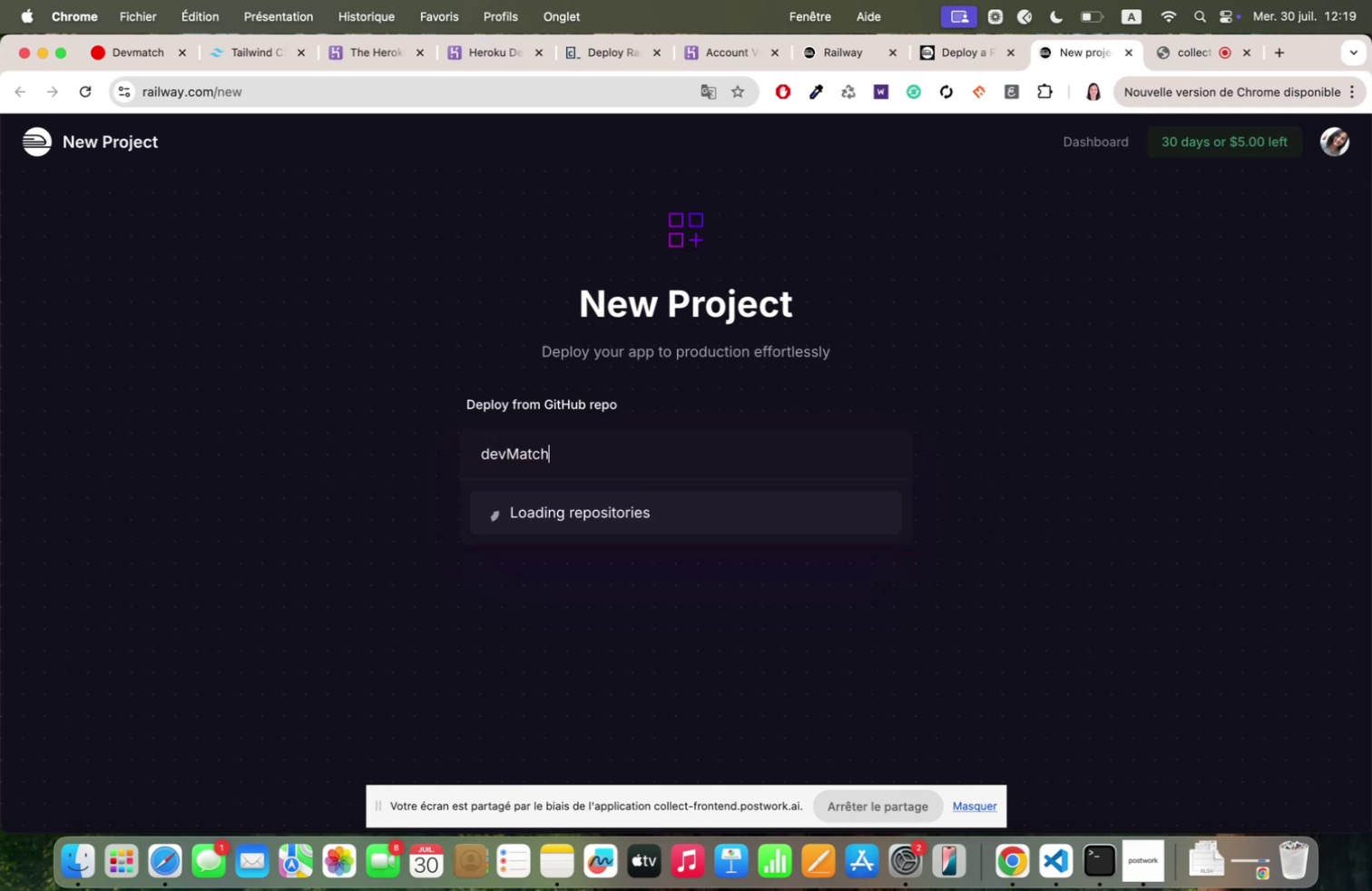 
hold_key(key=Backspace, duration=1.35)
 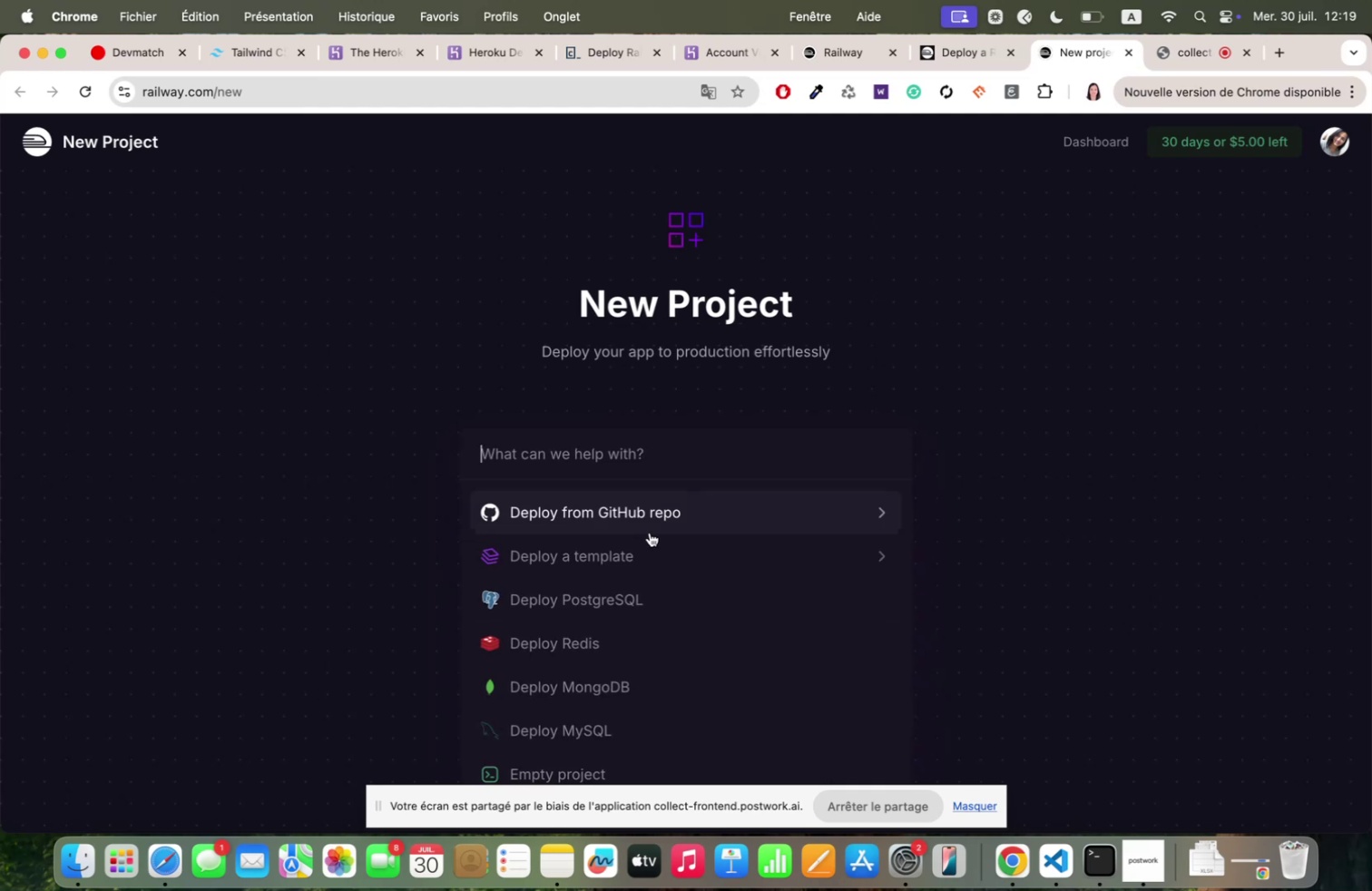 
left_click([651, 522])
 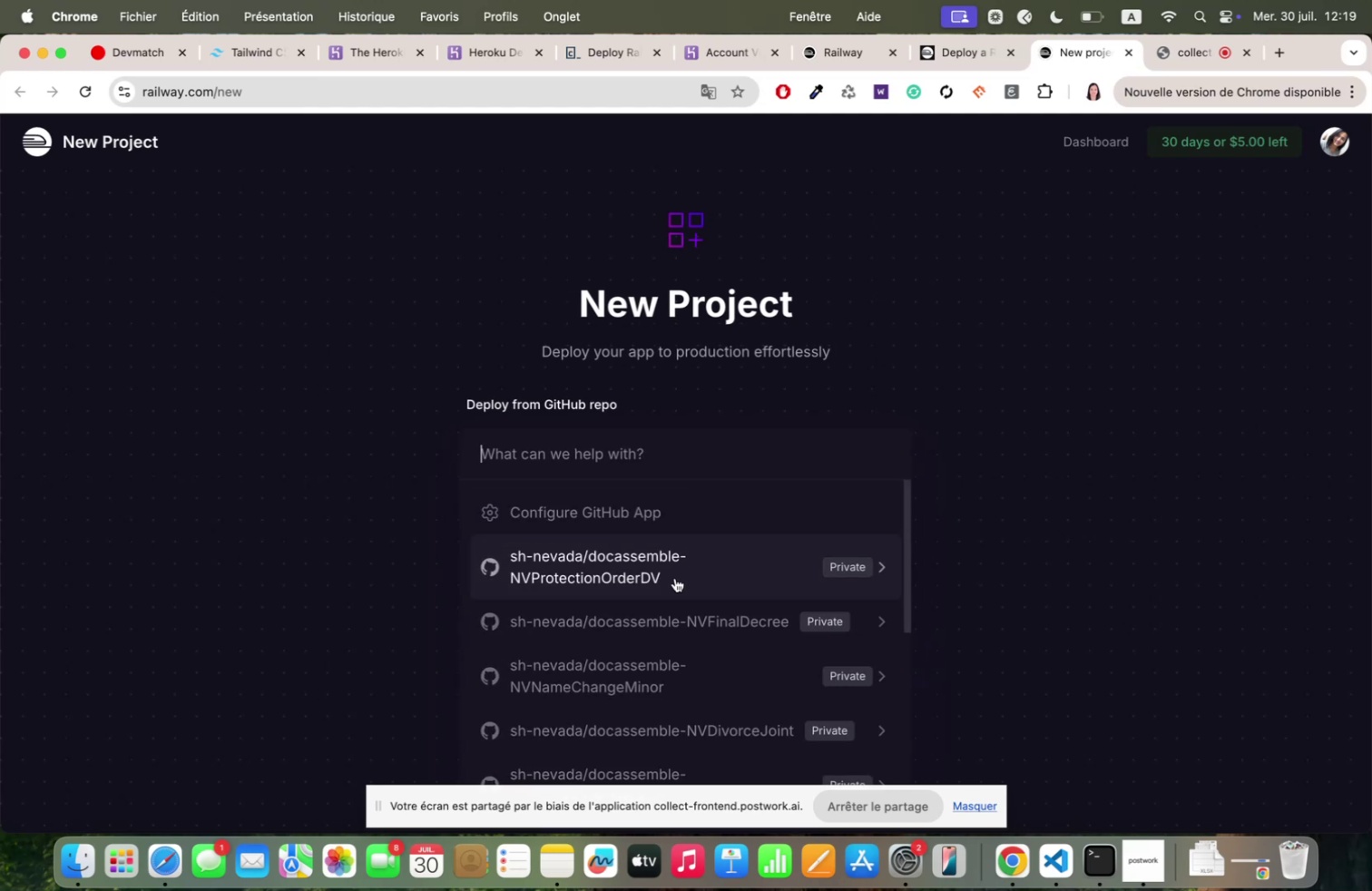 
scroll: coordinate [675, 577], scroll_direction: down, amount: 172.0
 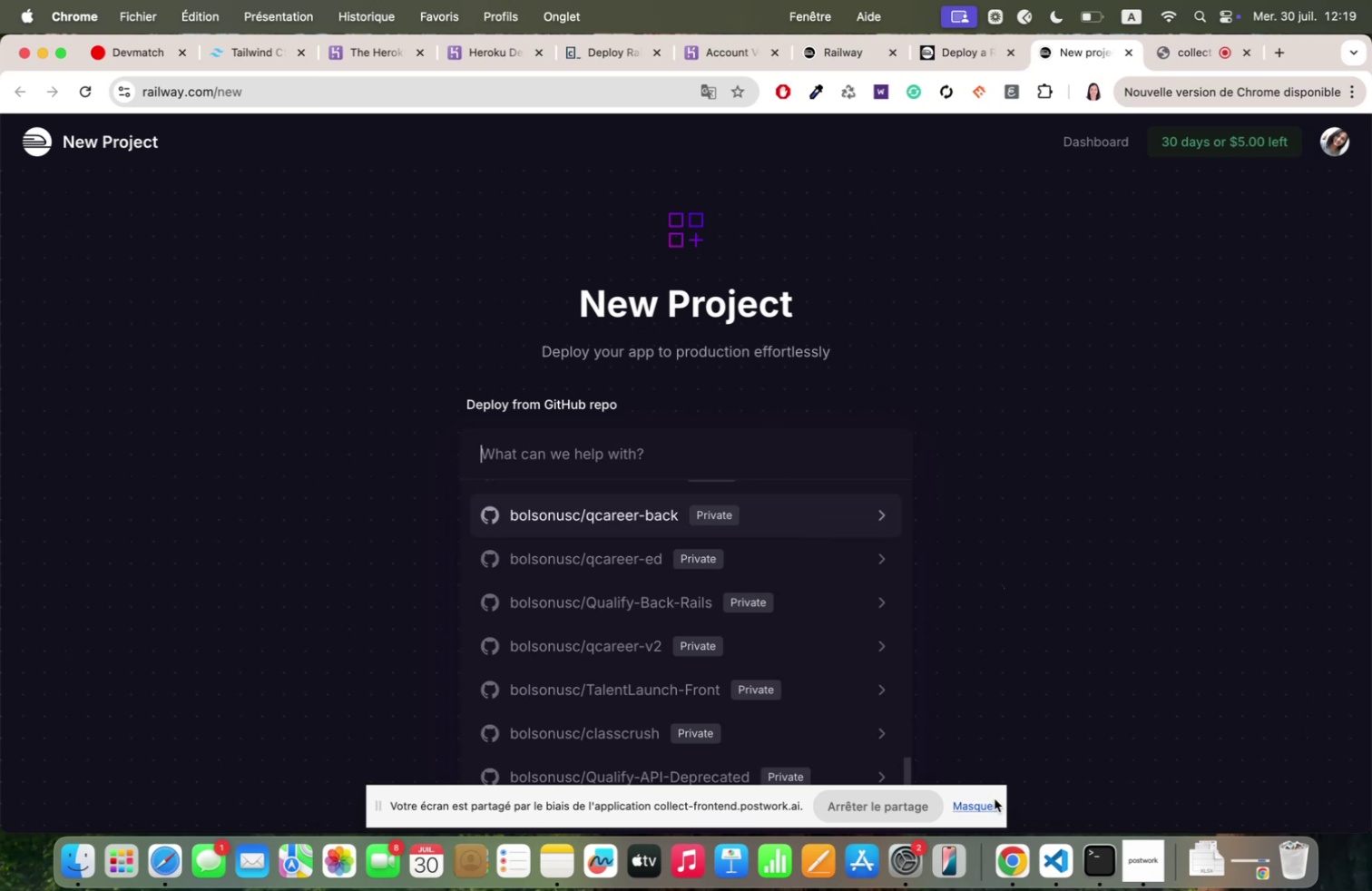 
left_click([988, 801])
 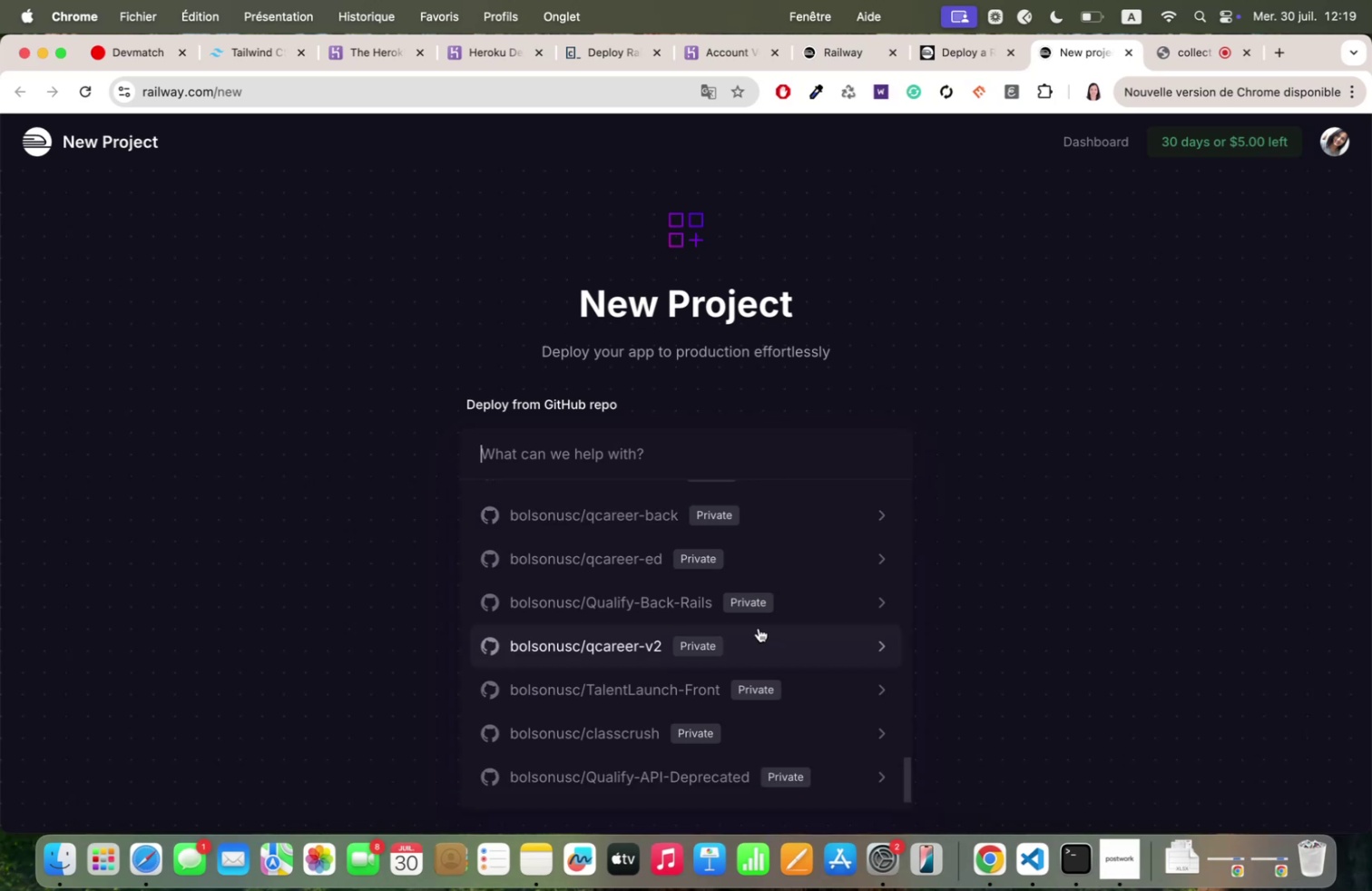 
scroll: coordinate [759, 627], scroll_direction: up, amount: 6.0
 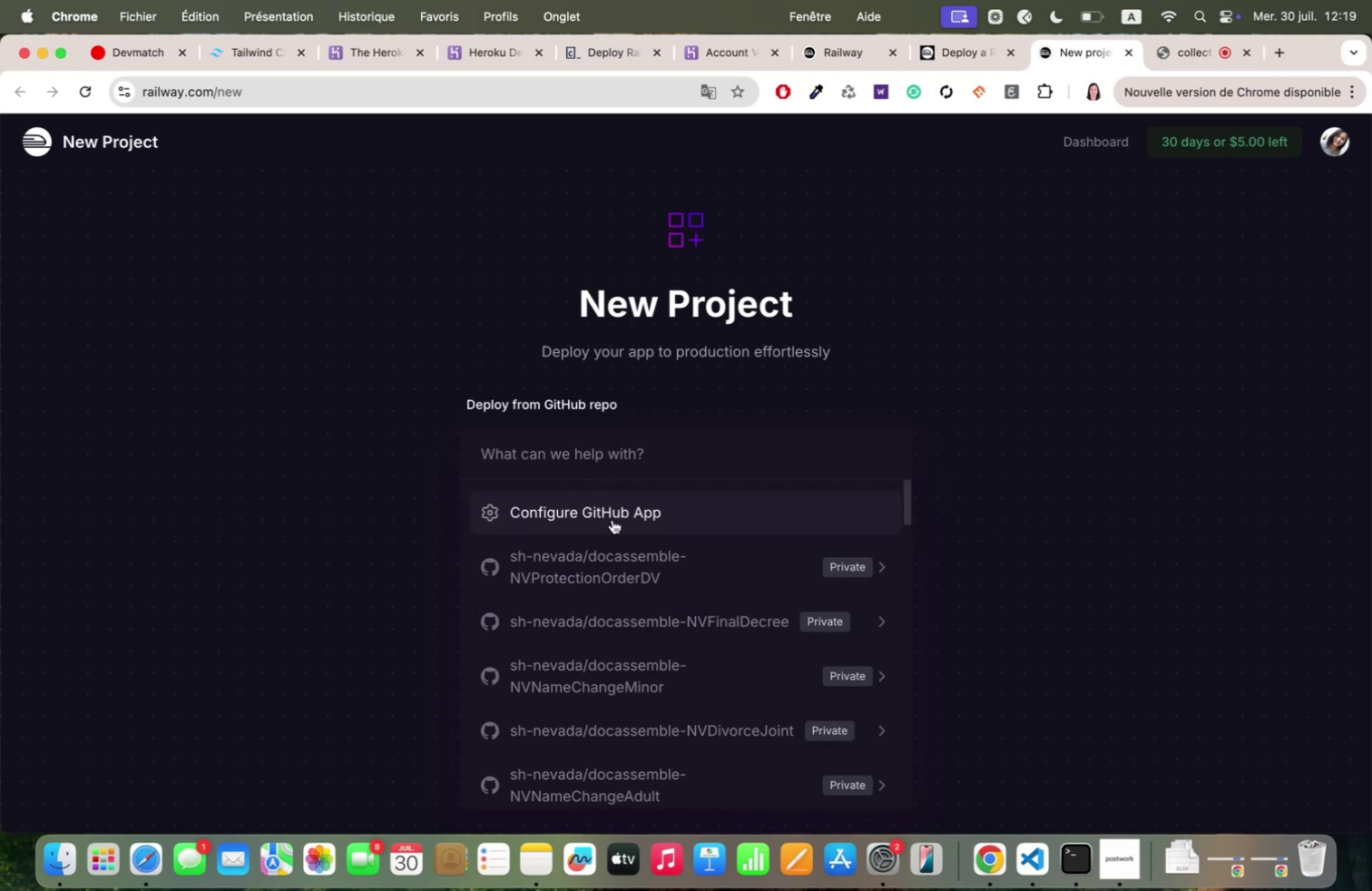 
left_click([612, 519])
 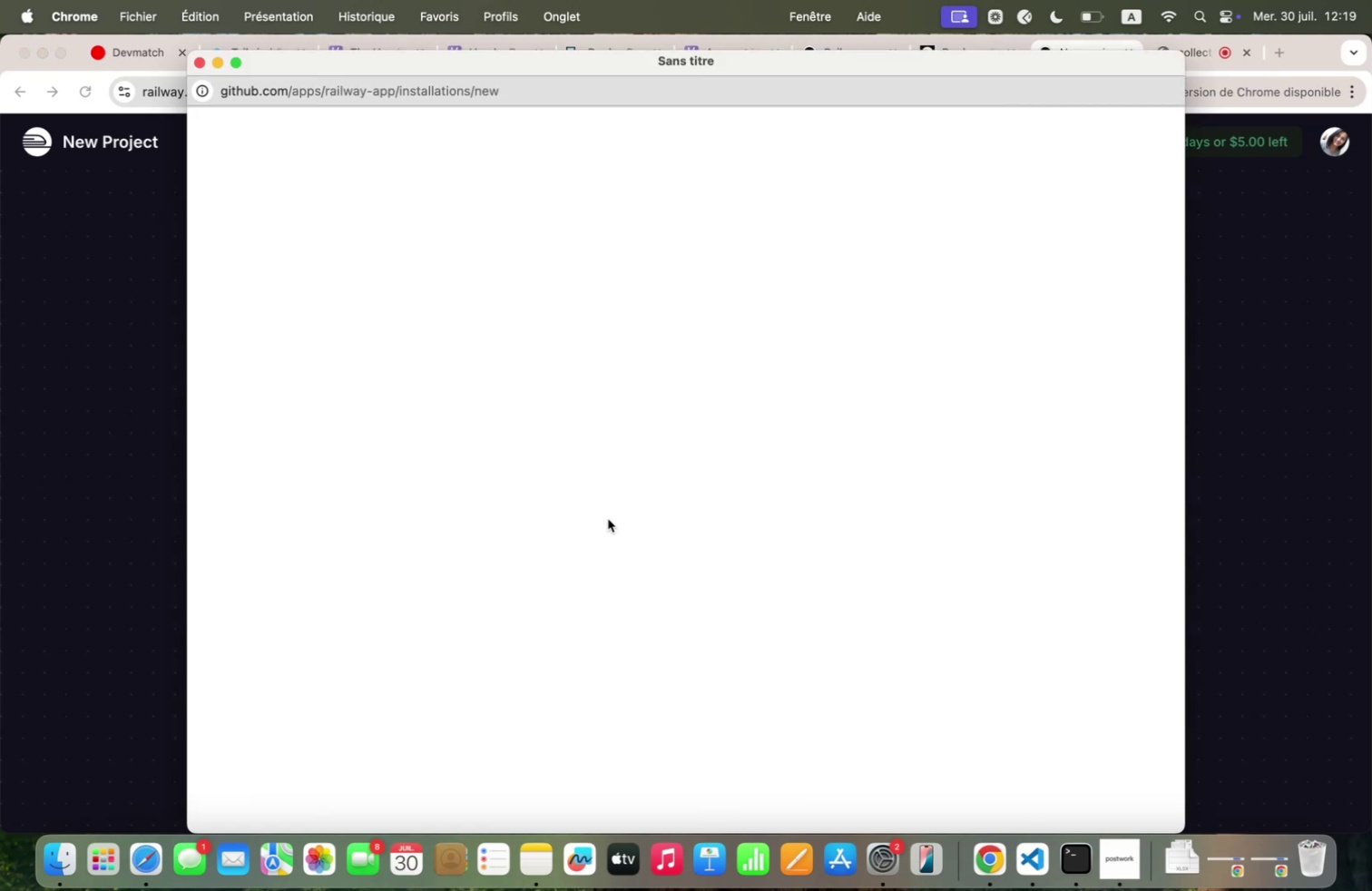 
mouse_move([561, 393])
 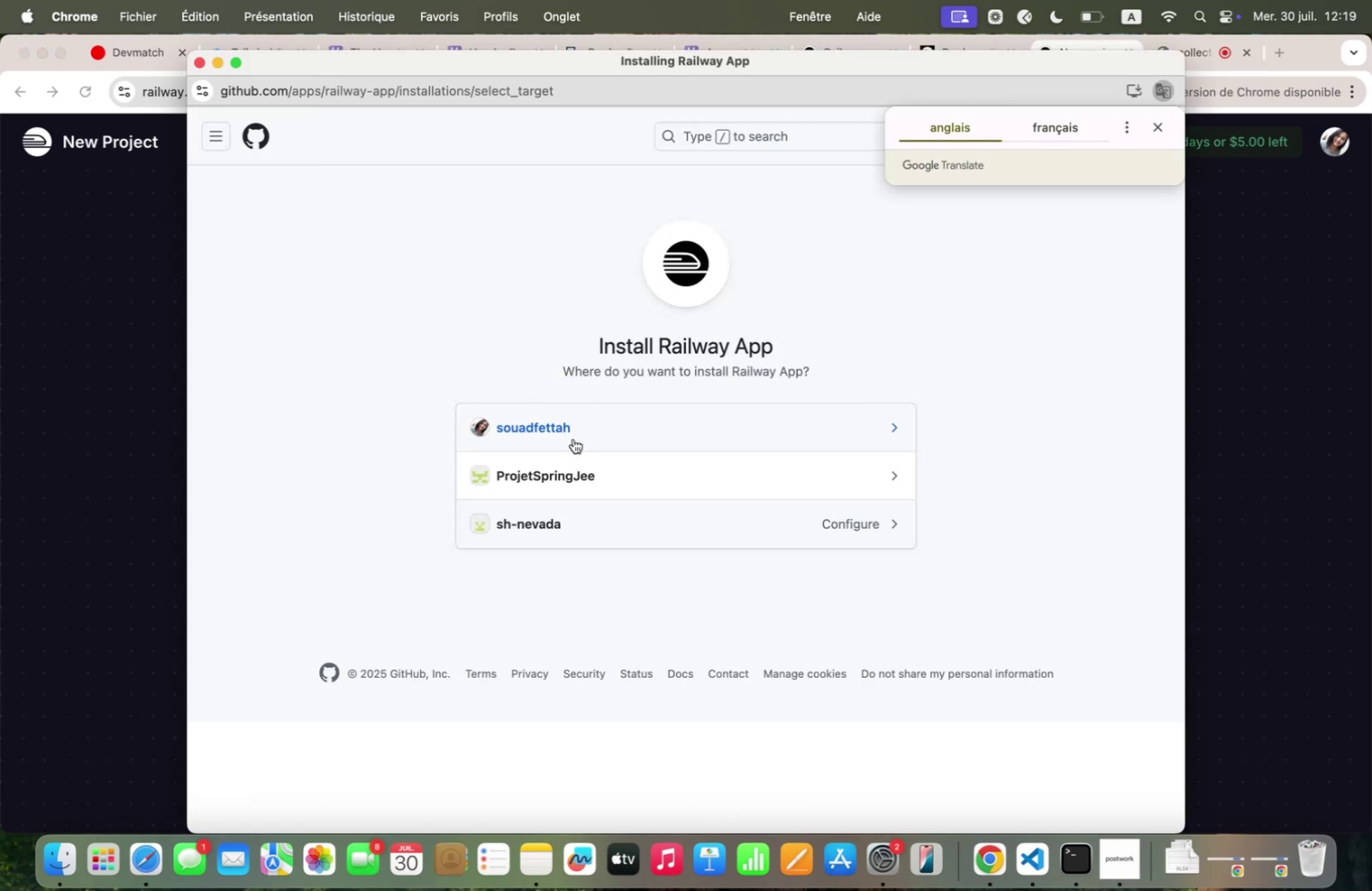 
left_click([573, 438])
 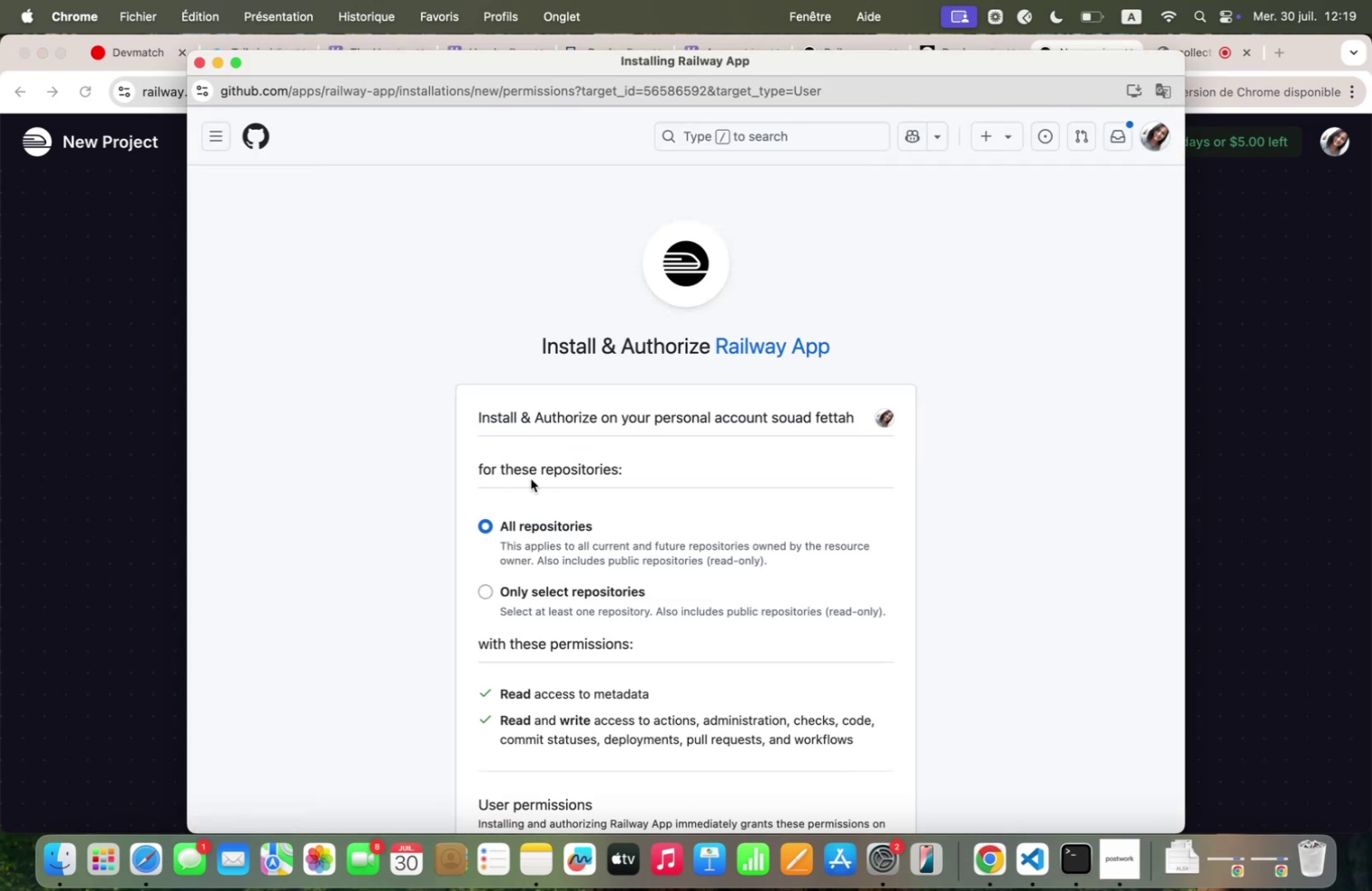 
scroll: coordinate [684, 539], scroll_direction: down, amount: 40.0
 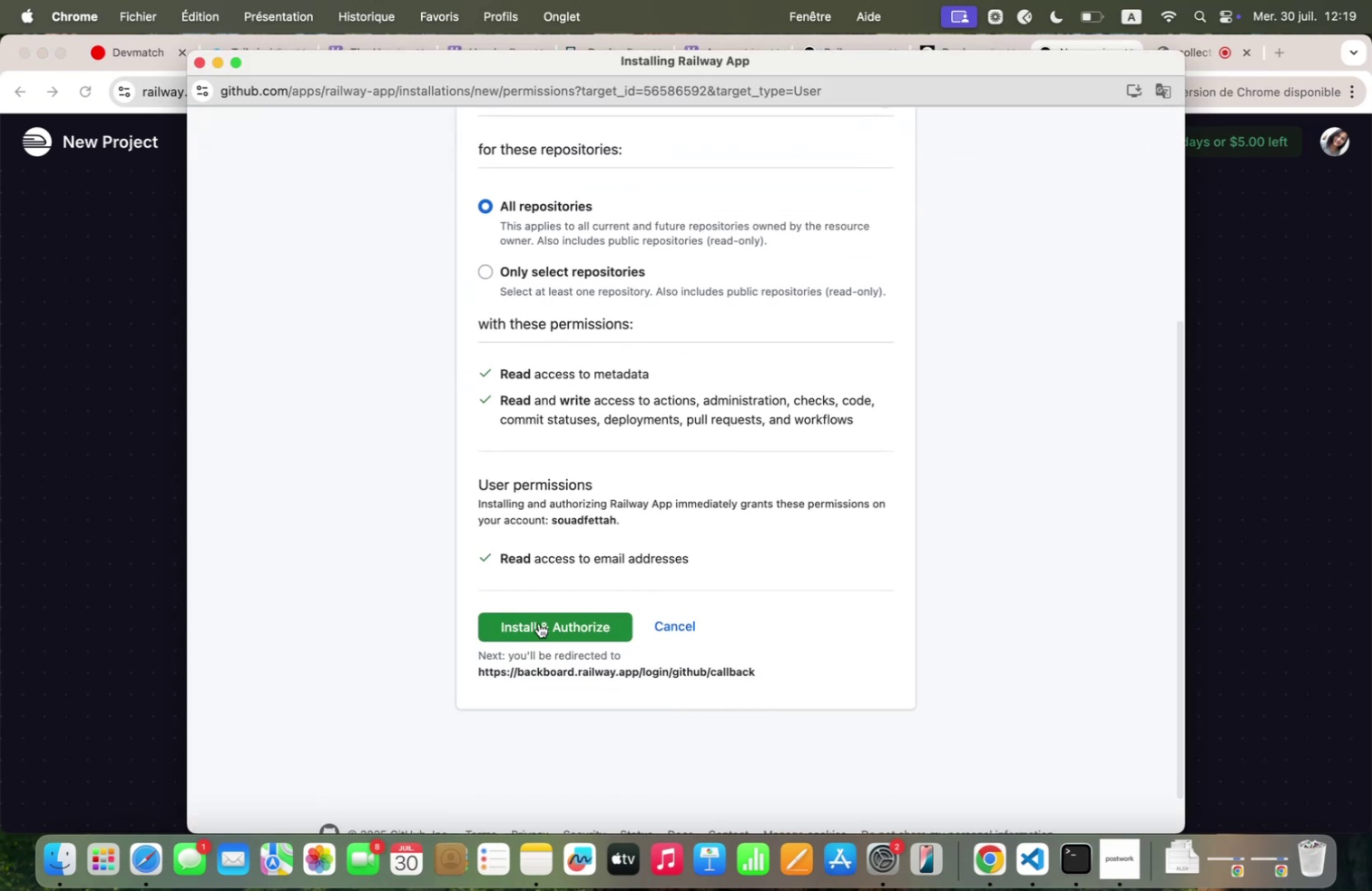 
left_click([539, 622])
 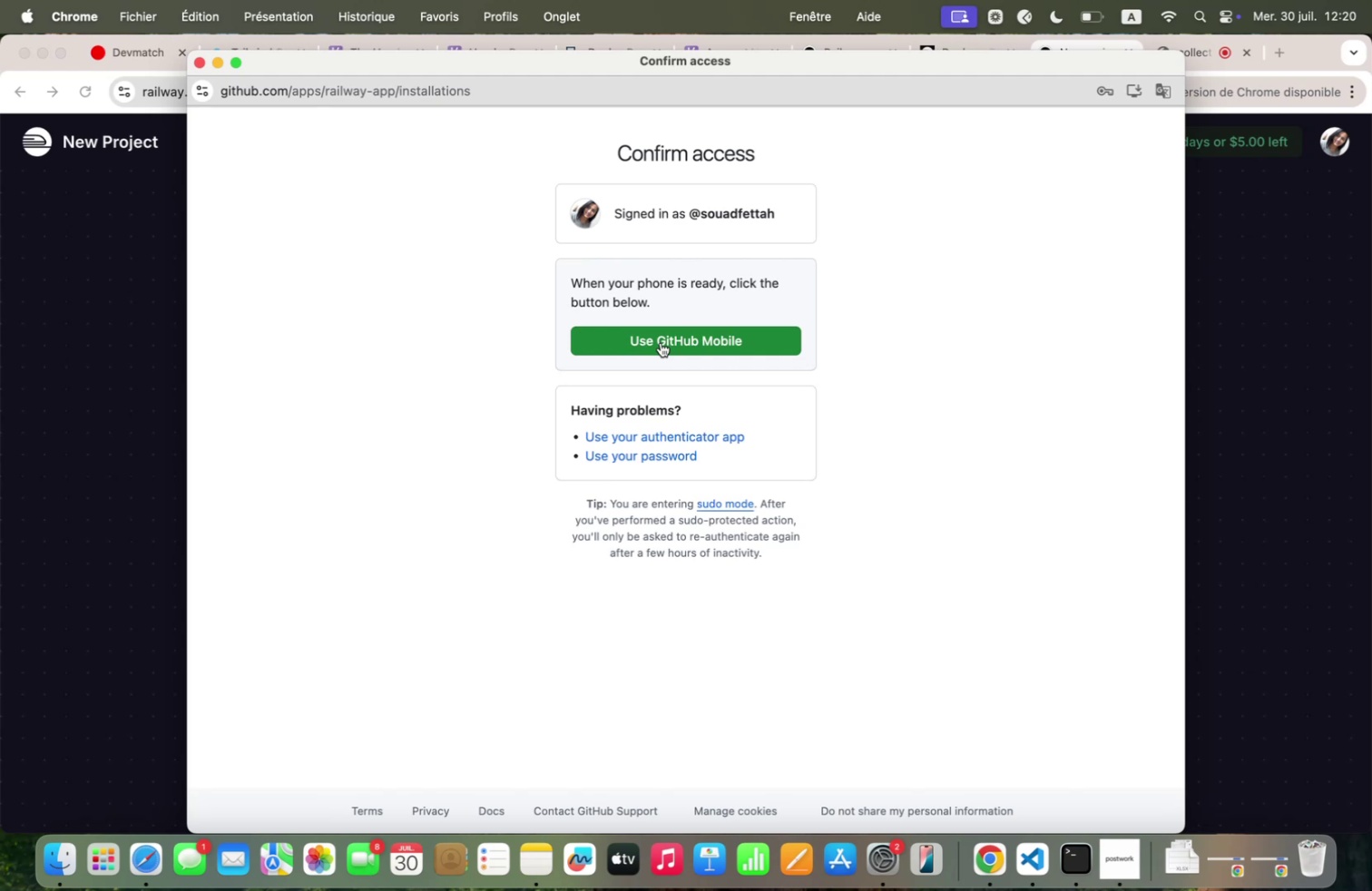 
left_click([661, 342])
 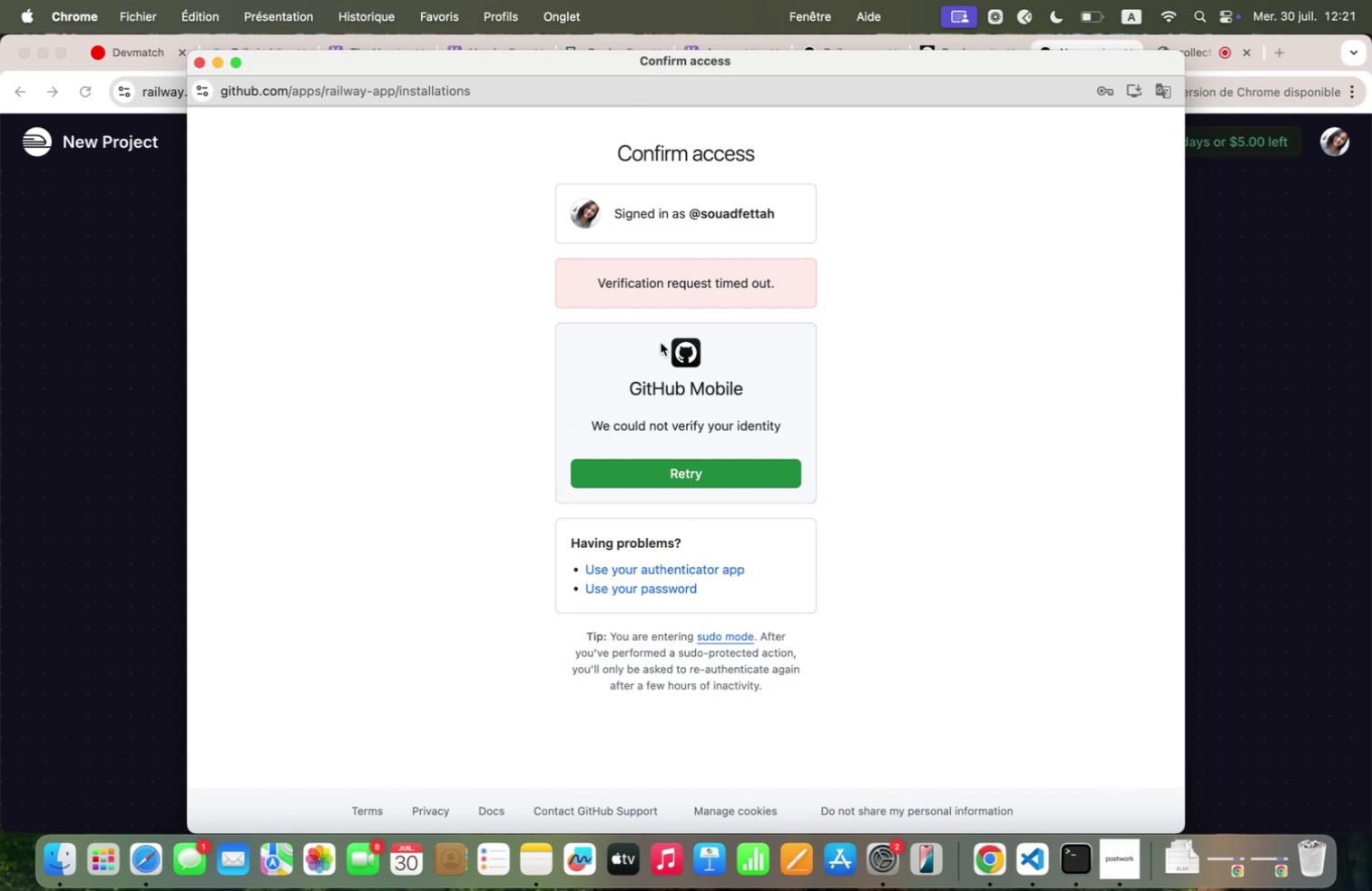 
wait(77.14)
 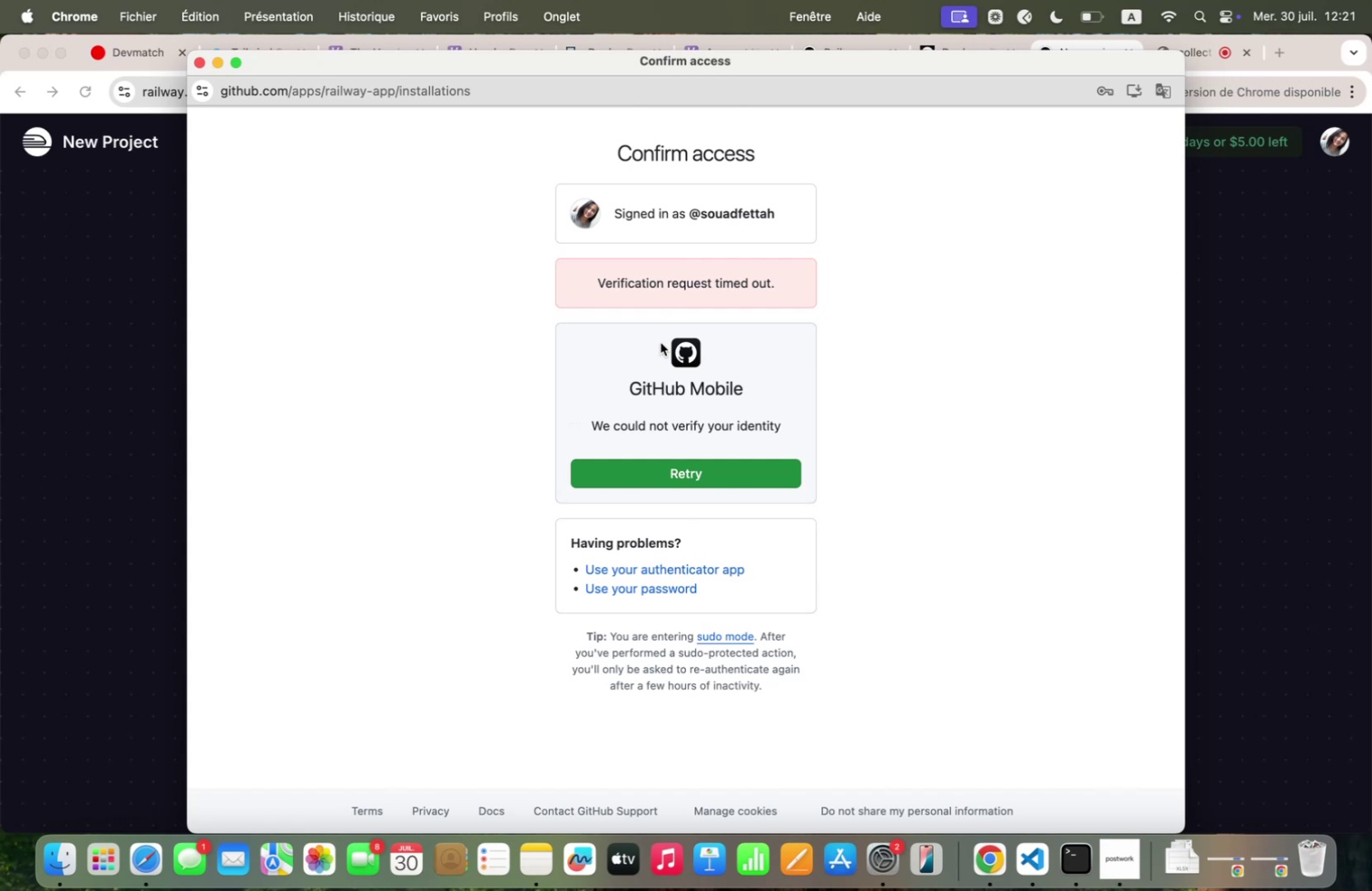 
left_click([638, 563])
 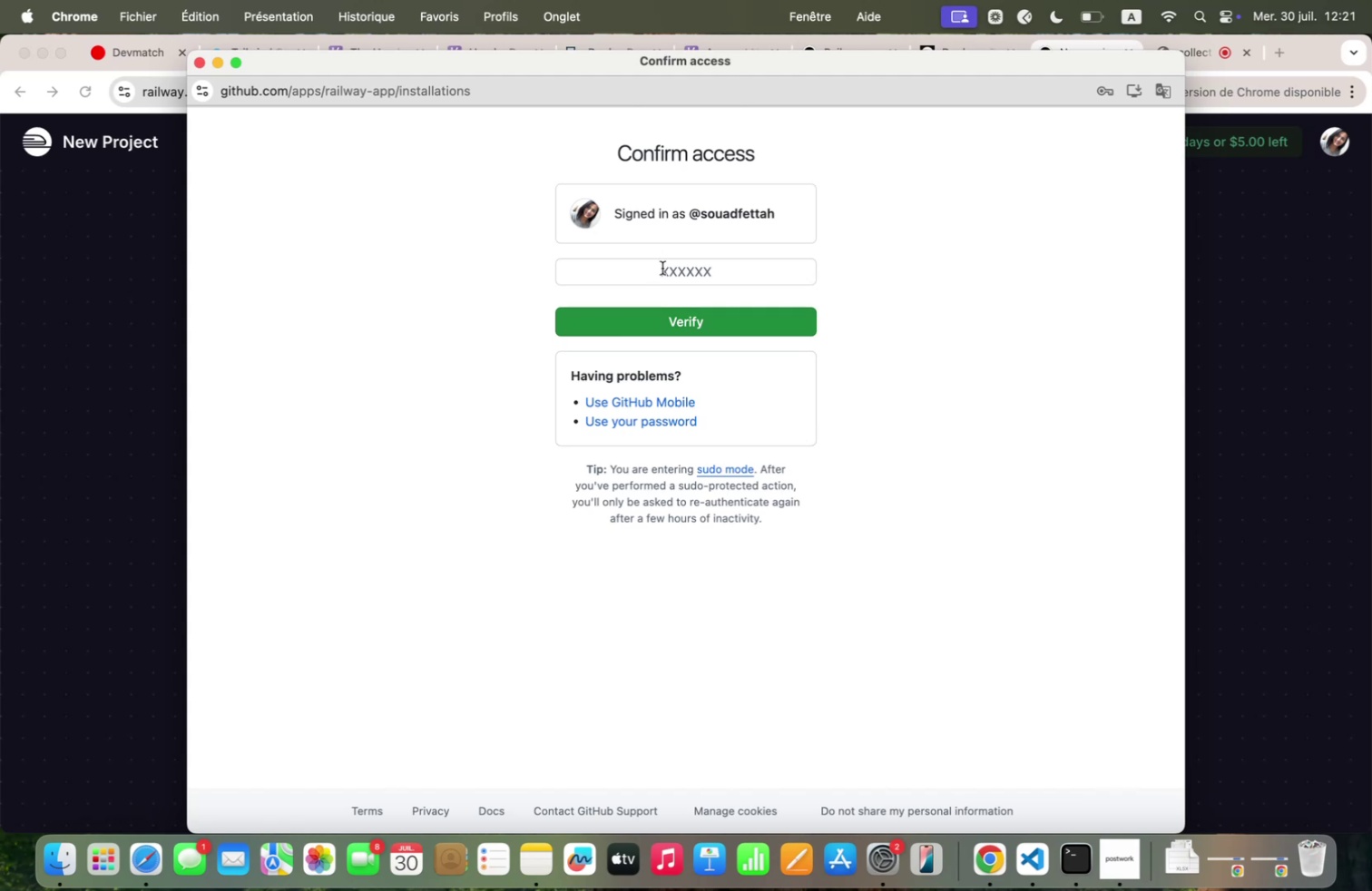 
left_click([662, 268])
 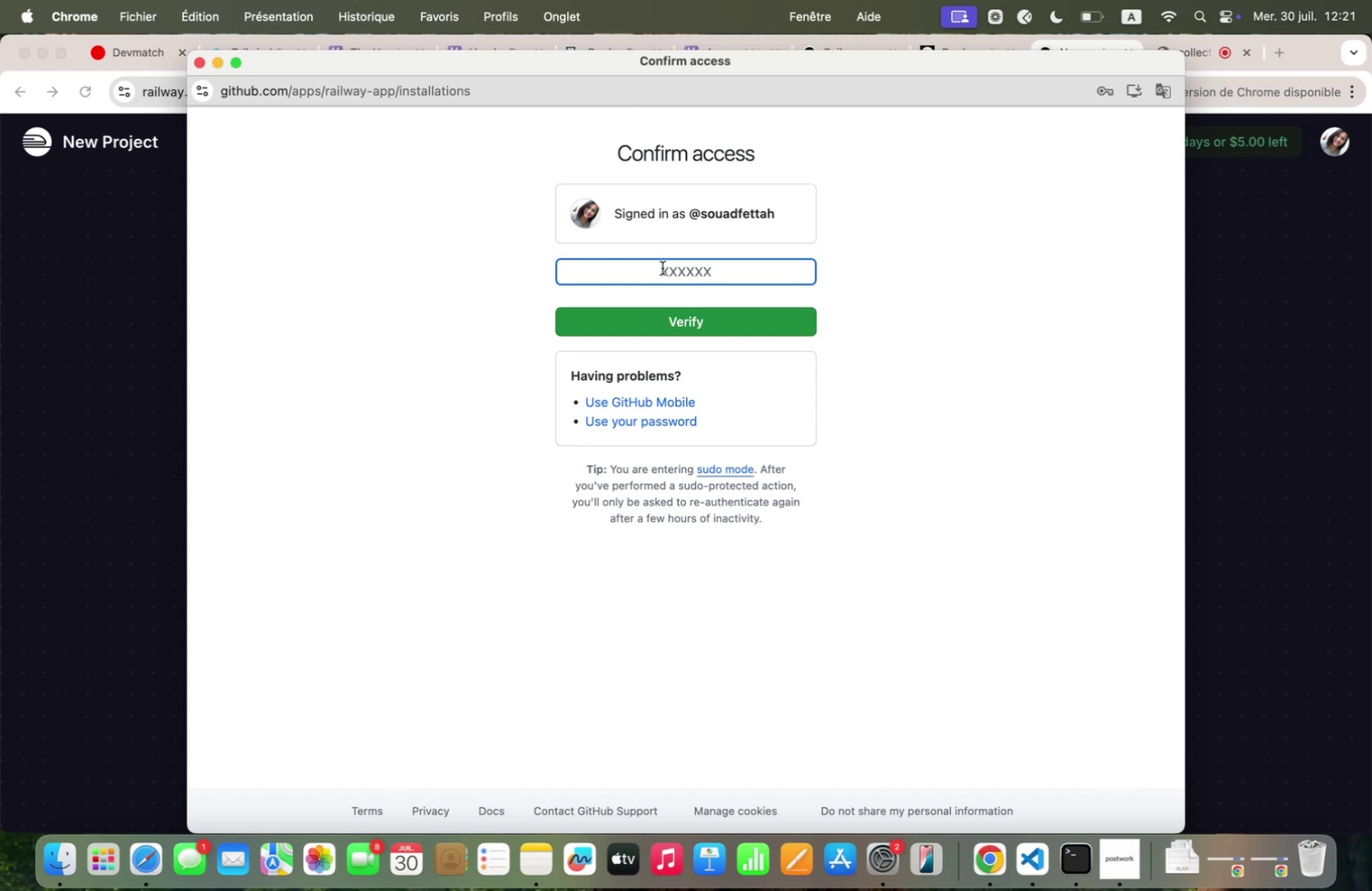 
wait(28.43)
 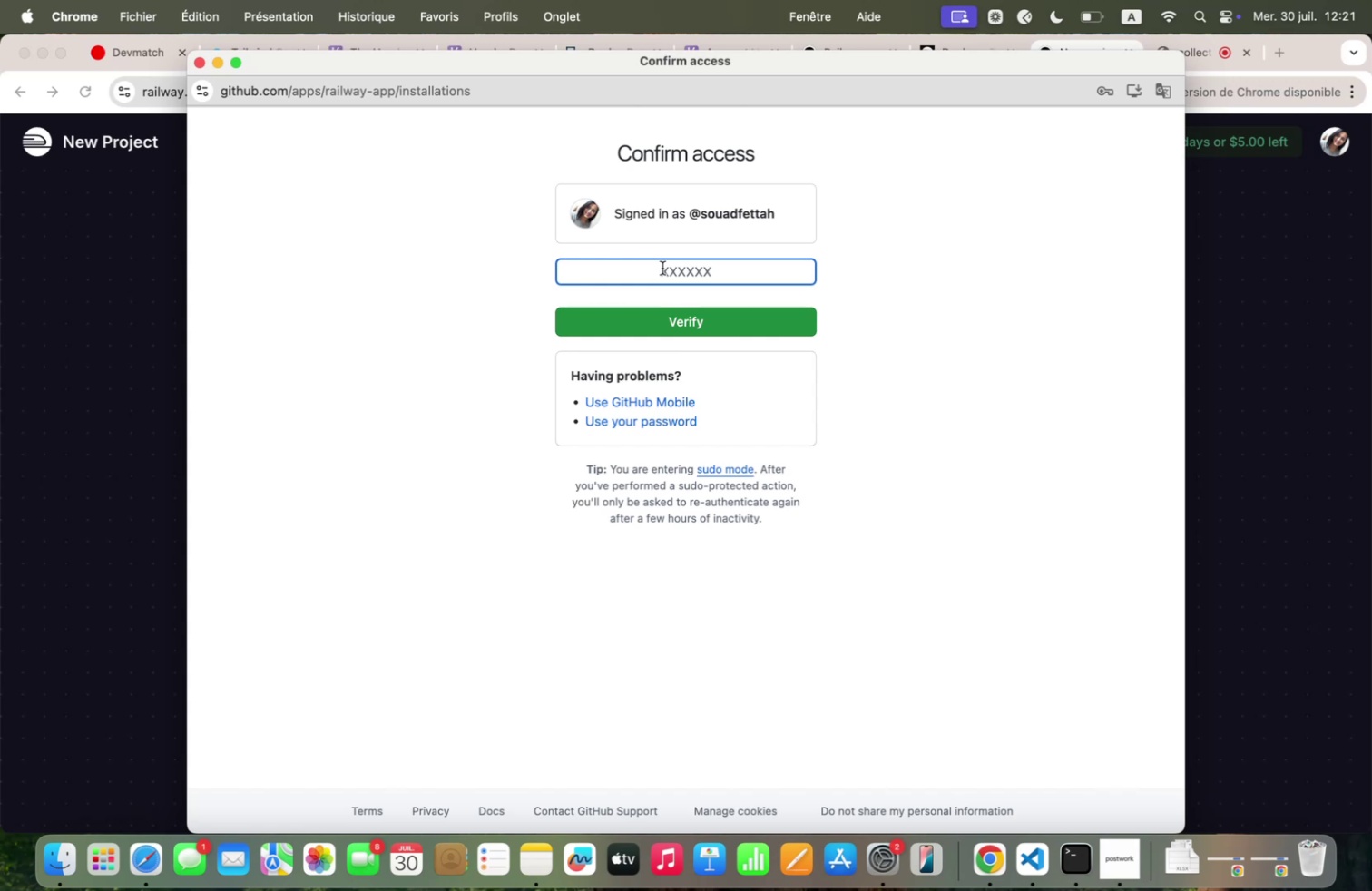 
left_click([1269, 448])
 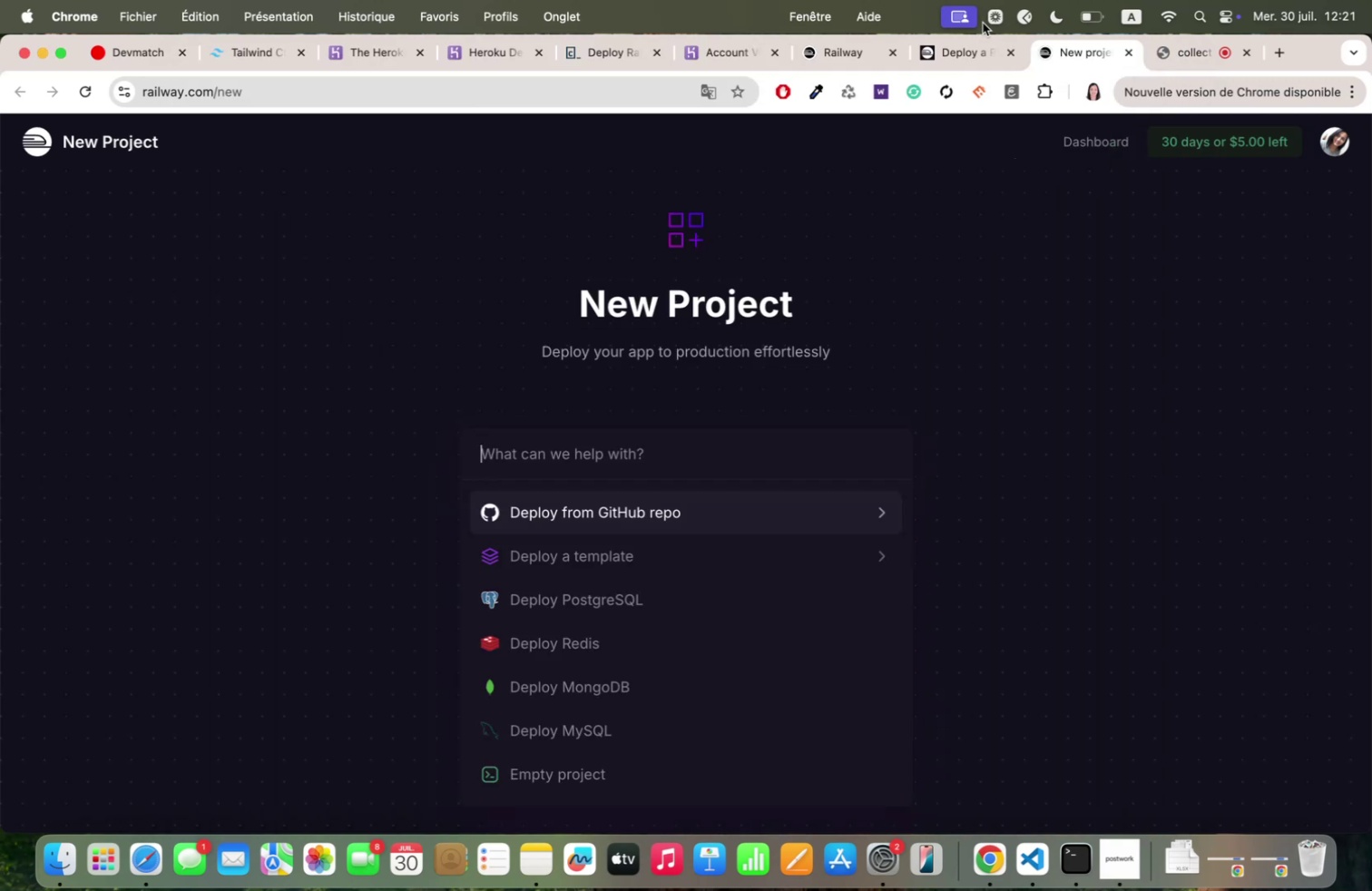 
left_click([954, 49])
 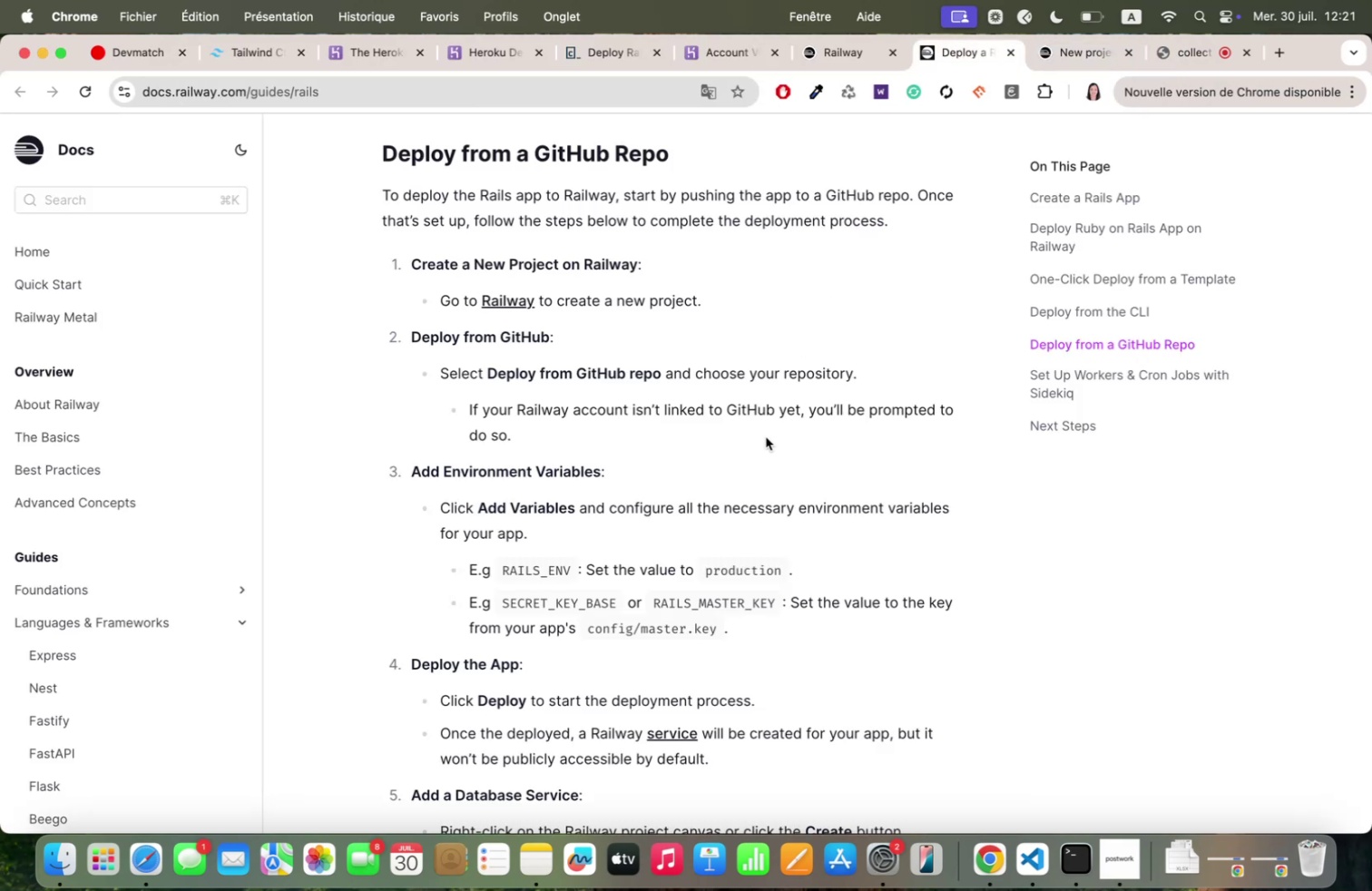 
scroll: coordinate [766, 436], scroll_direction: down, amount: 17.0
 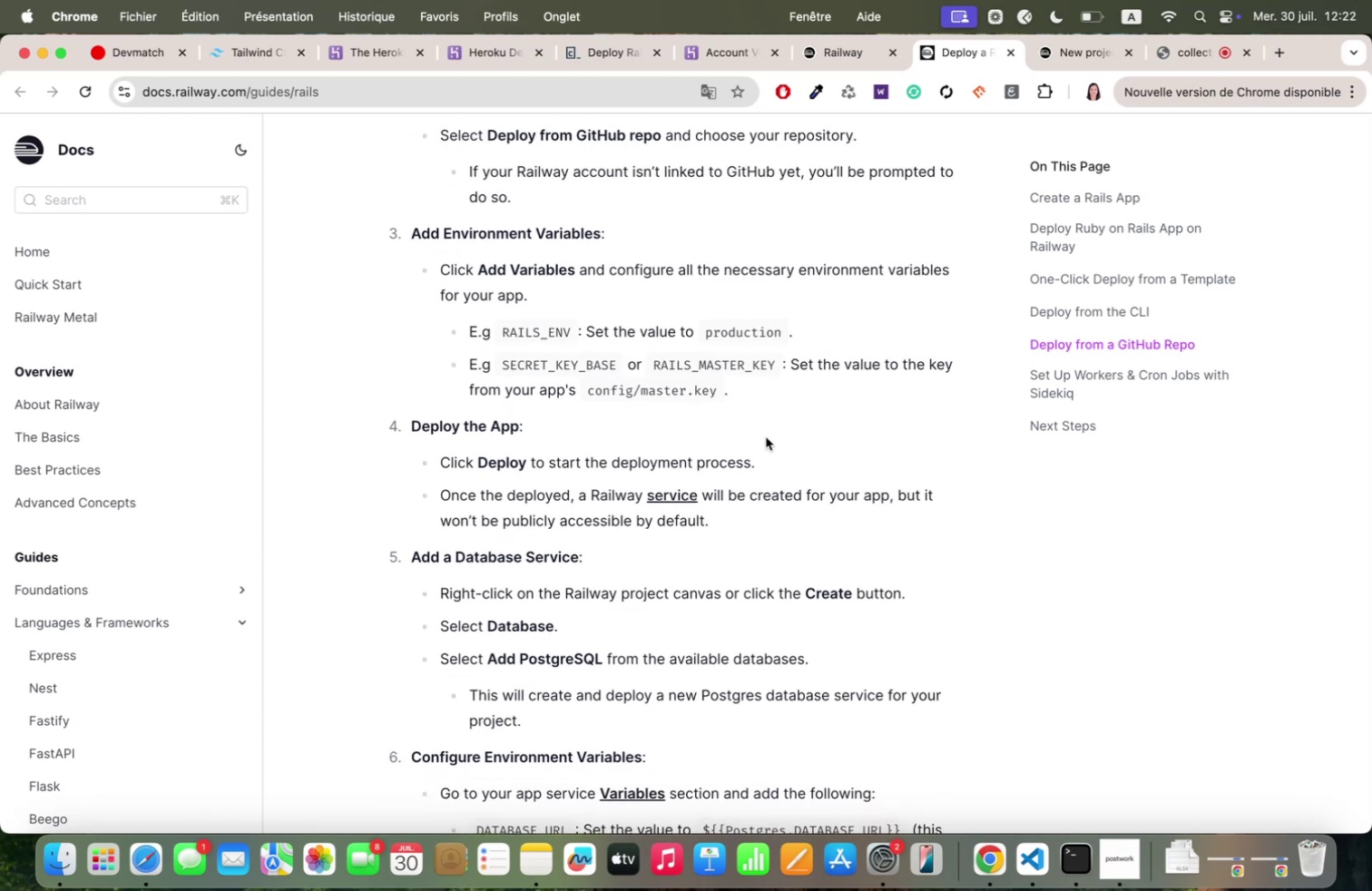 
wait(6.2)
 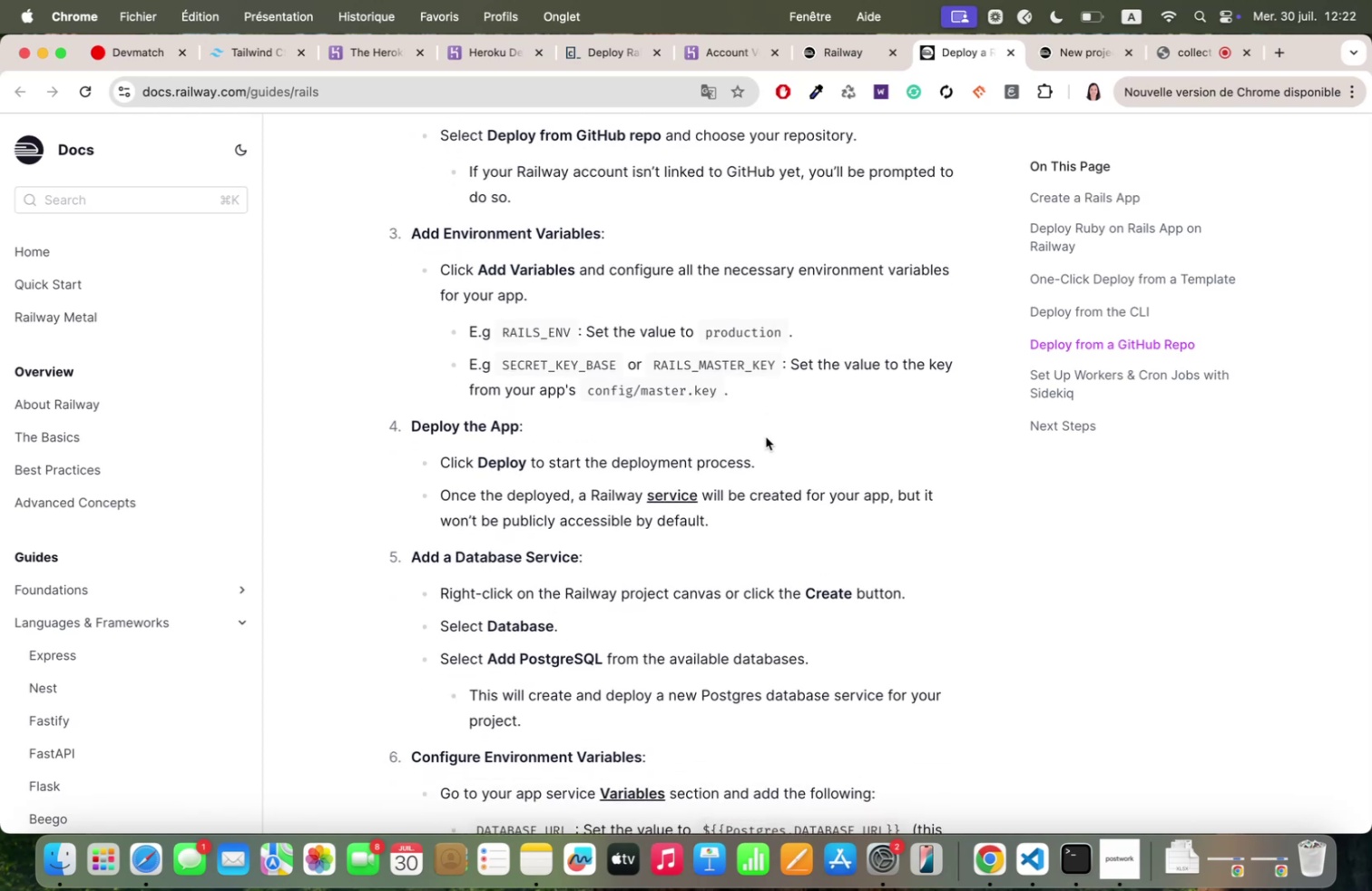 
scroll: coordinate [766, 436], scroll_direction: down, amount: 8.0
 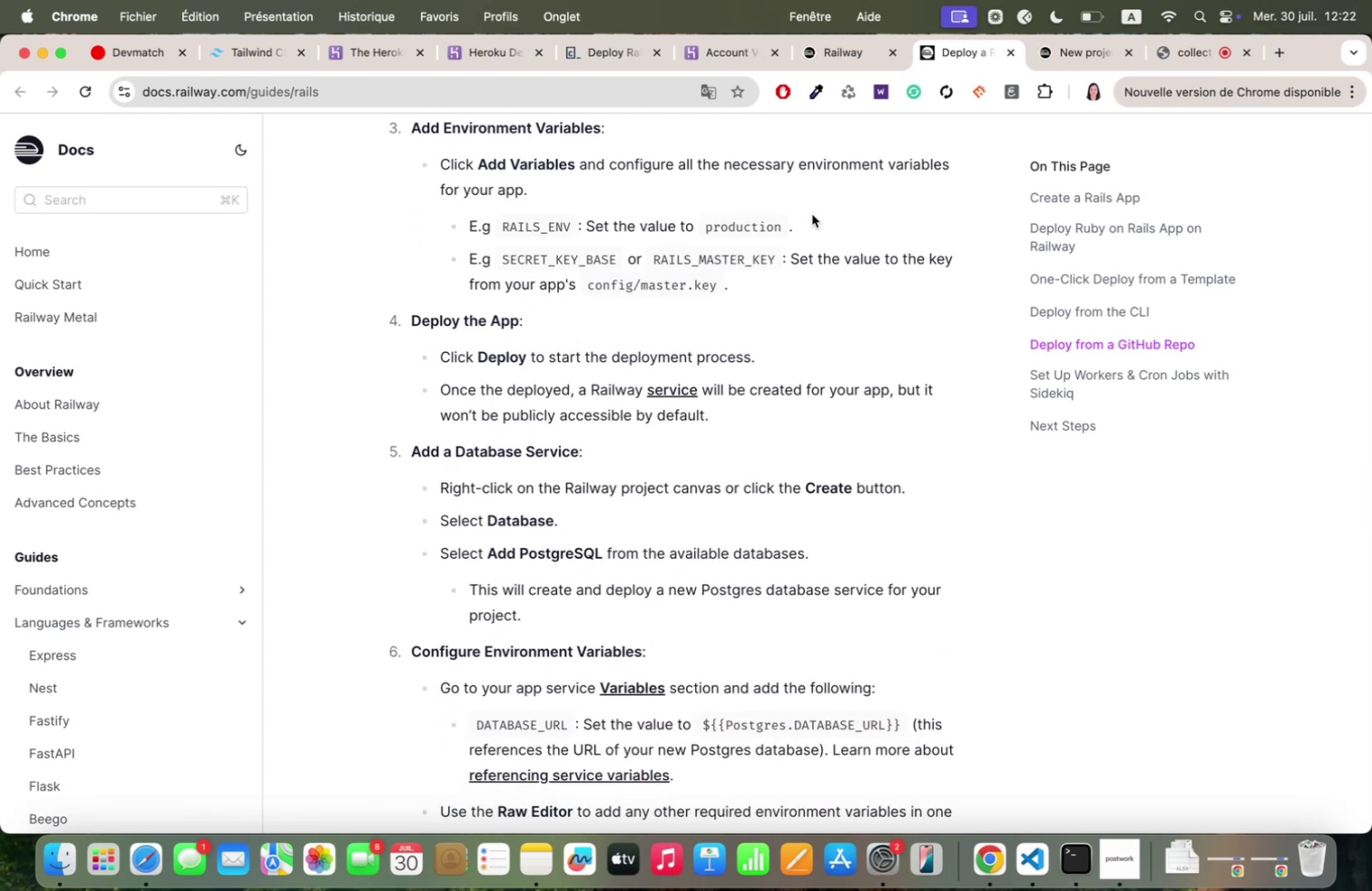 
scroll: coordinate [812, 214], scroll_direction: up, amount: 19.0
 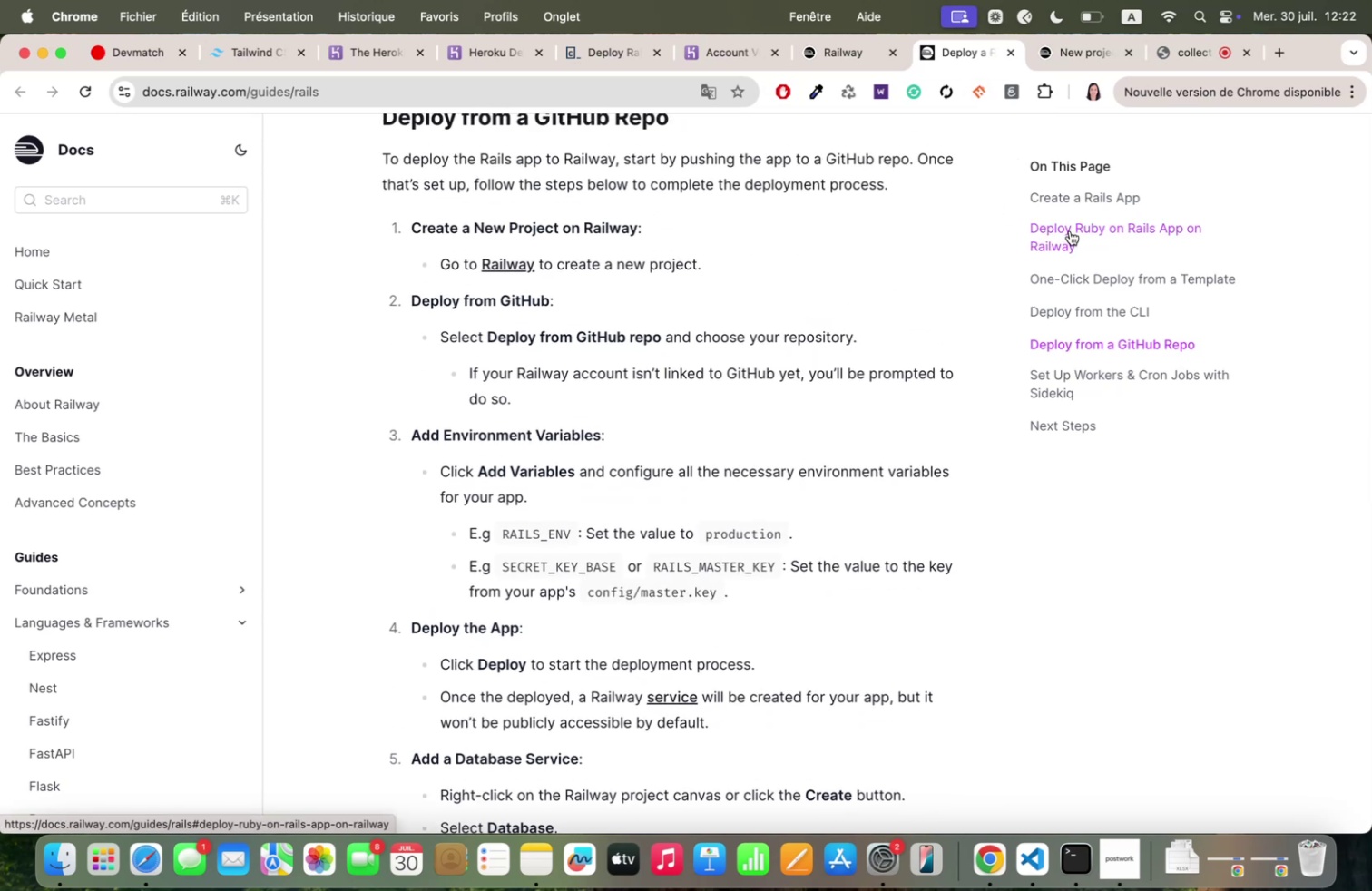 
wait(6.88)
 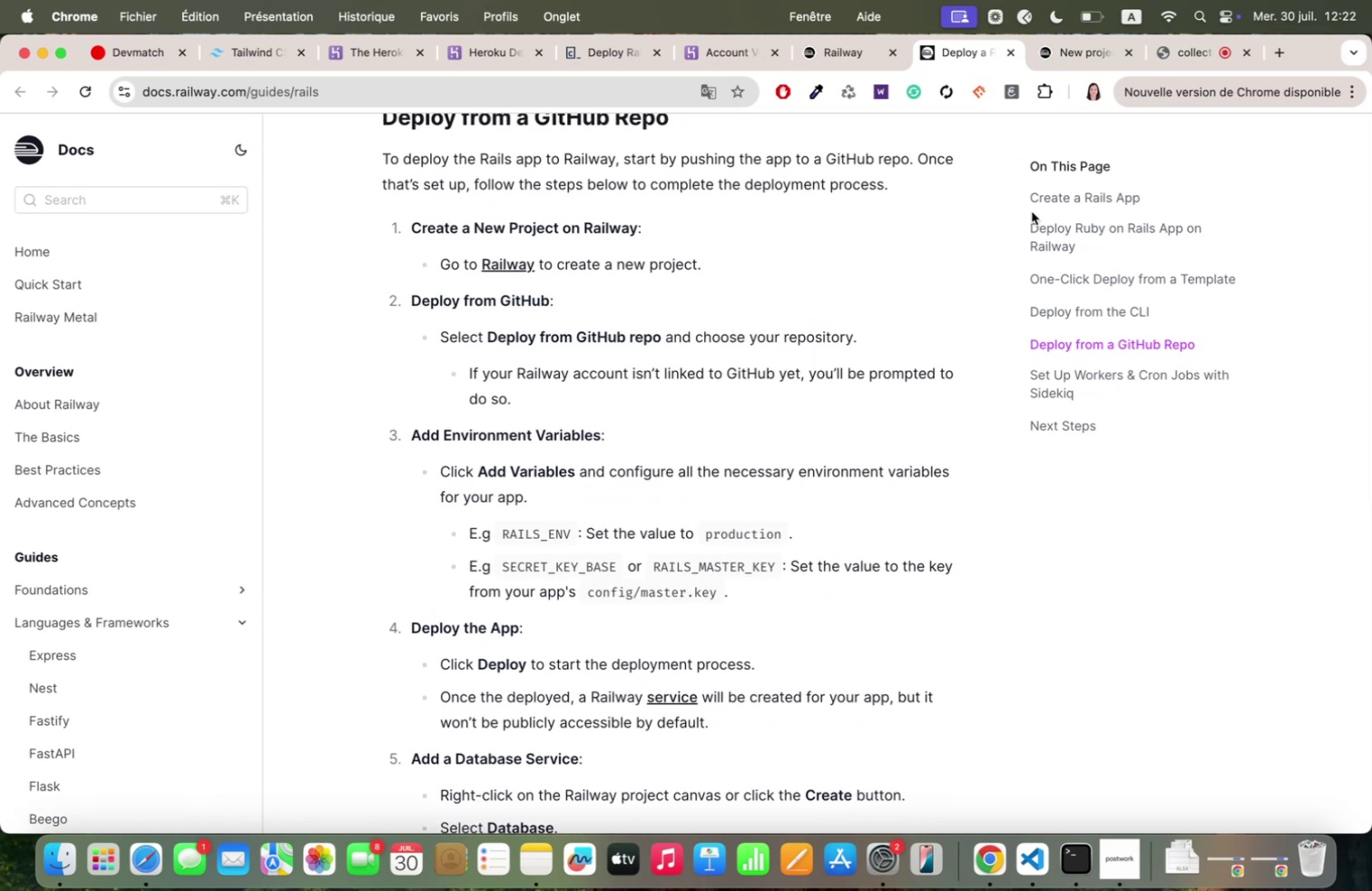 
left_click_drag(start_coordinate=[1088, 248], to_coordinate=[969, 234])
 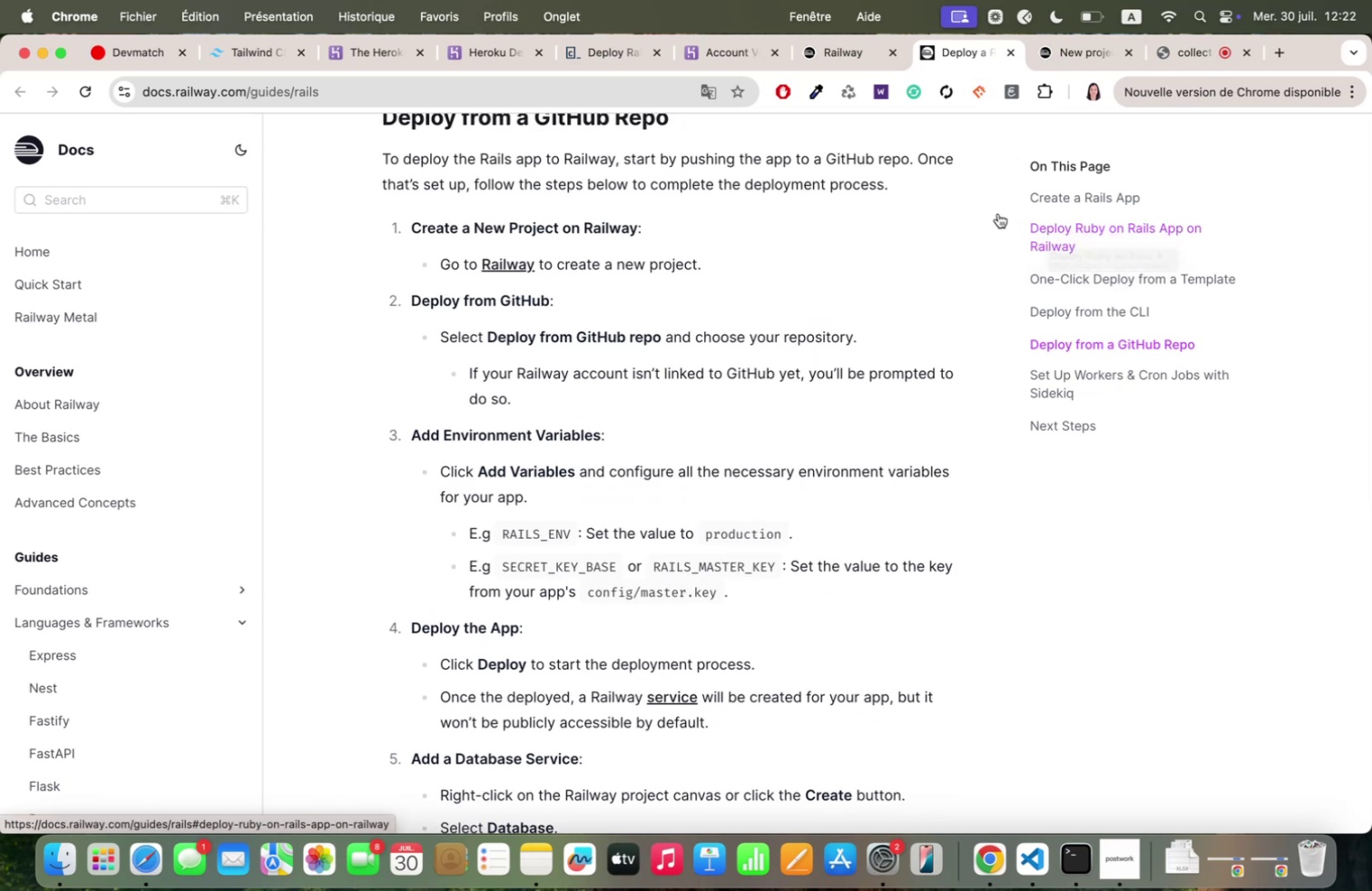 
left_click_drag(start_coordinate=[1000, 213], to_coordinate=[1032, 224])
 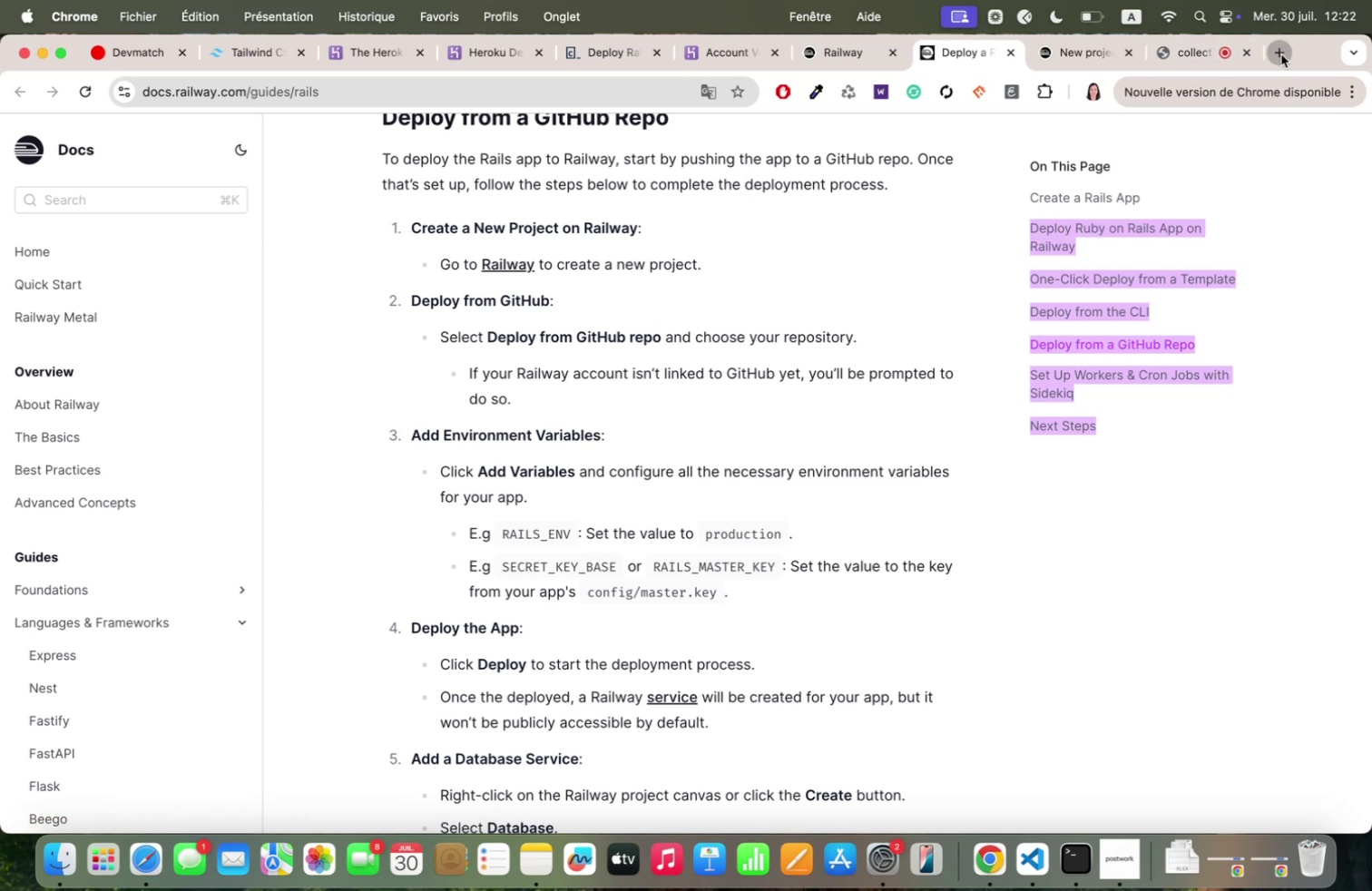 
type(deploy )
 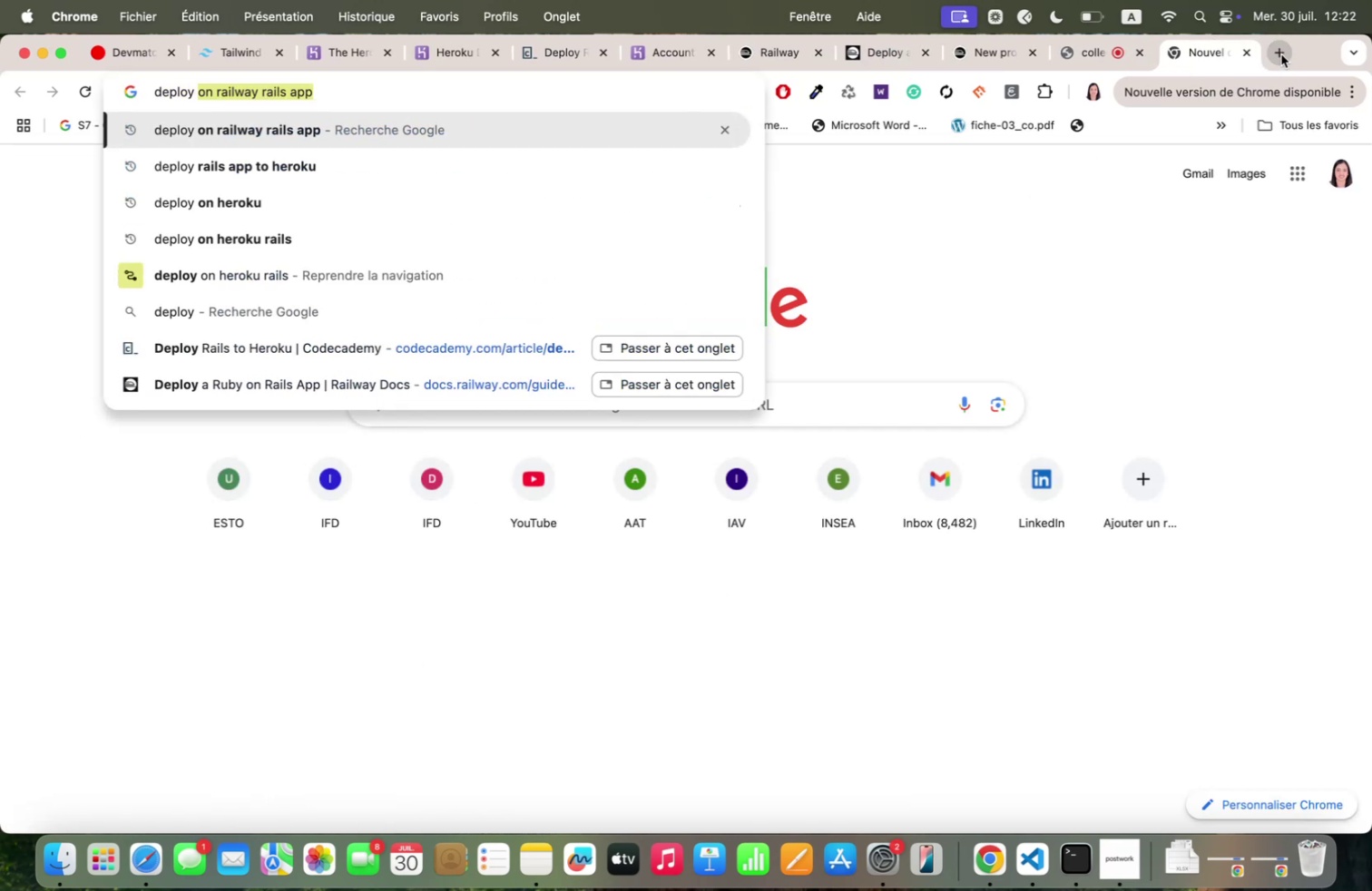 
key(Enter)
 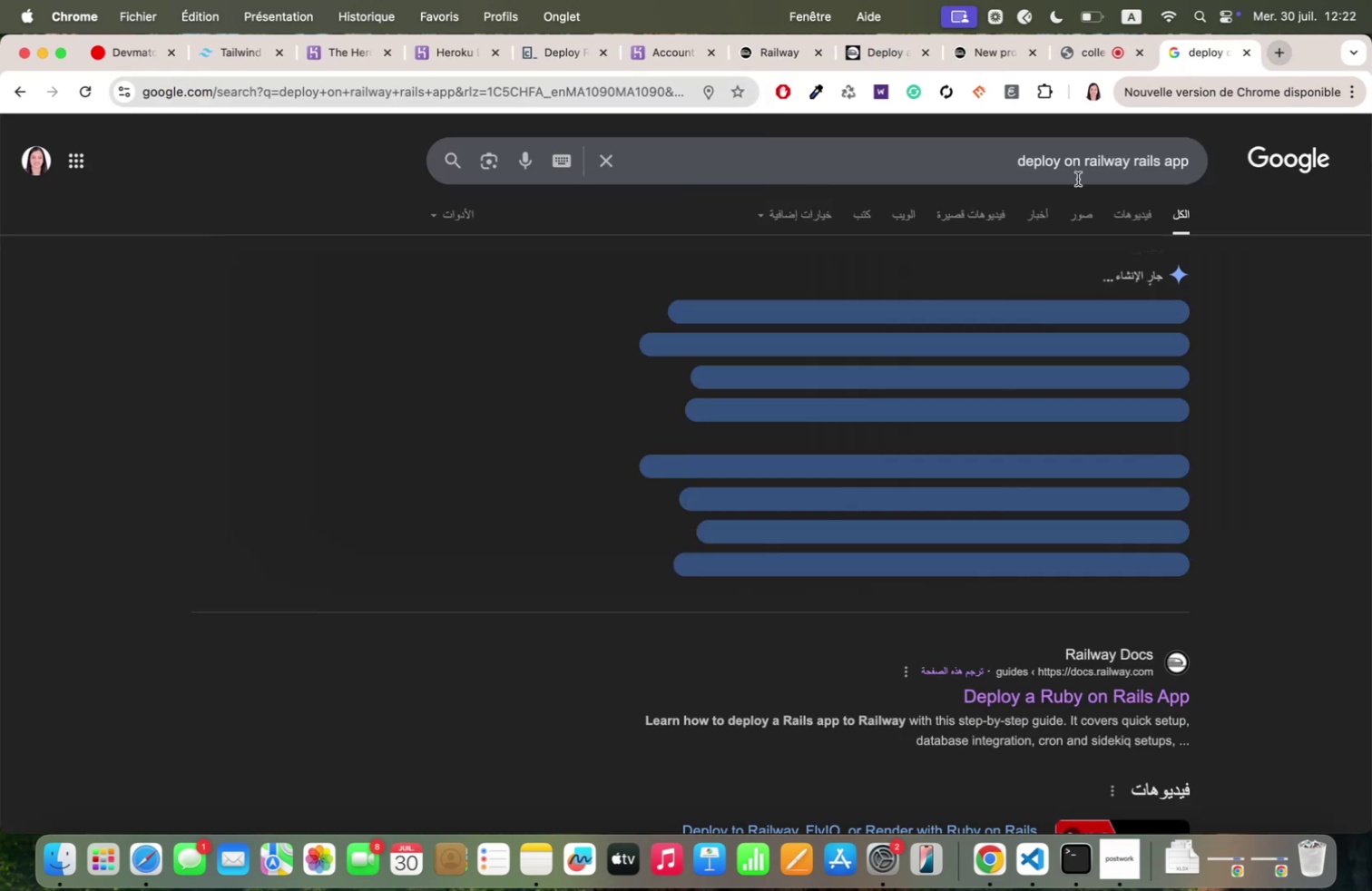 
scroll: coordinate [1071, 436], scroll_direction: down, amount: 89.0
 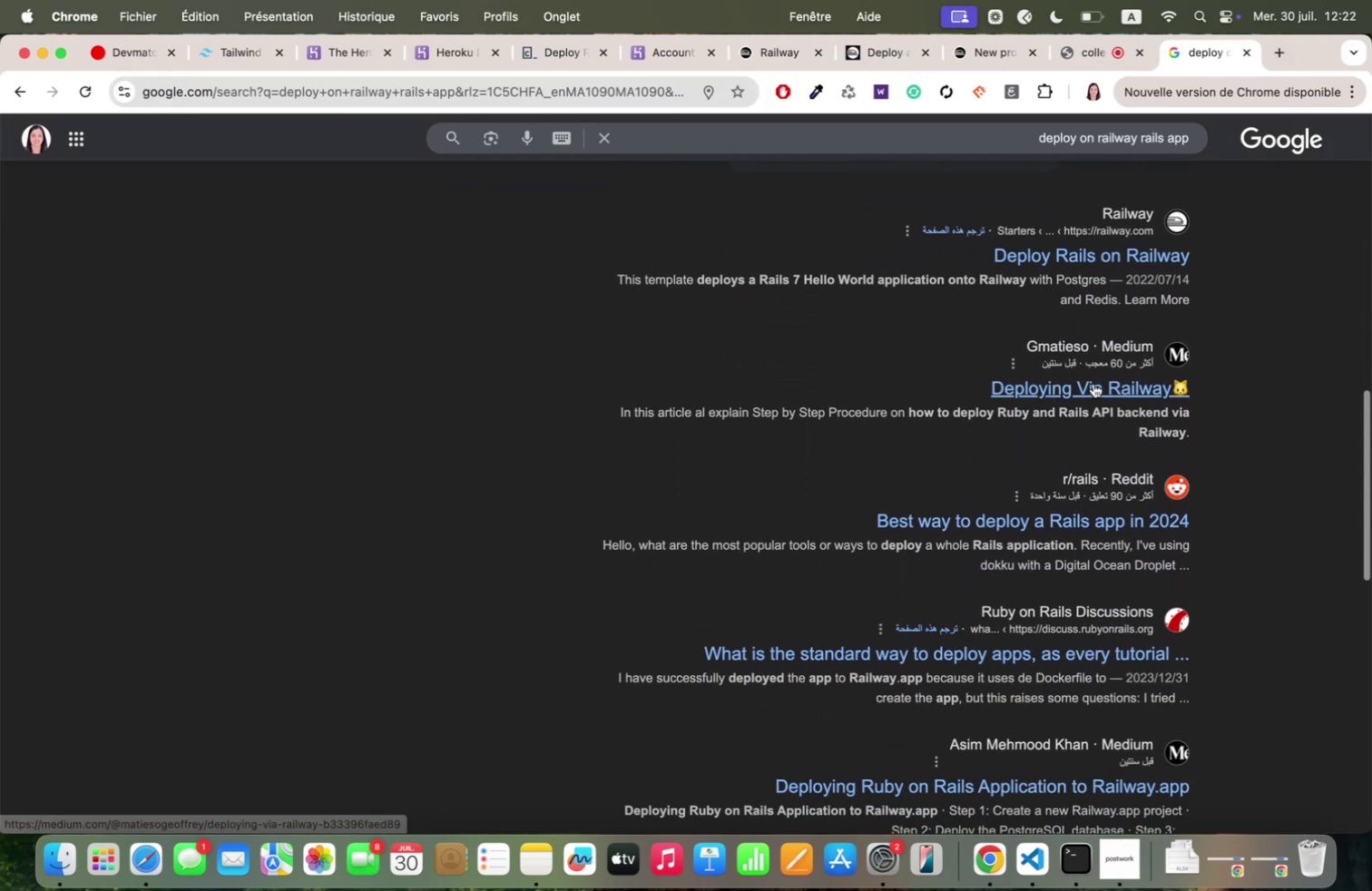 
left_click([1093, 383])
 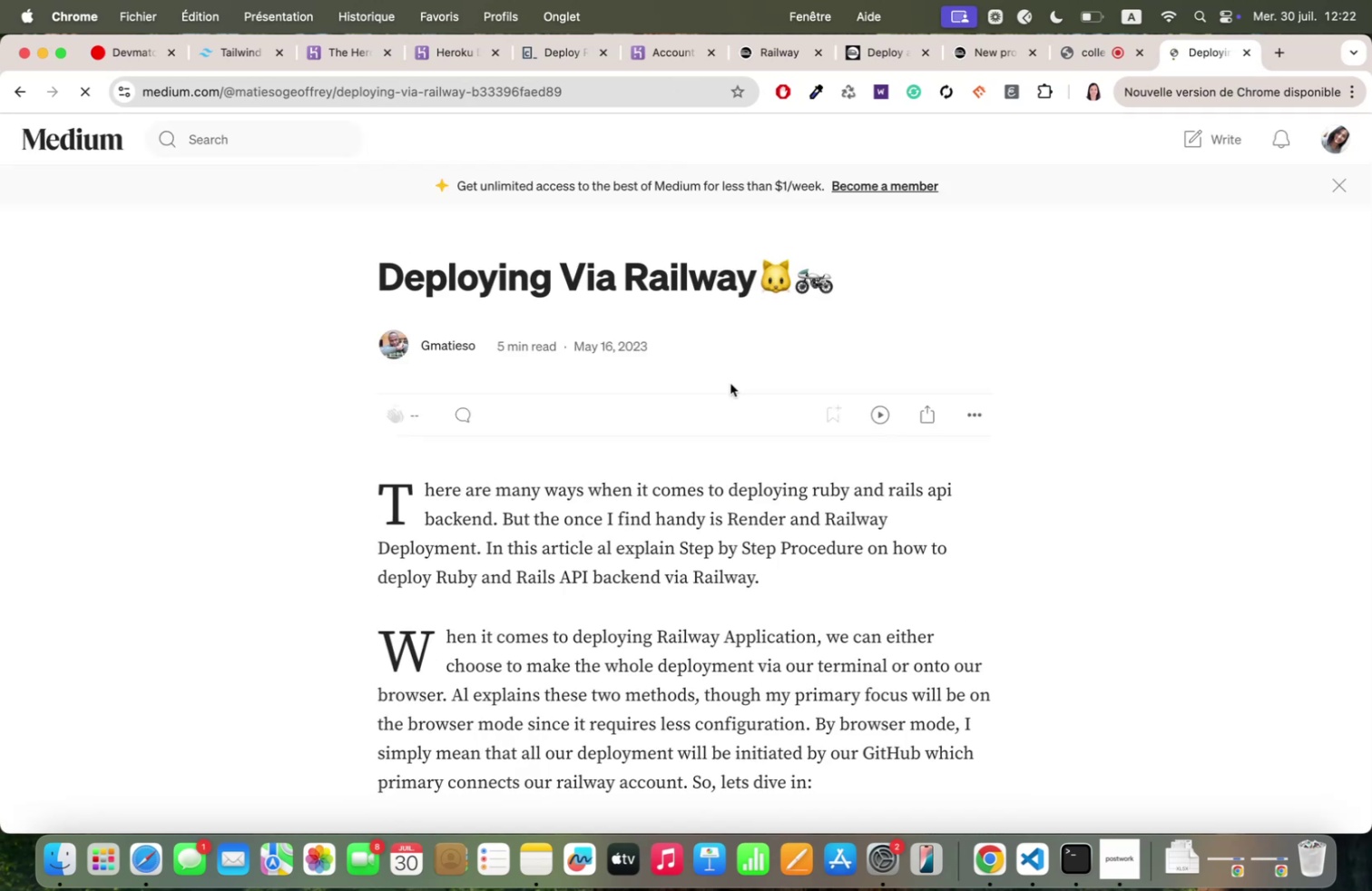 
scroll: coordinate [730, 383], scroll_direction: down, amount: 76.0
 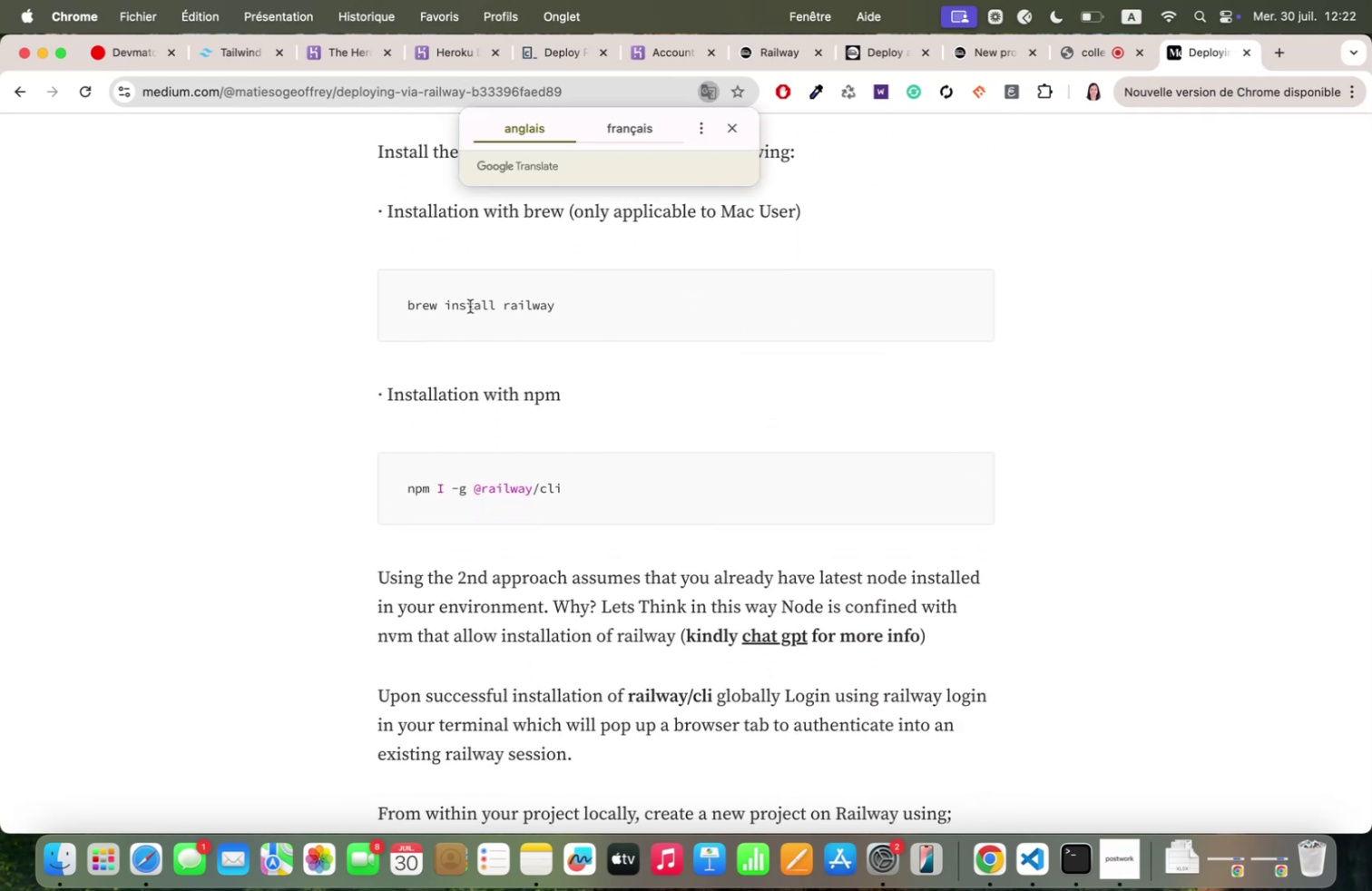 
double_click([470, 306])
 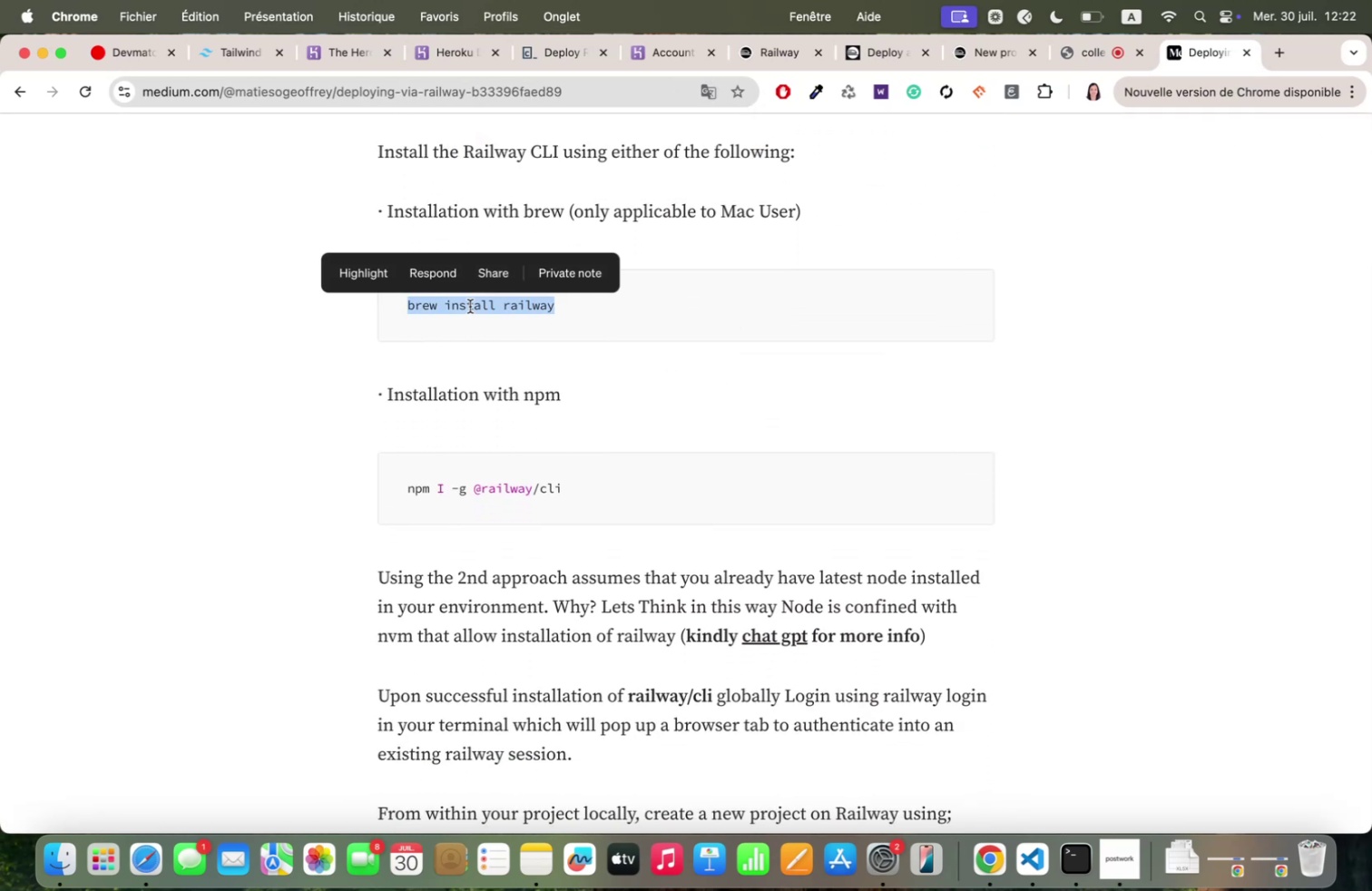 
triple_click([470, 306])
 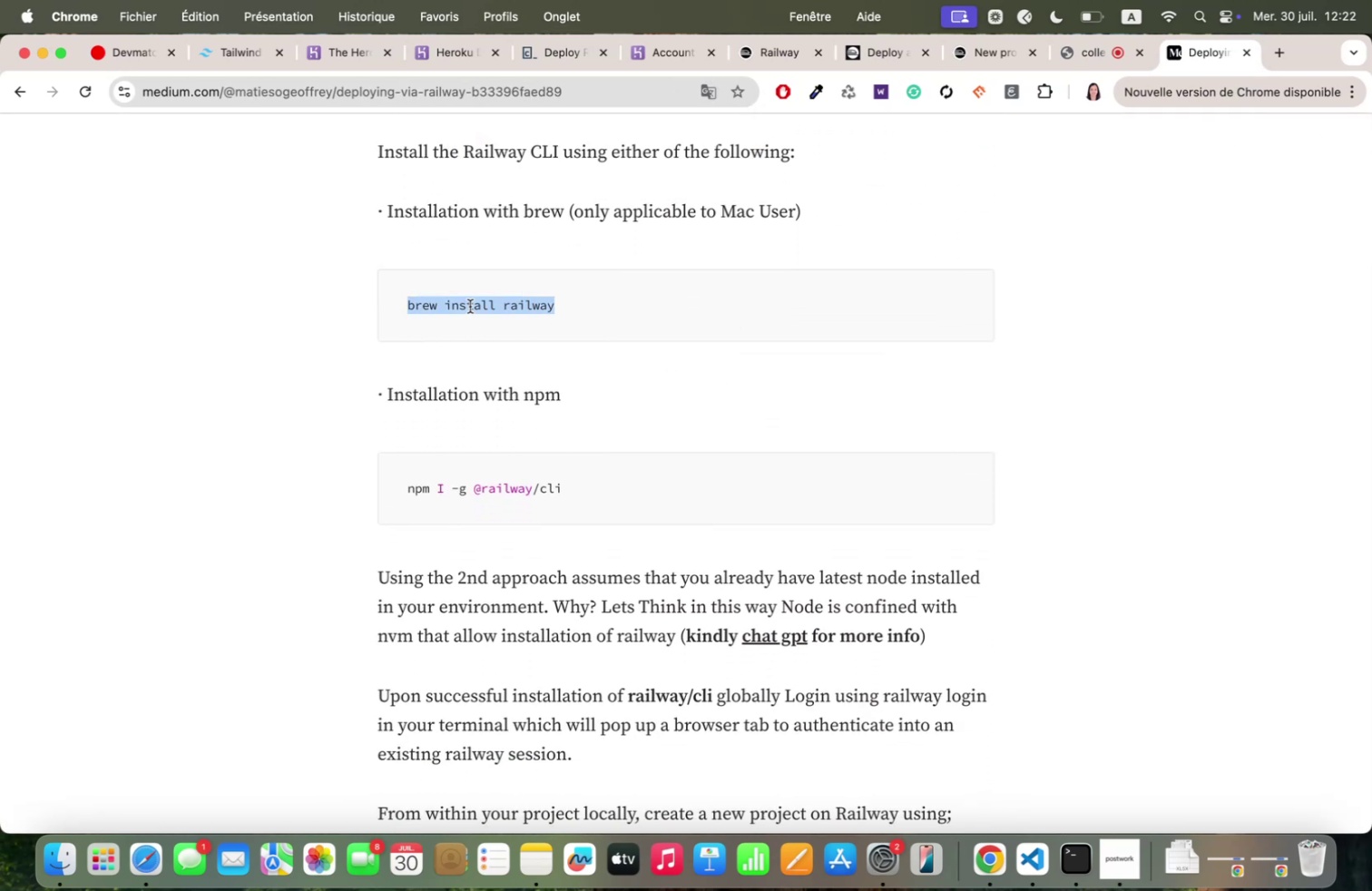 
key(Meta+C)
 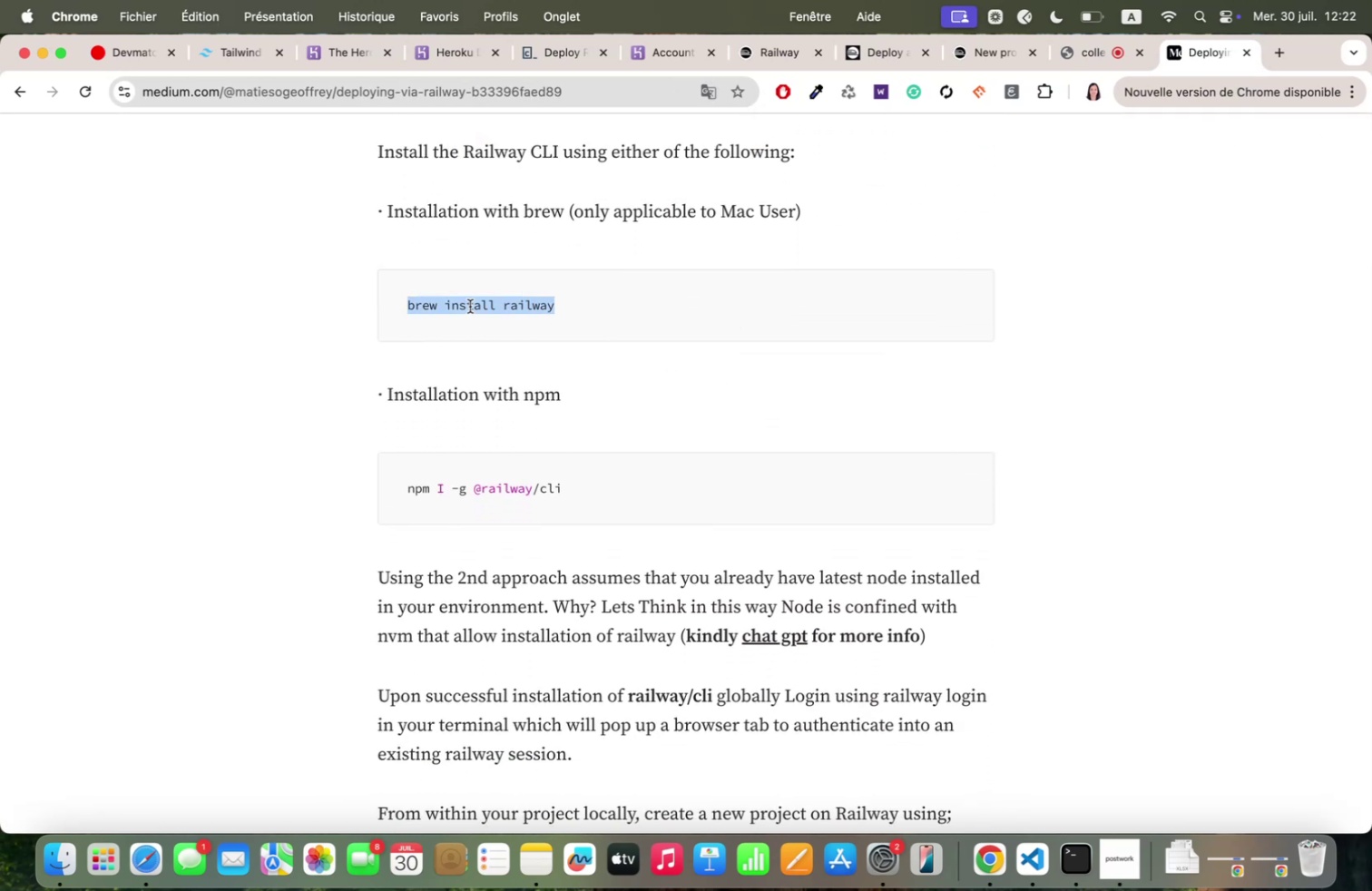 
key(Meta+C)
 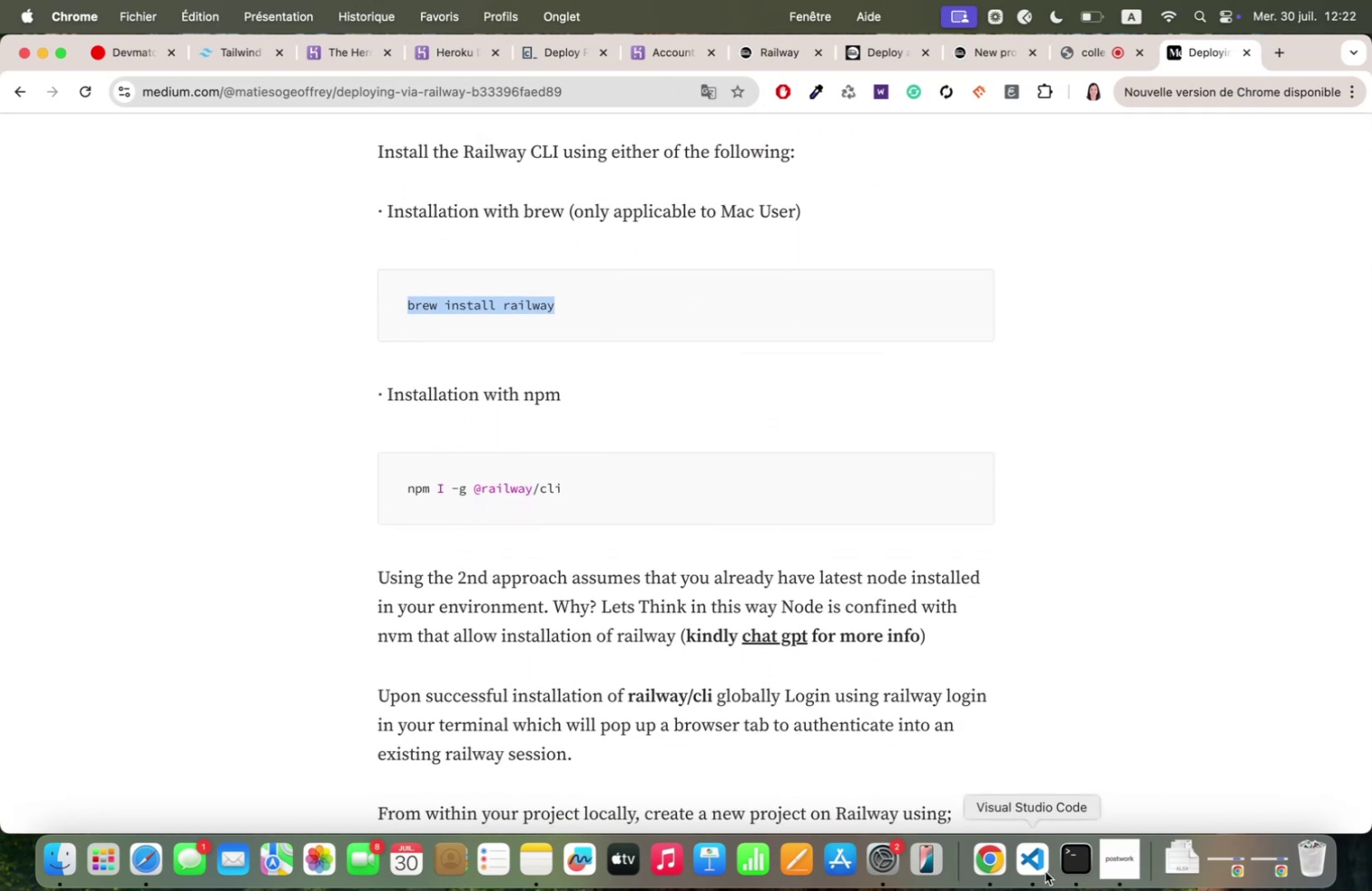 
left_click([1030, 862])
 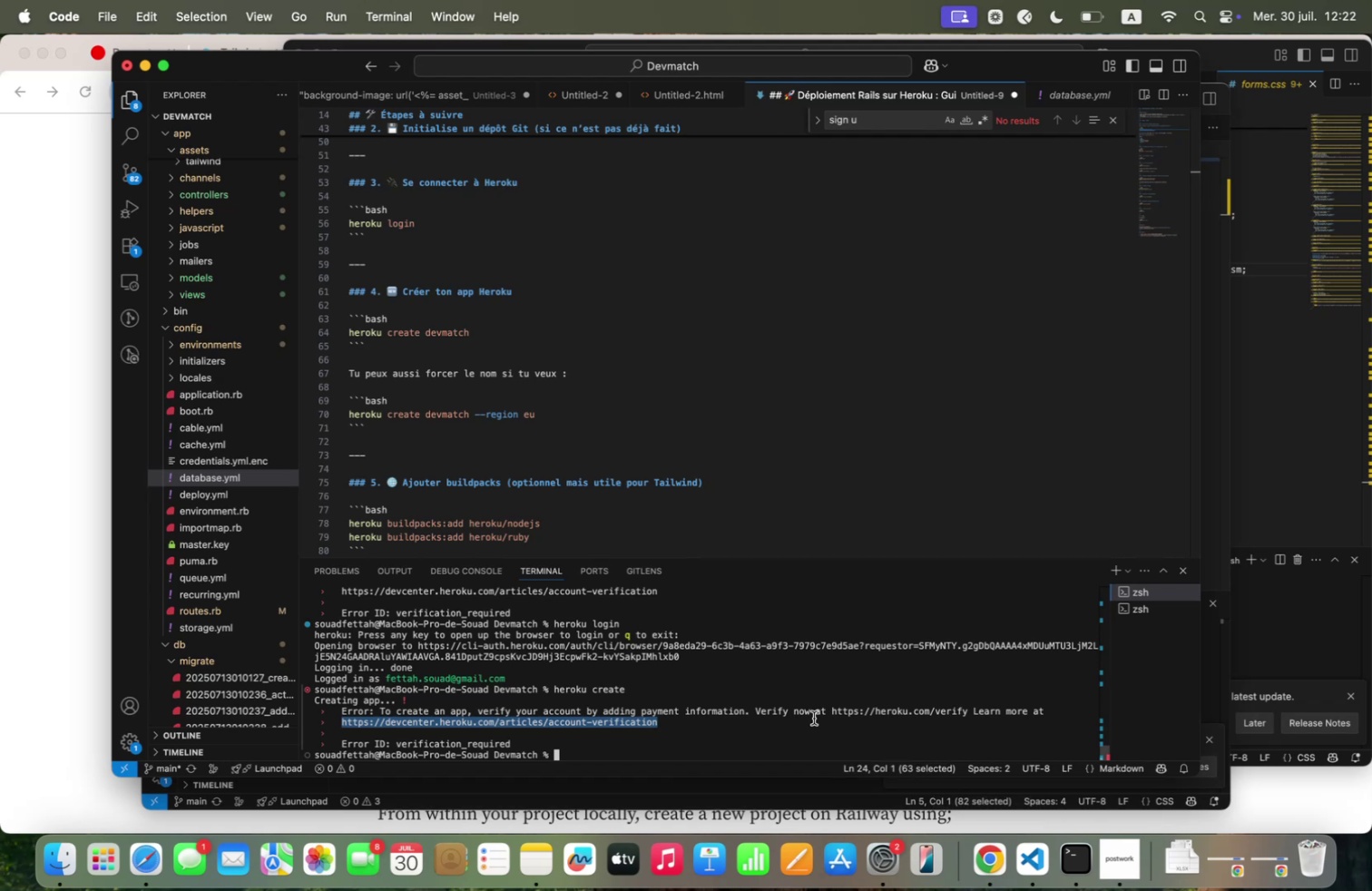 
key(Meta+V)
 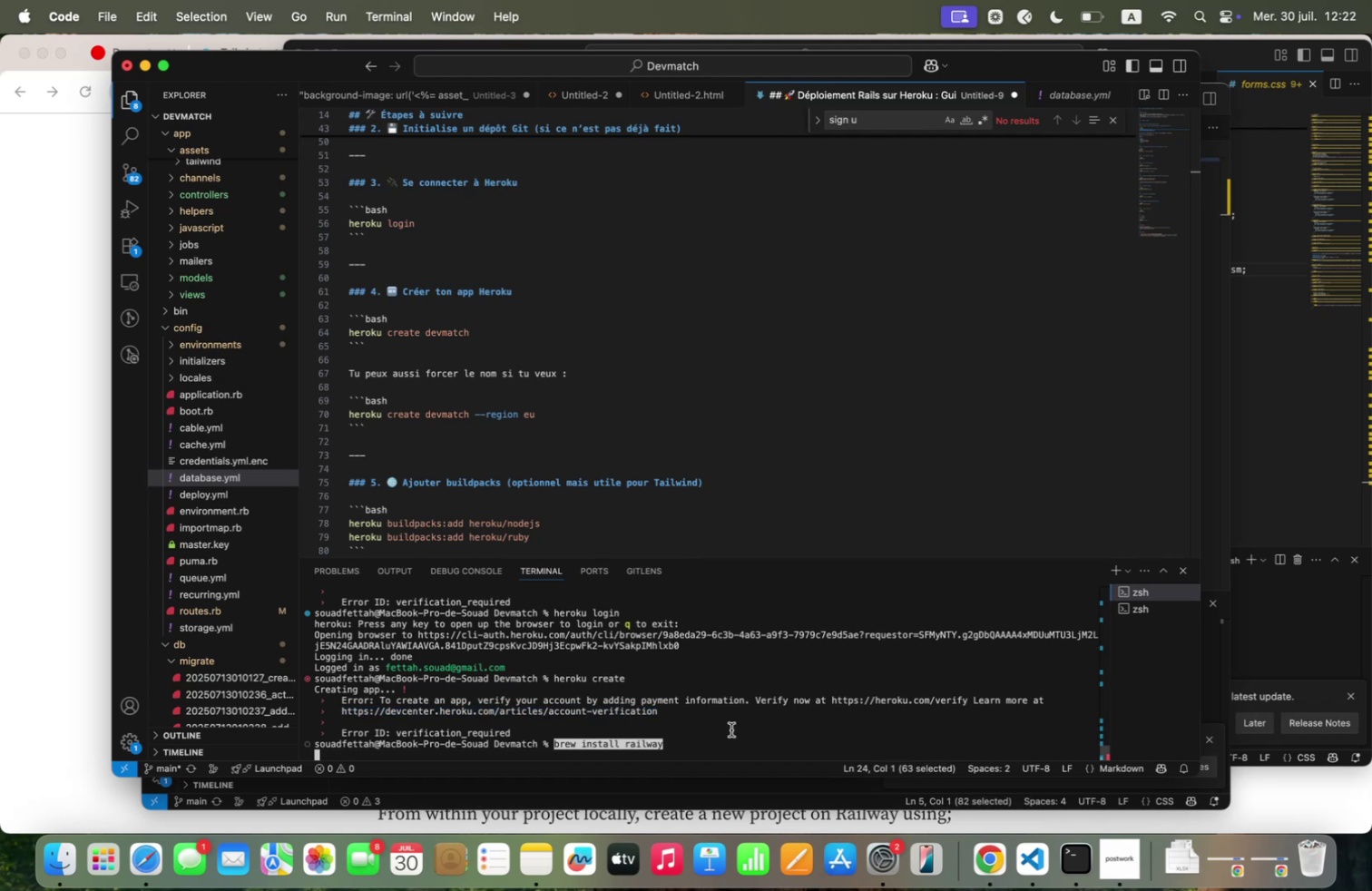 
key(Enter)
 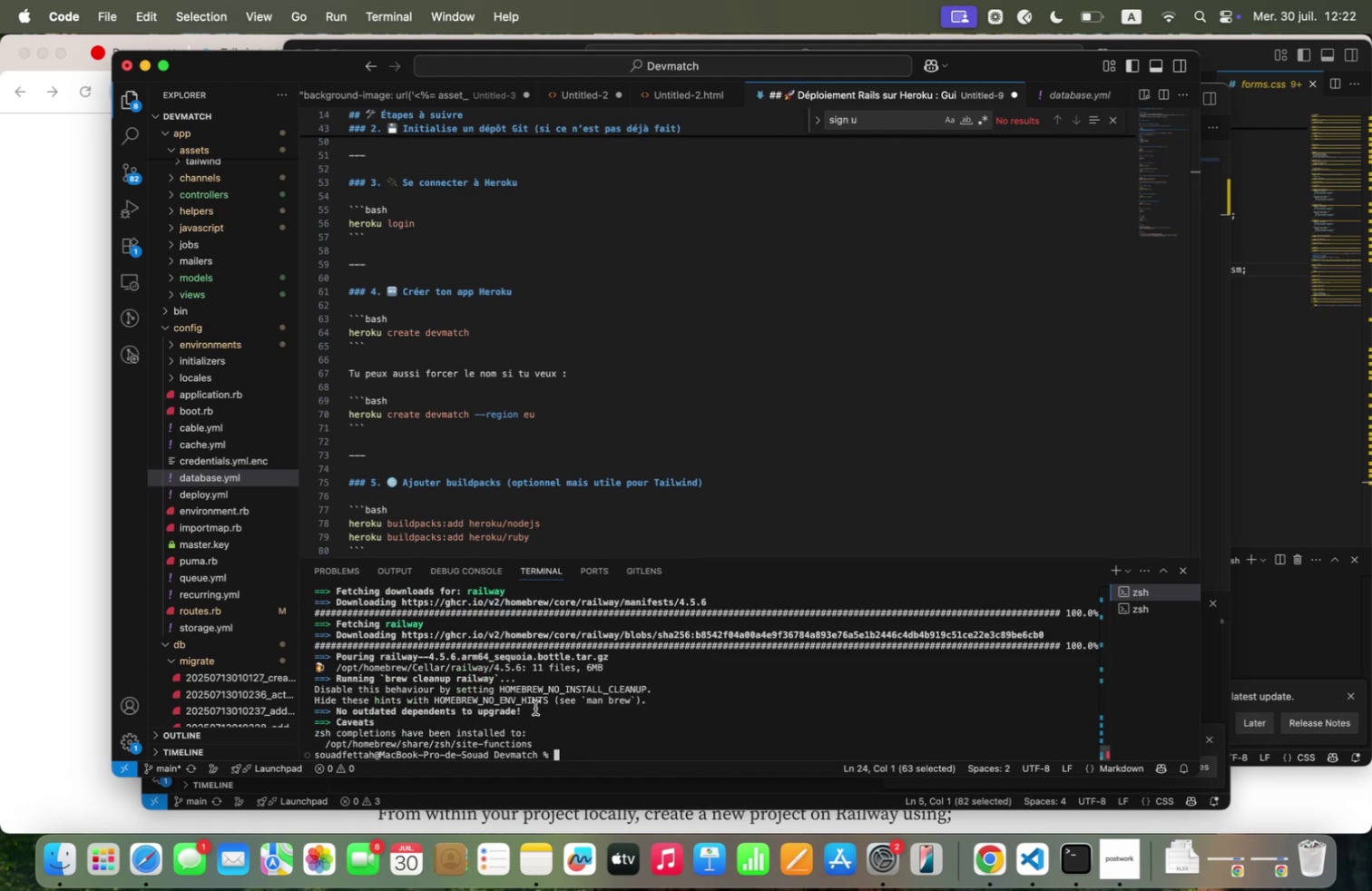 
wait(5.63)
 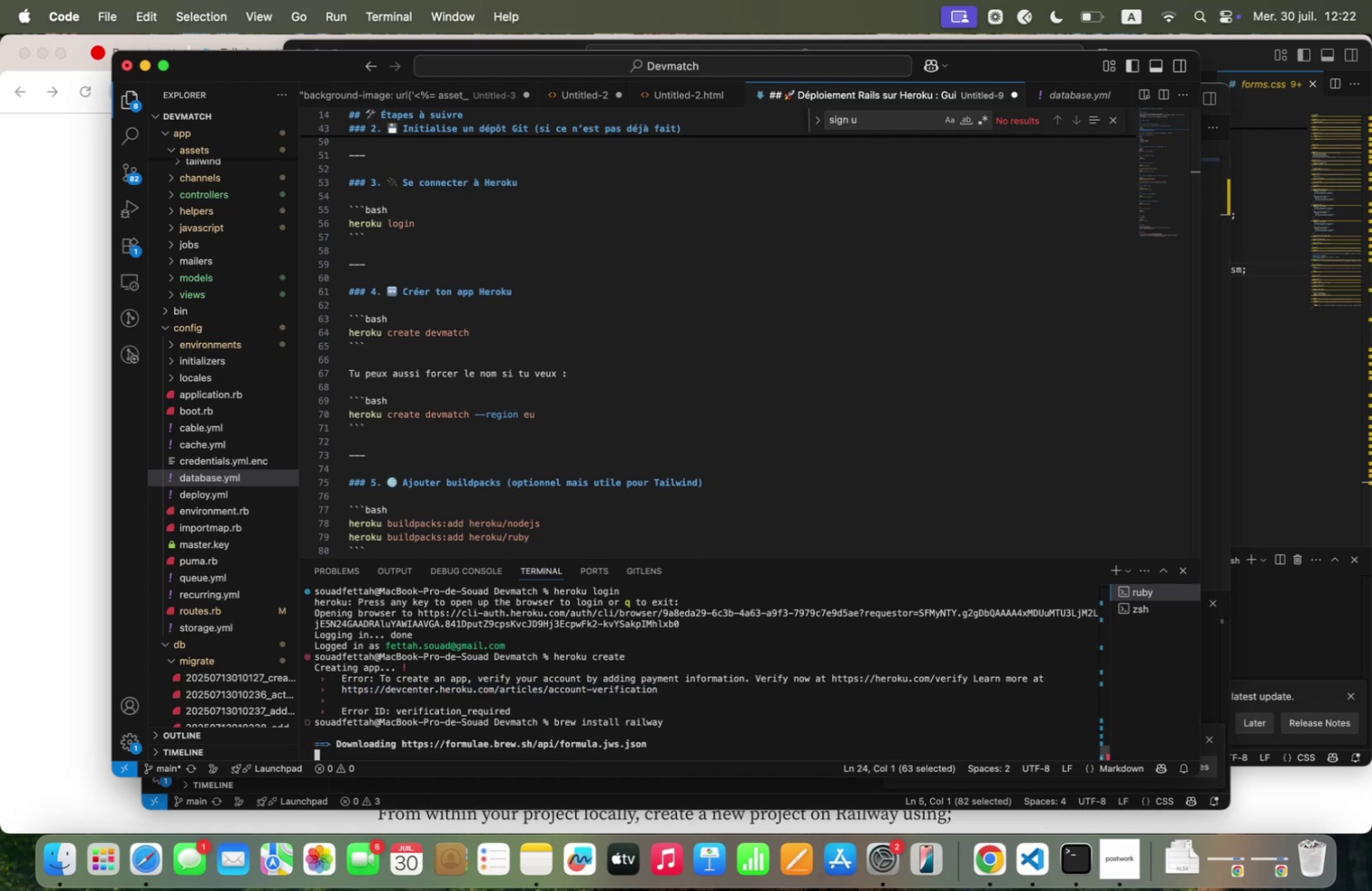 
left_click([67, 416])
 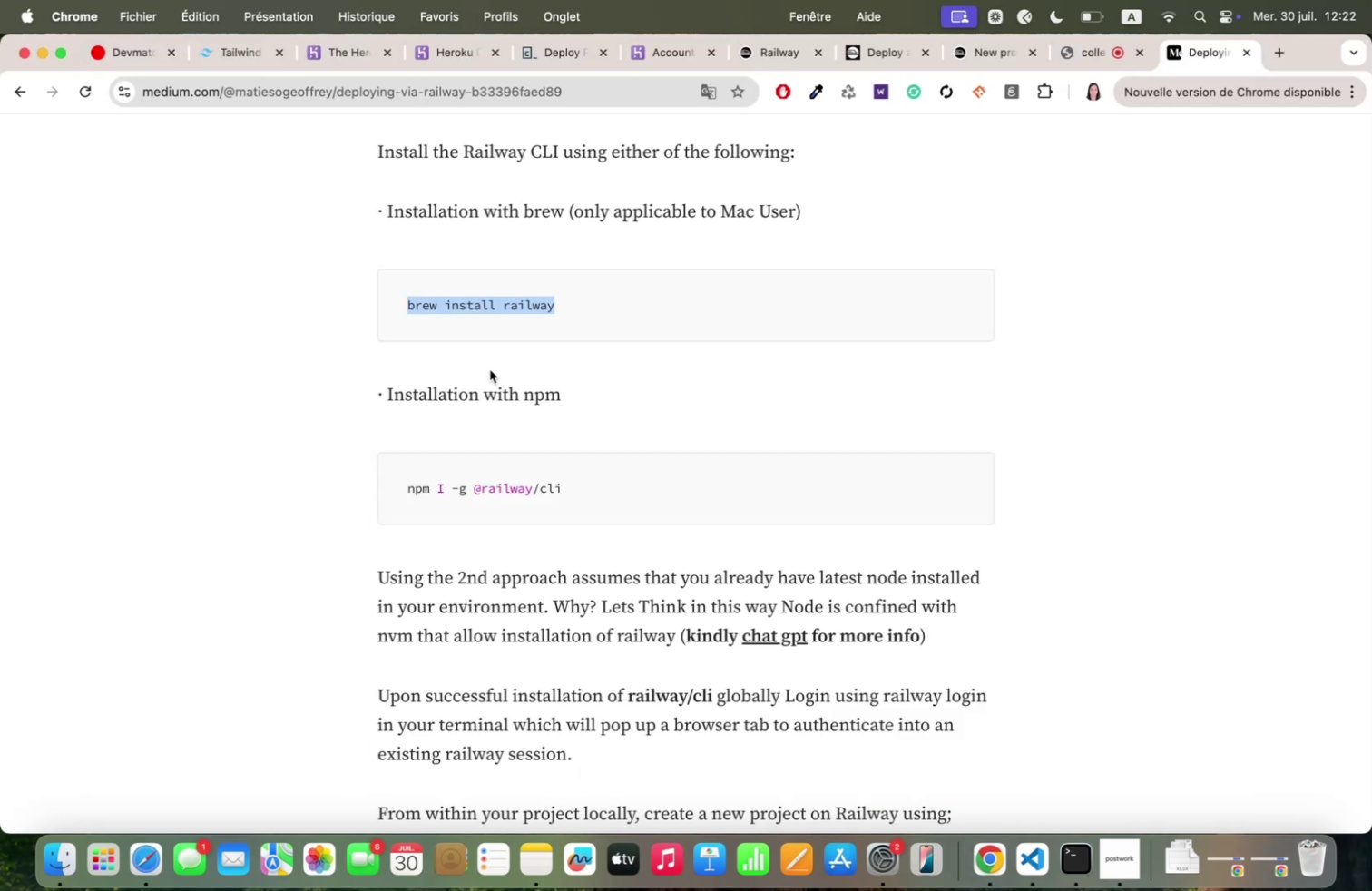 
scroll: coordinate [691, 301], scroll_direction: down, amount: 106.0
 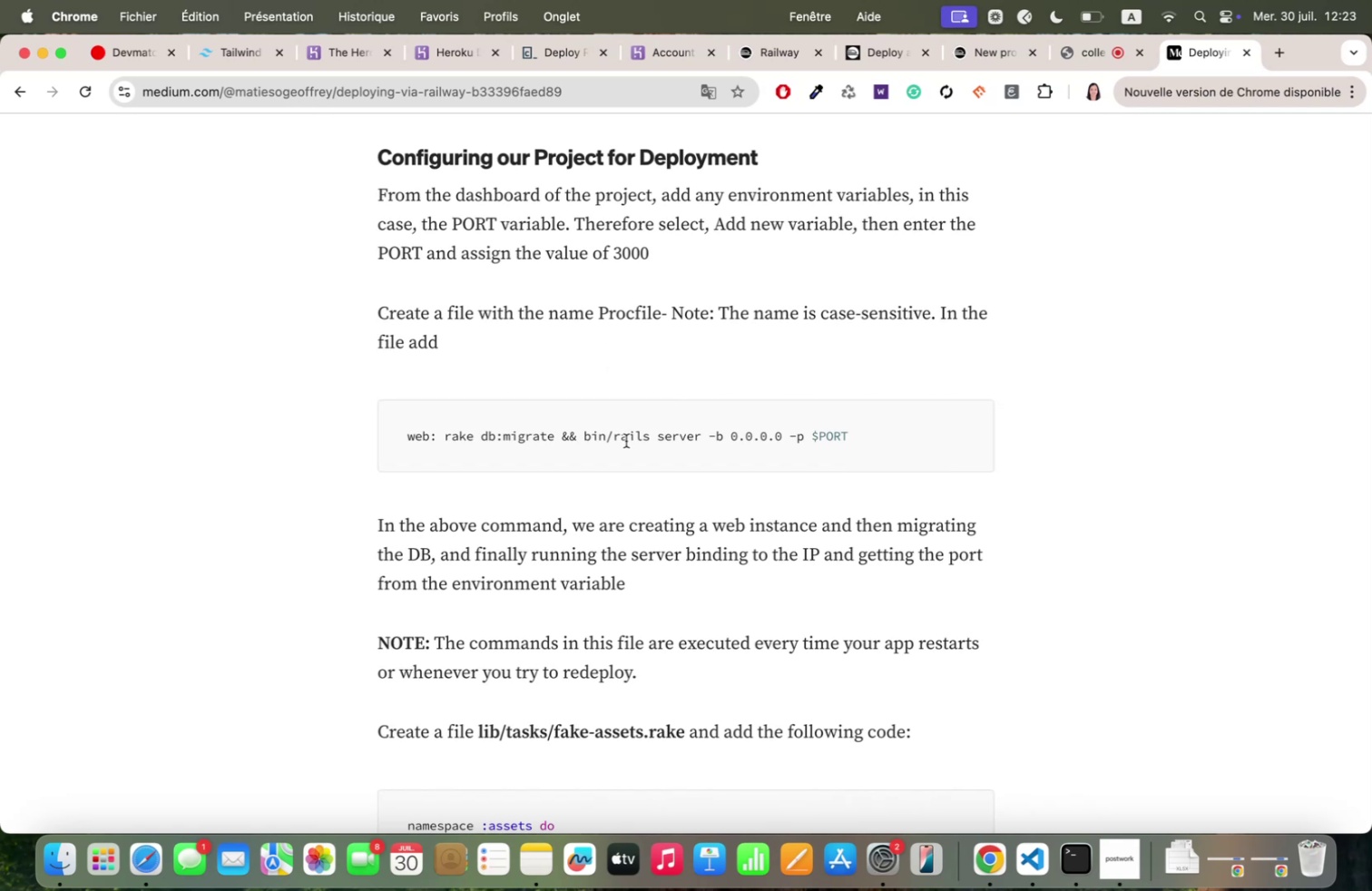 
key(Meta+C)
 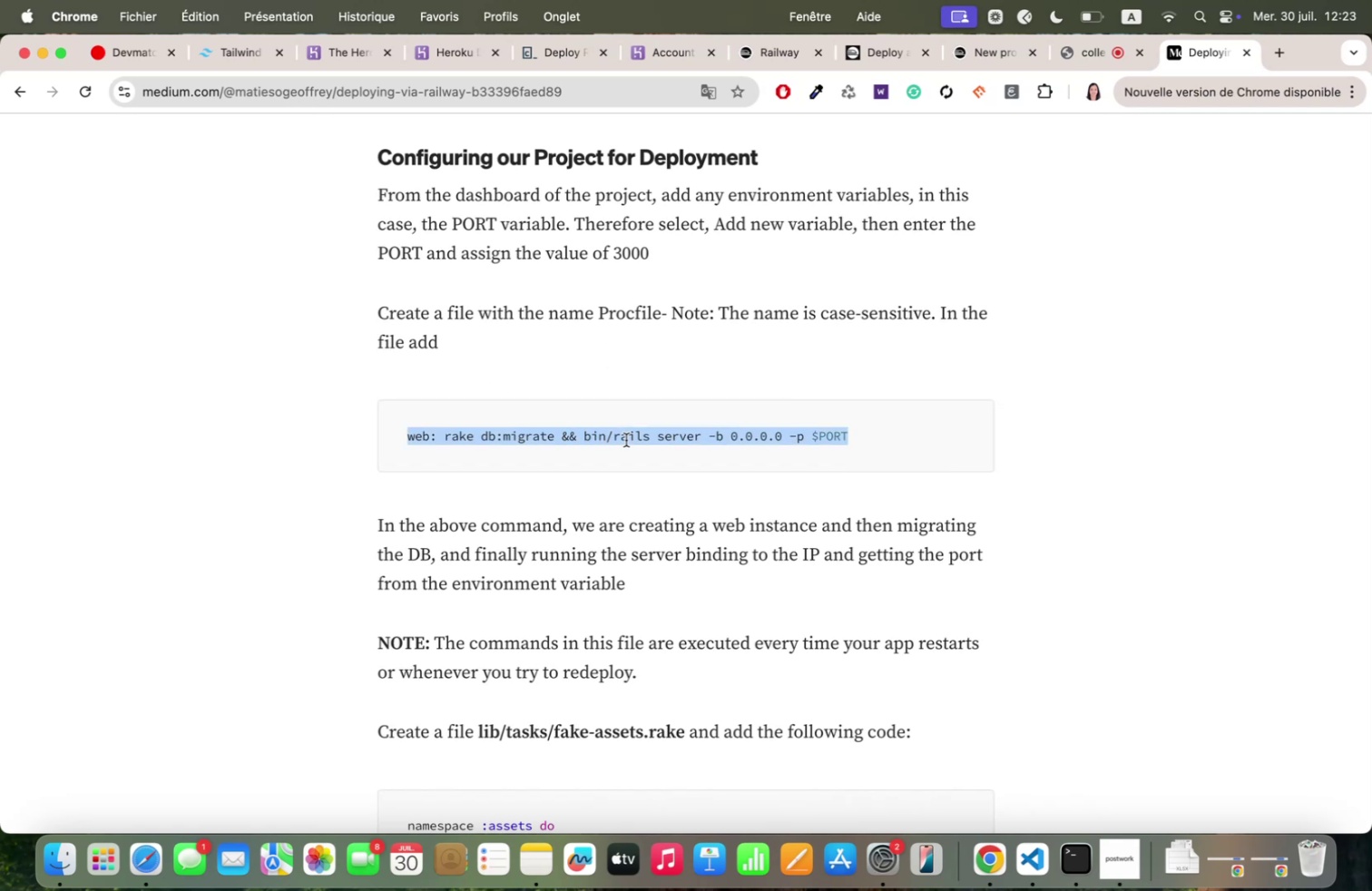 
key(Meta+C)
 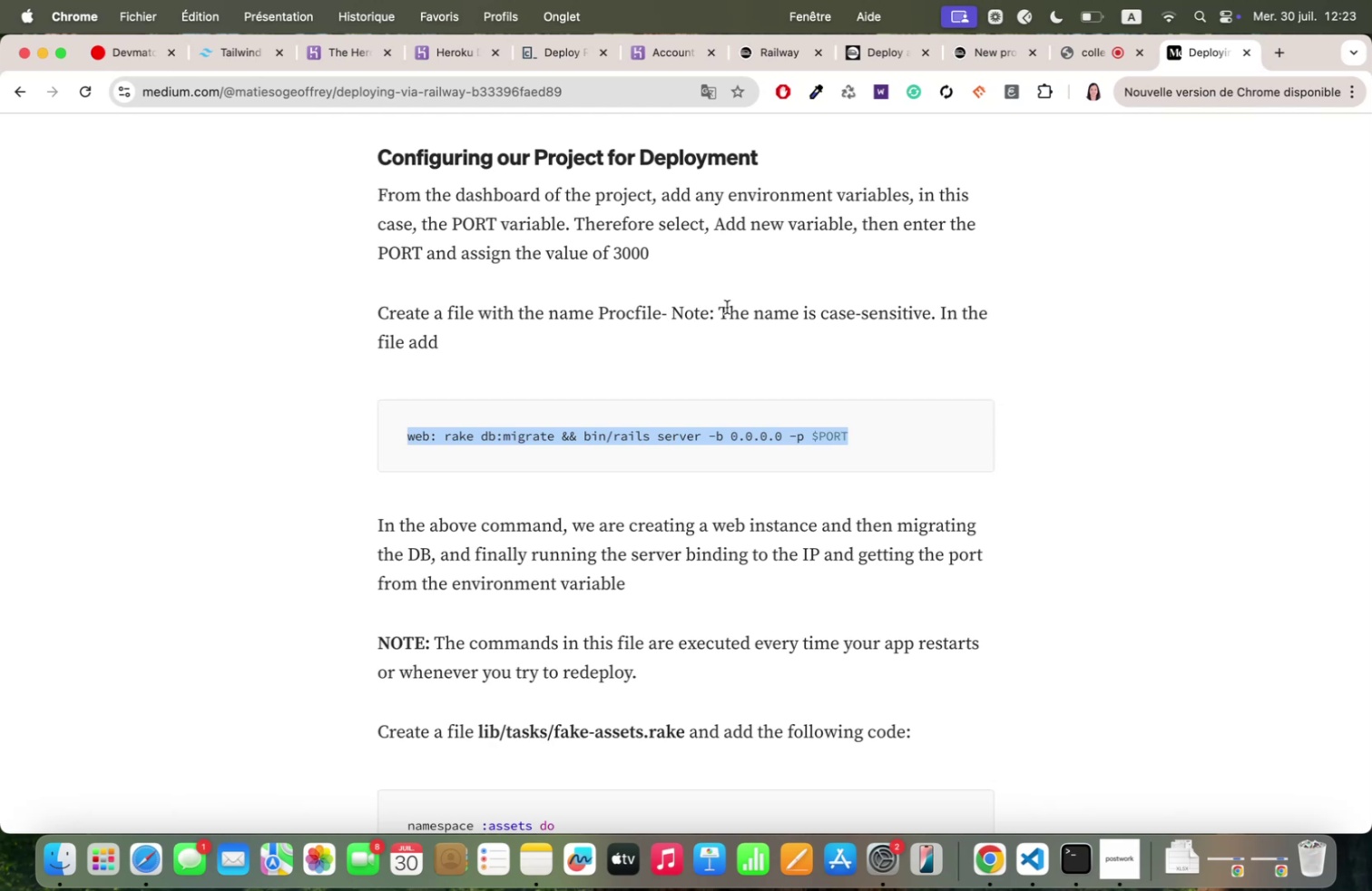 
wait(14.54)
 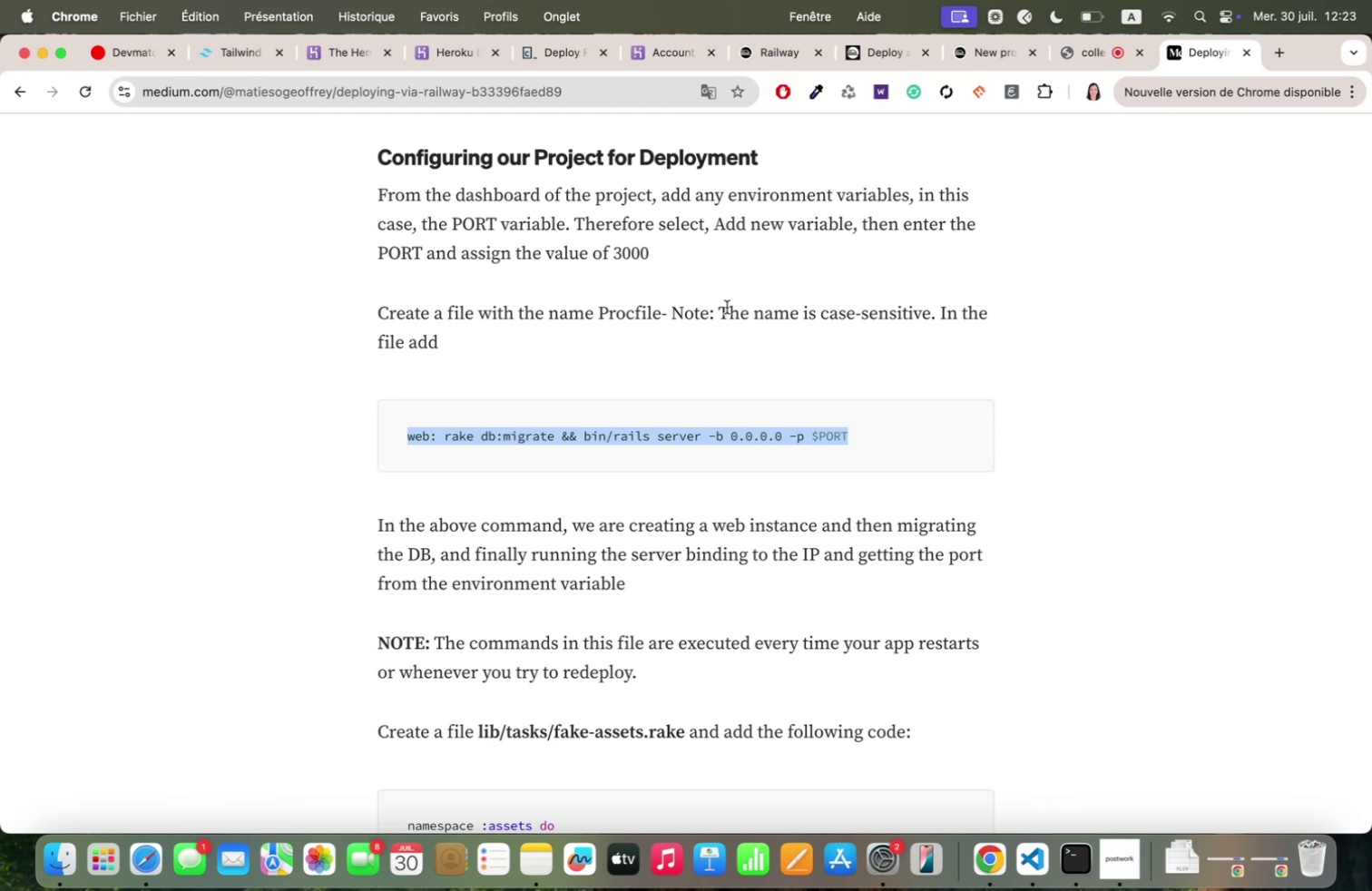 
left_click_drag(start_coordinate=[666, 311], to_coordinate=[598, 312])
 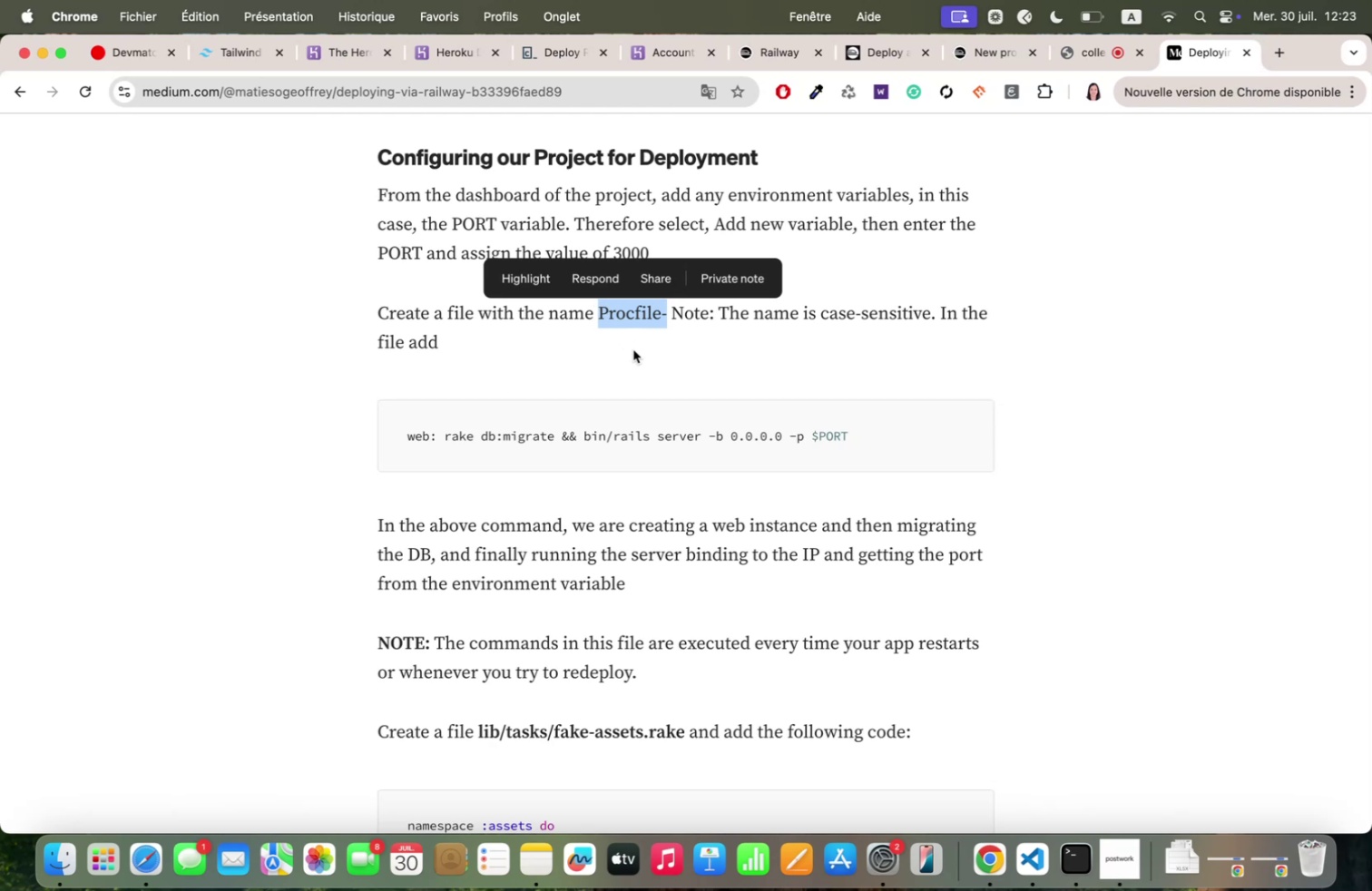 
scroll: coordinate [633, 349], scroll_direction: down, amount: 160.0
 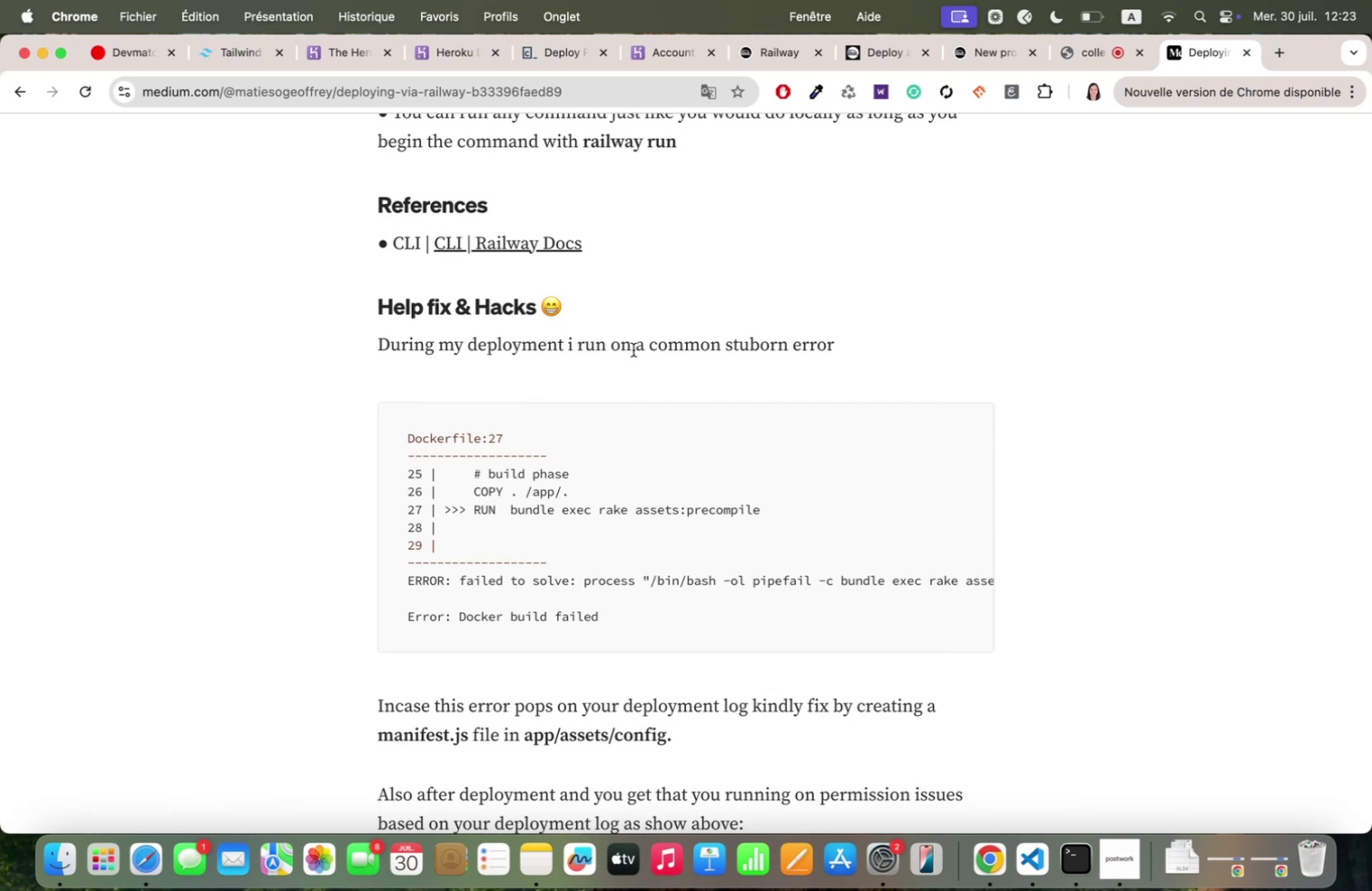 
wait(32.65)
 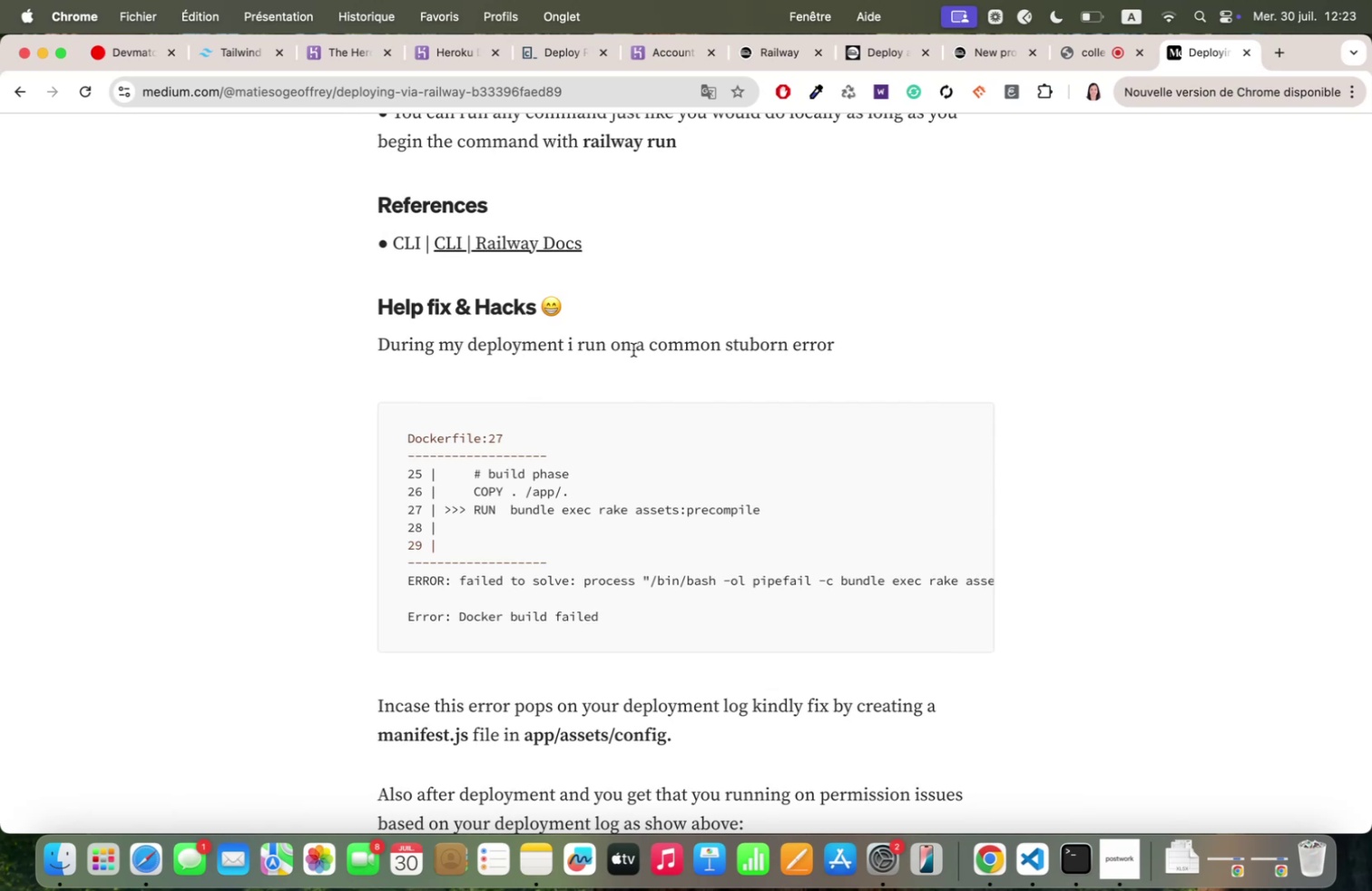 
left_click([1001, 51])
 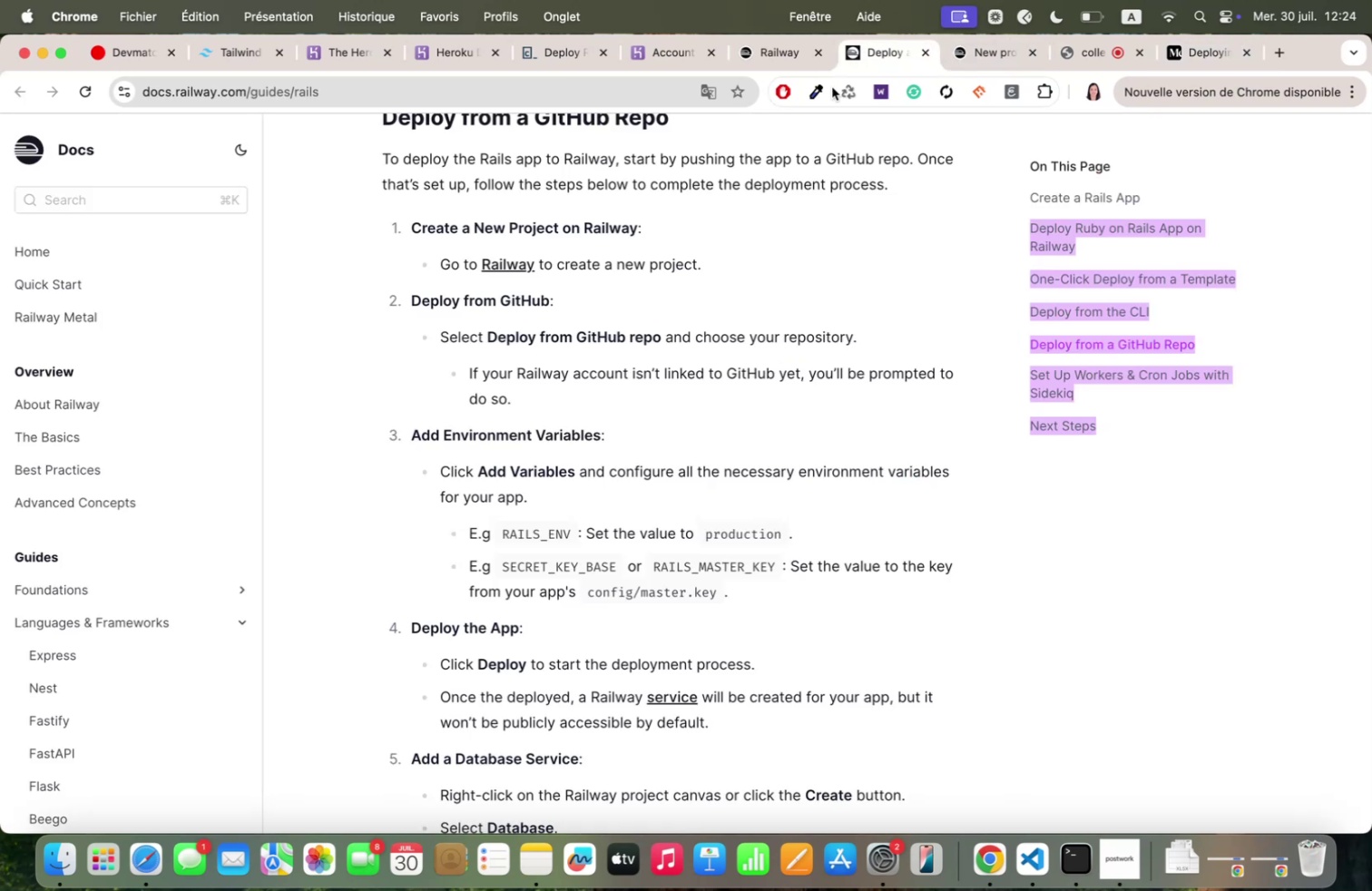 
scroll: coordinate [742, 230], scroll_direction: up, amount: 1.0
 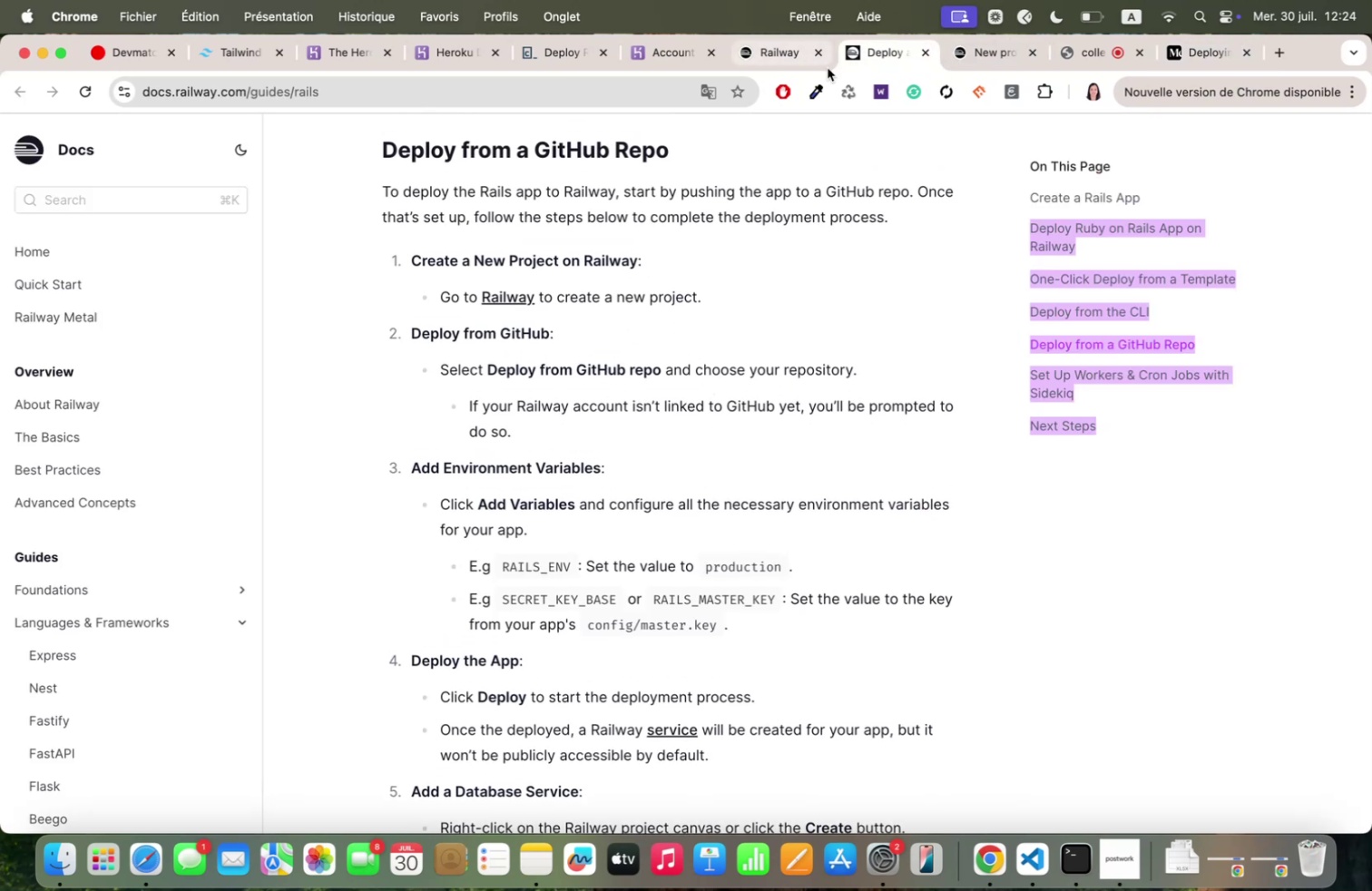 
left_click([991, 45])
 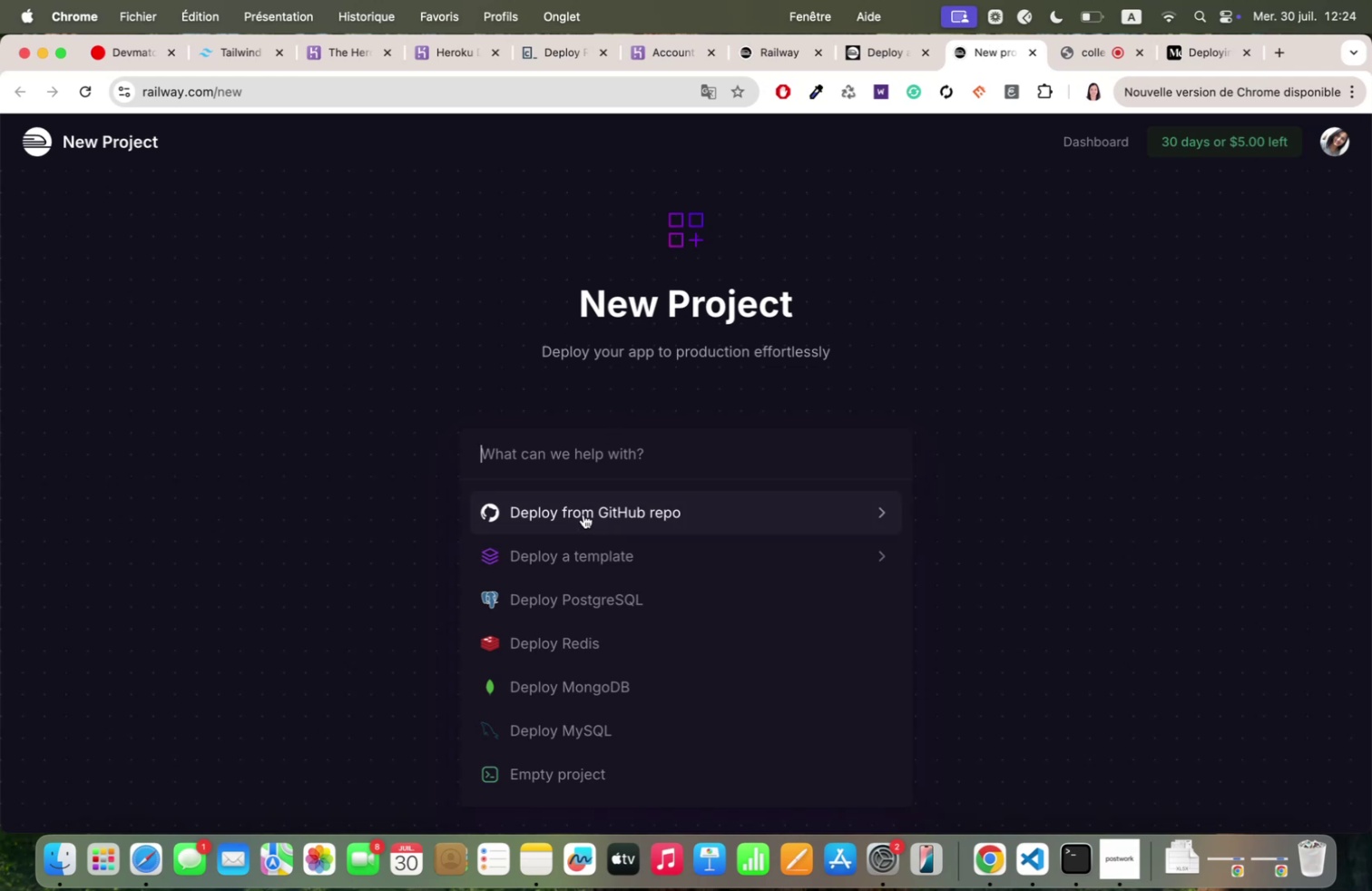 
left_click([583, 511])
 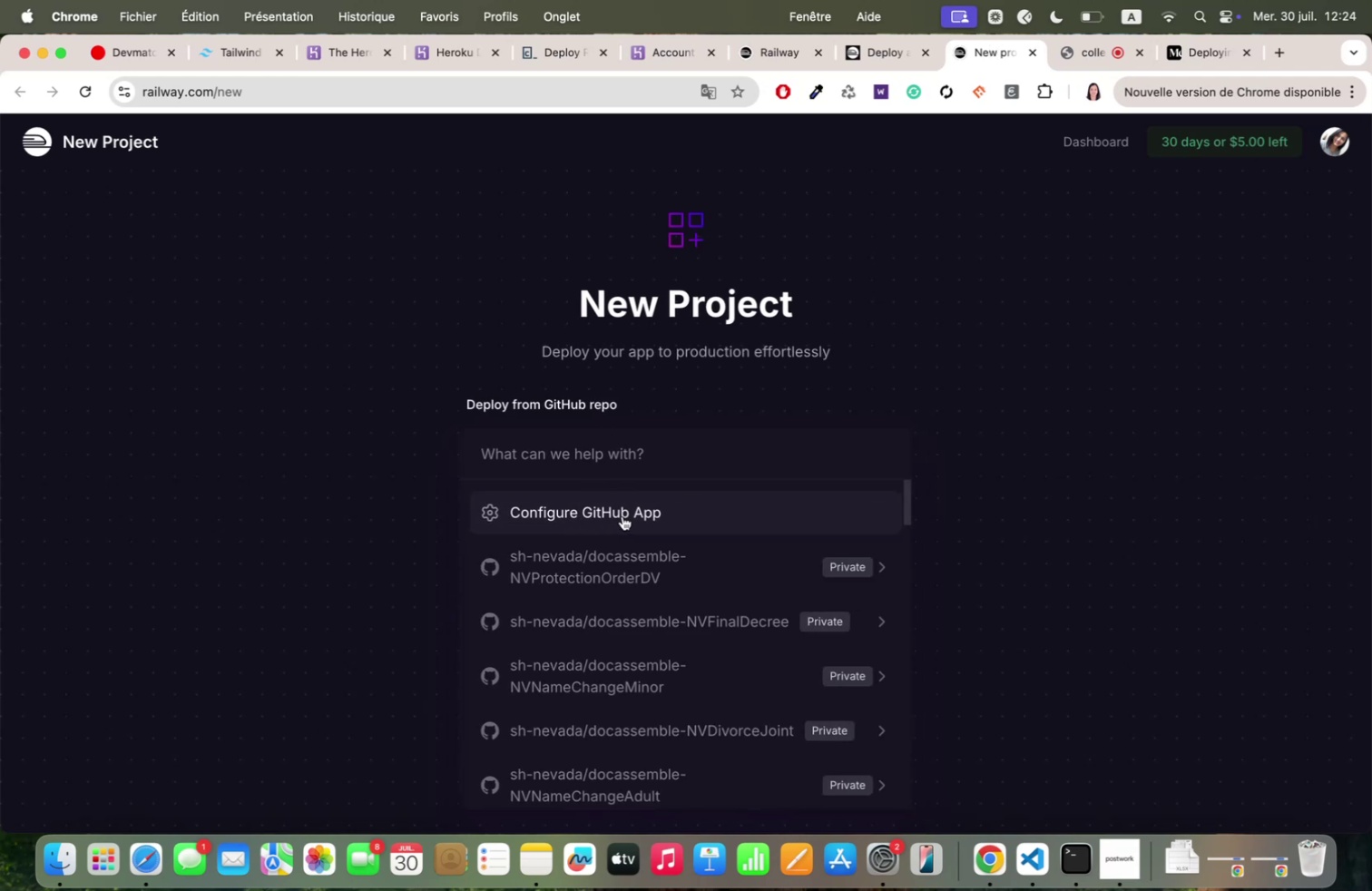 
left_click([622, 515])
 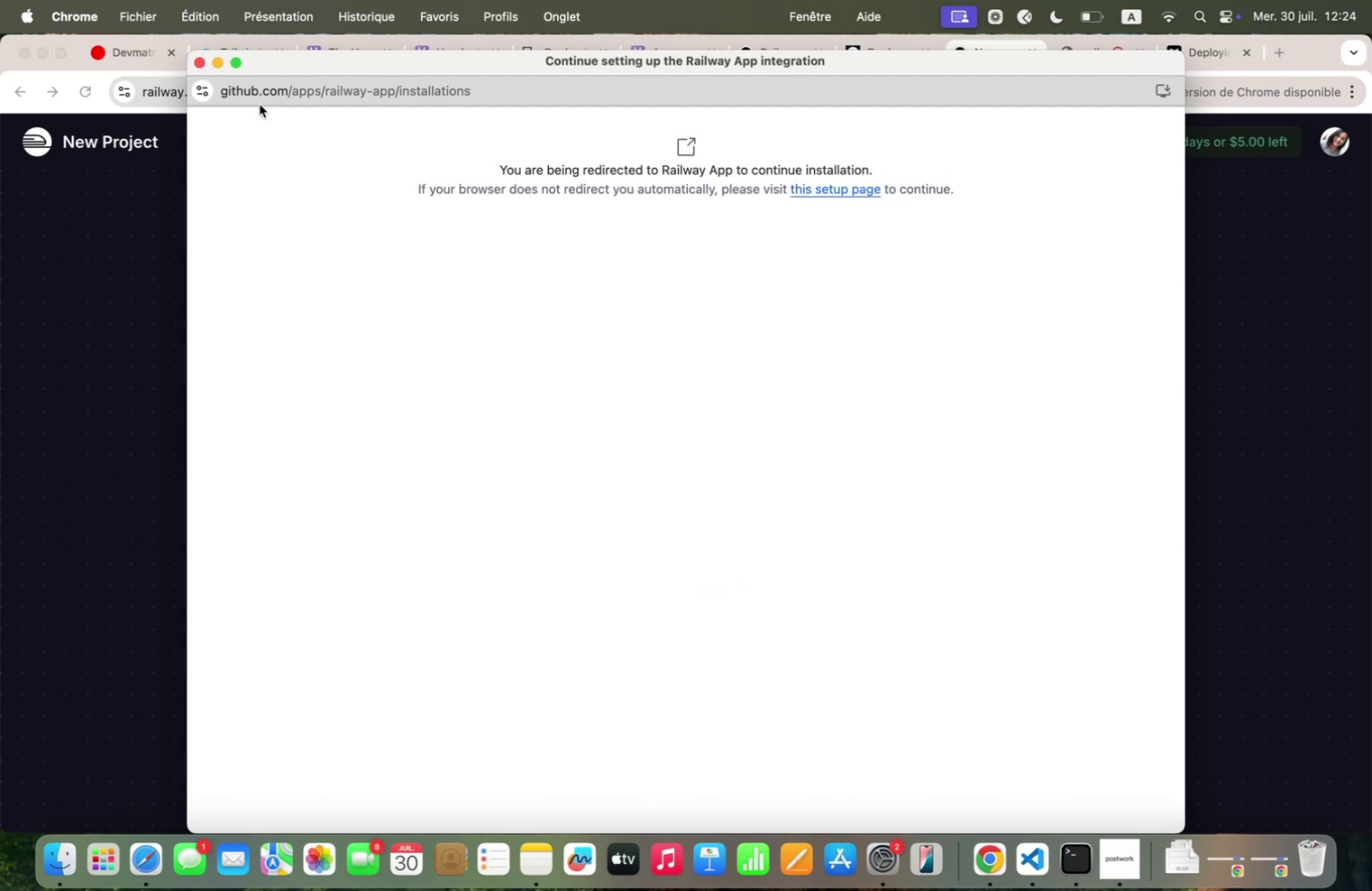 
wait(34.73)
 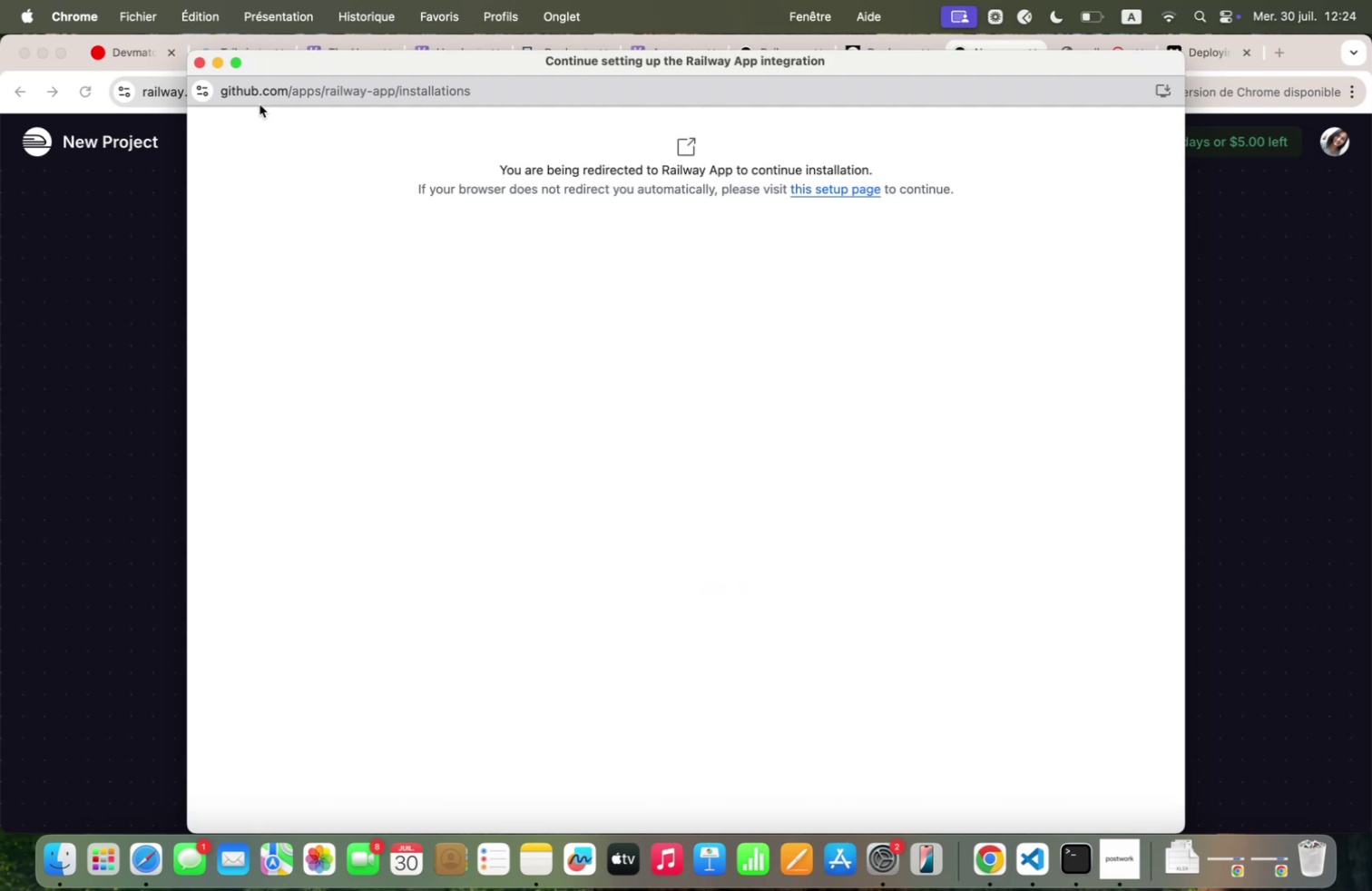 
left_click([1145, 122])
 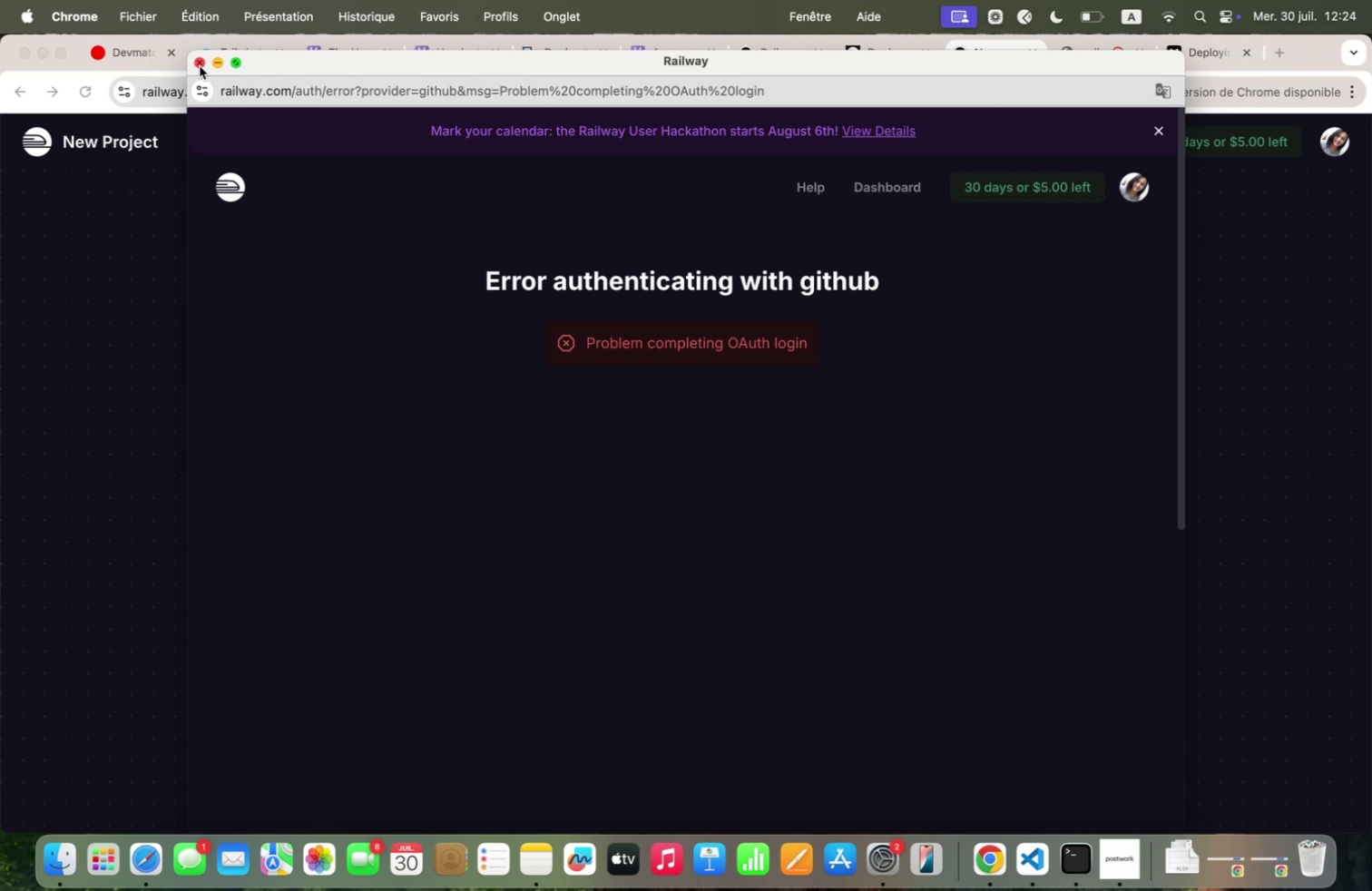 
left_click([194, 61])
 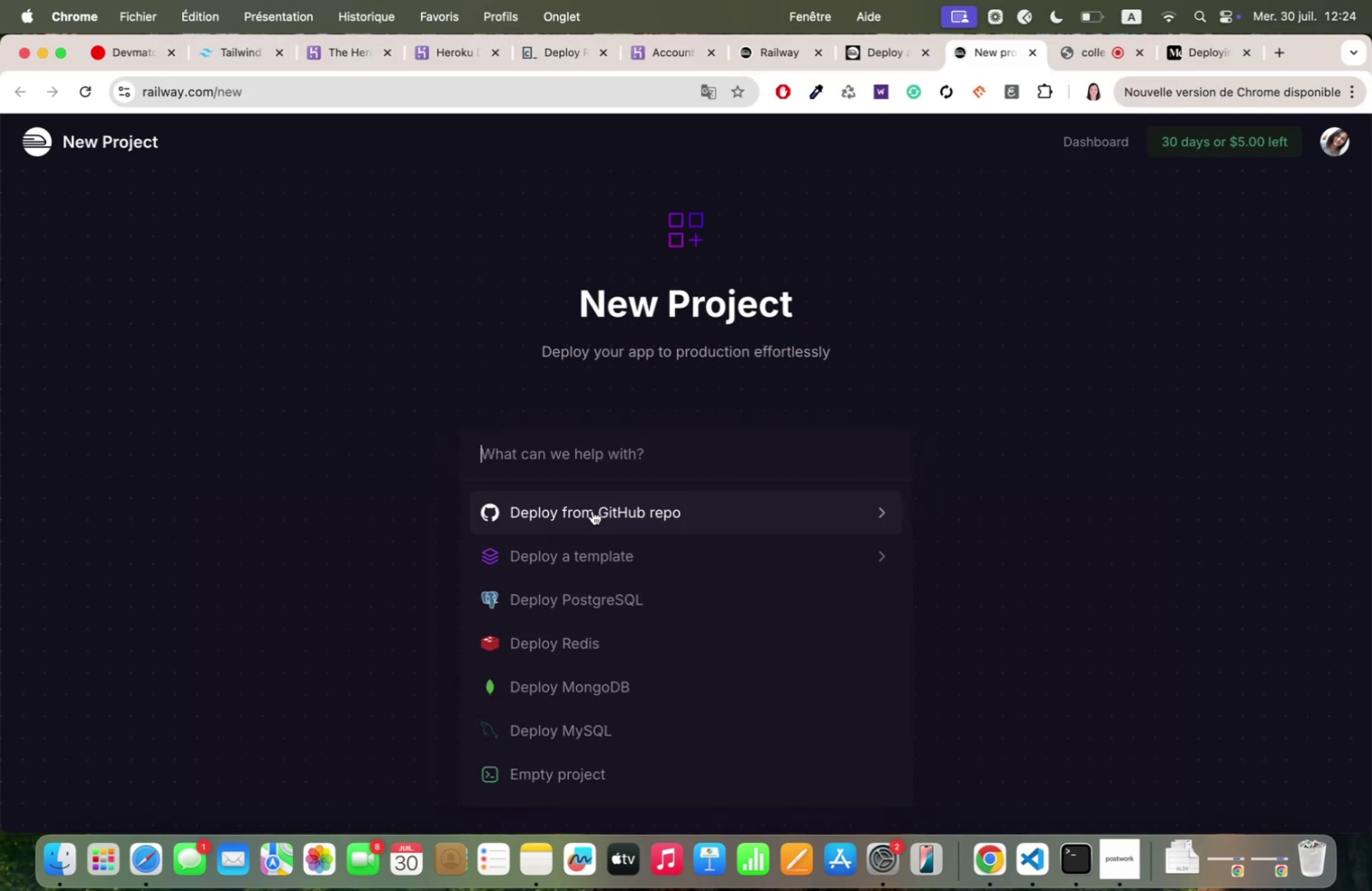 
left_click([593, 510])
 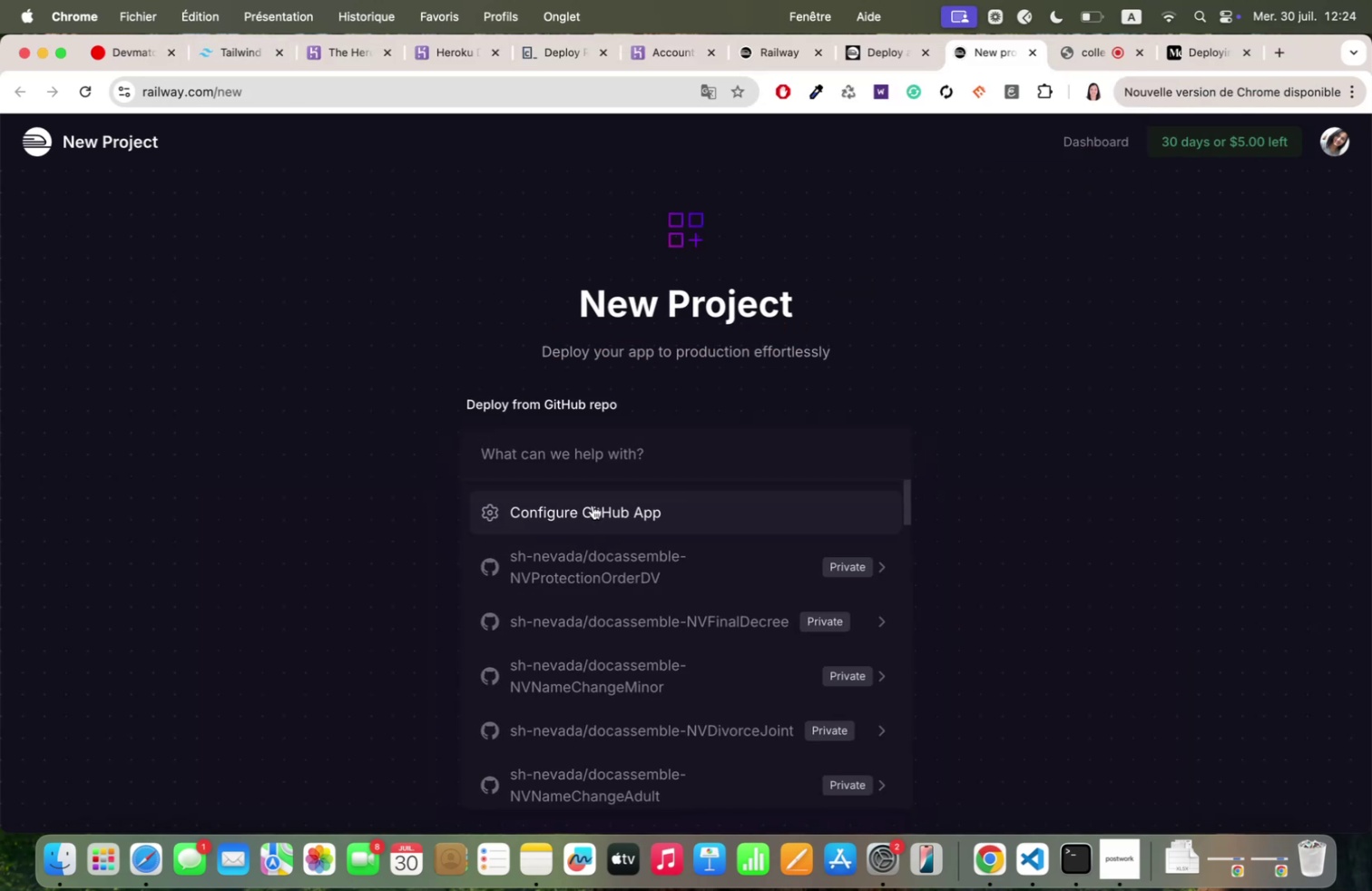 
left_click([593, 504])
 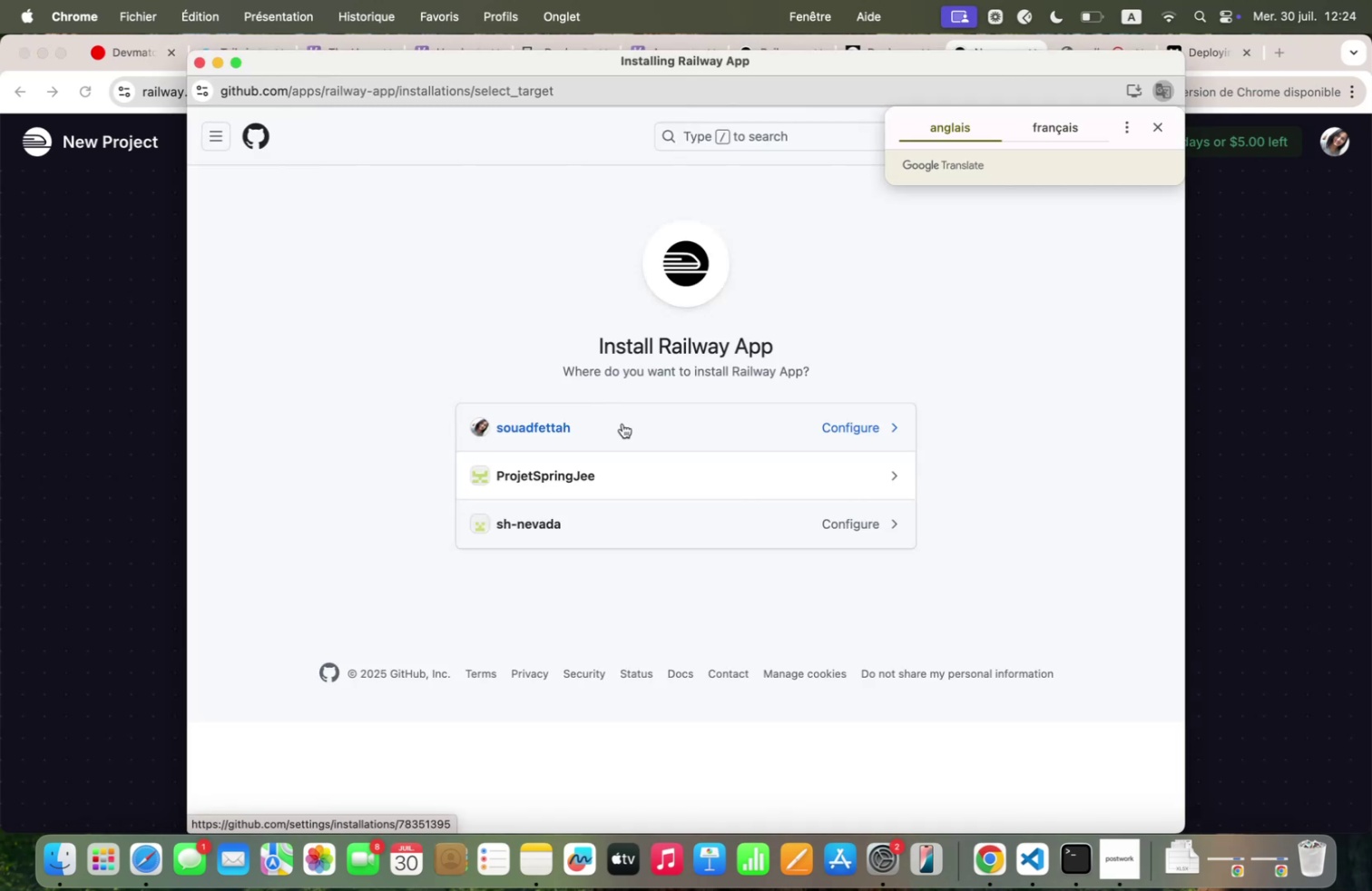 
left_click([622, 423])
 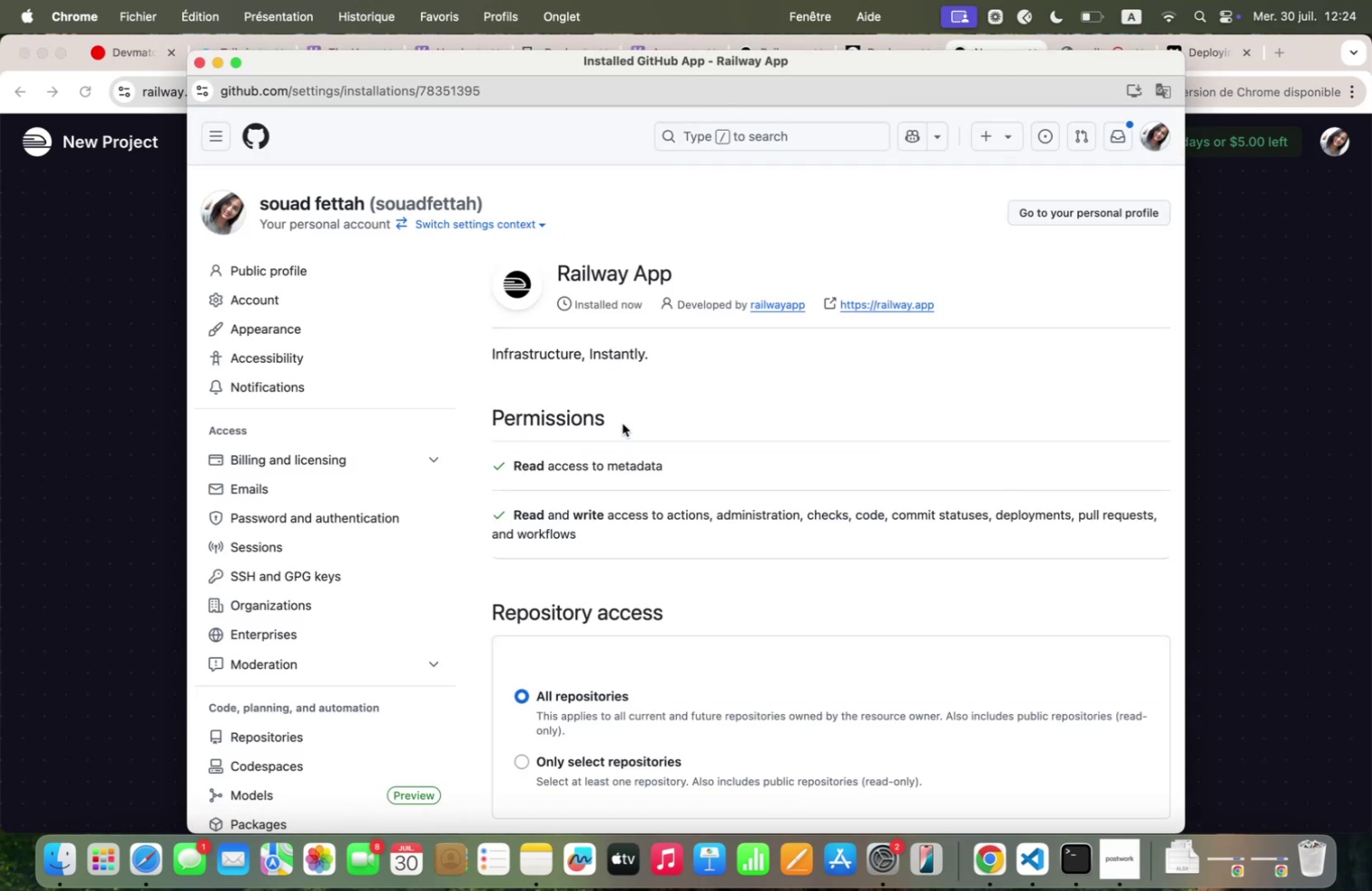 
scroll: coordinate [674, 473], scroll_direction: down, amount: 31.0
 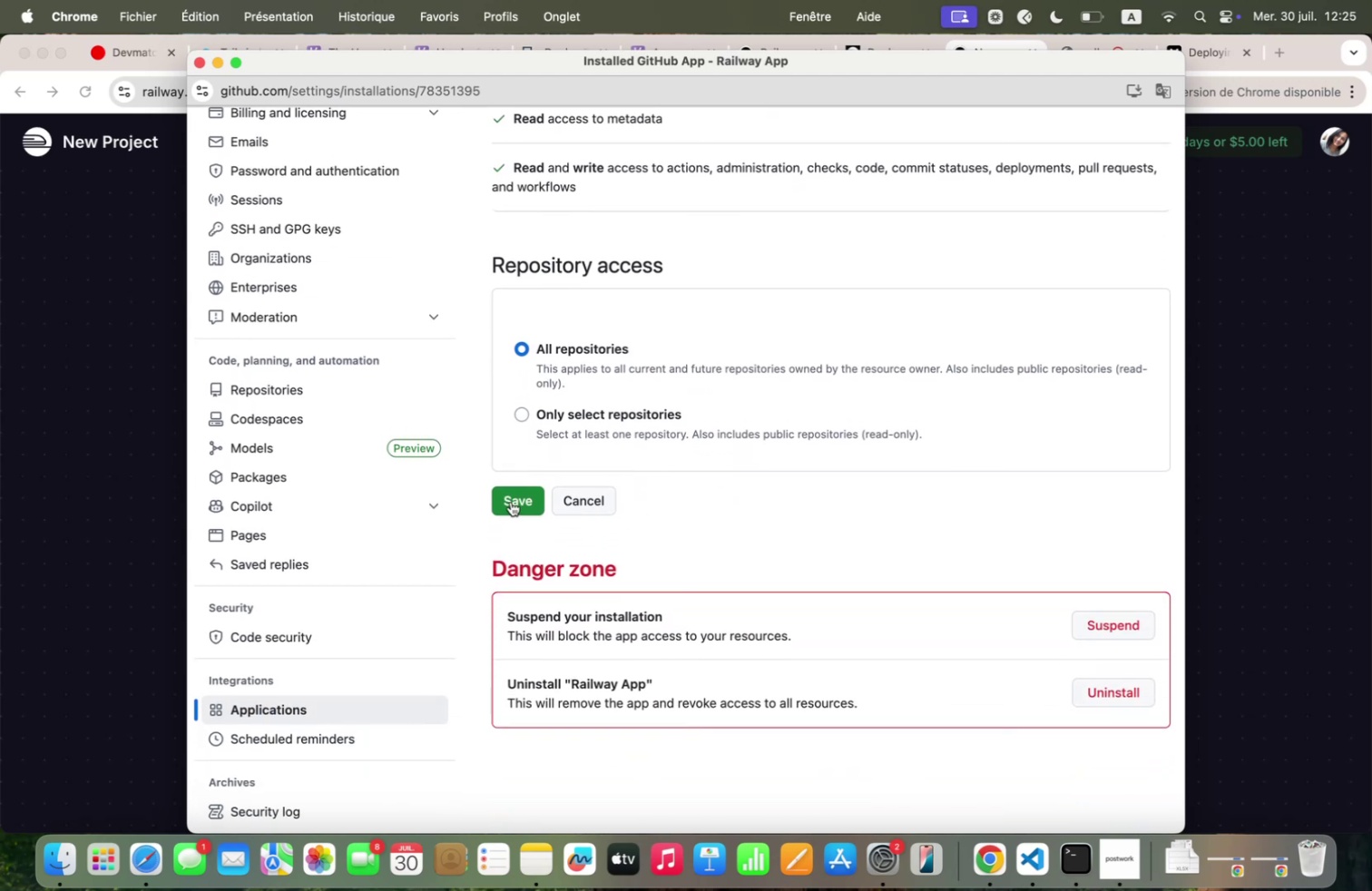 
left_click([511, 501])
 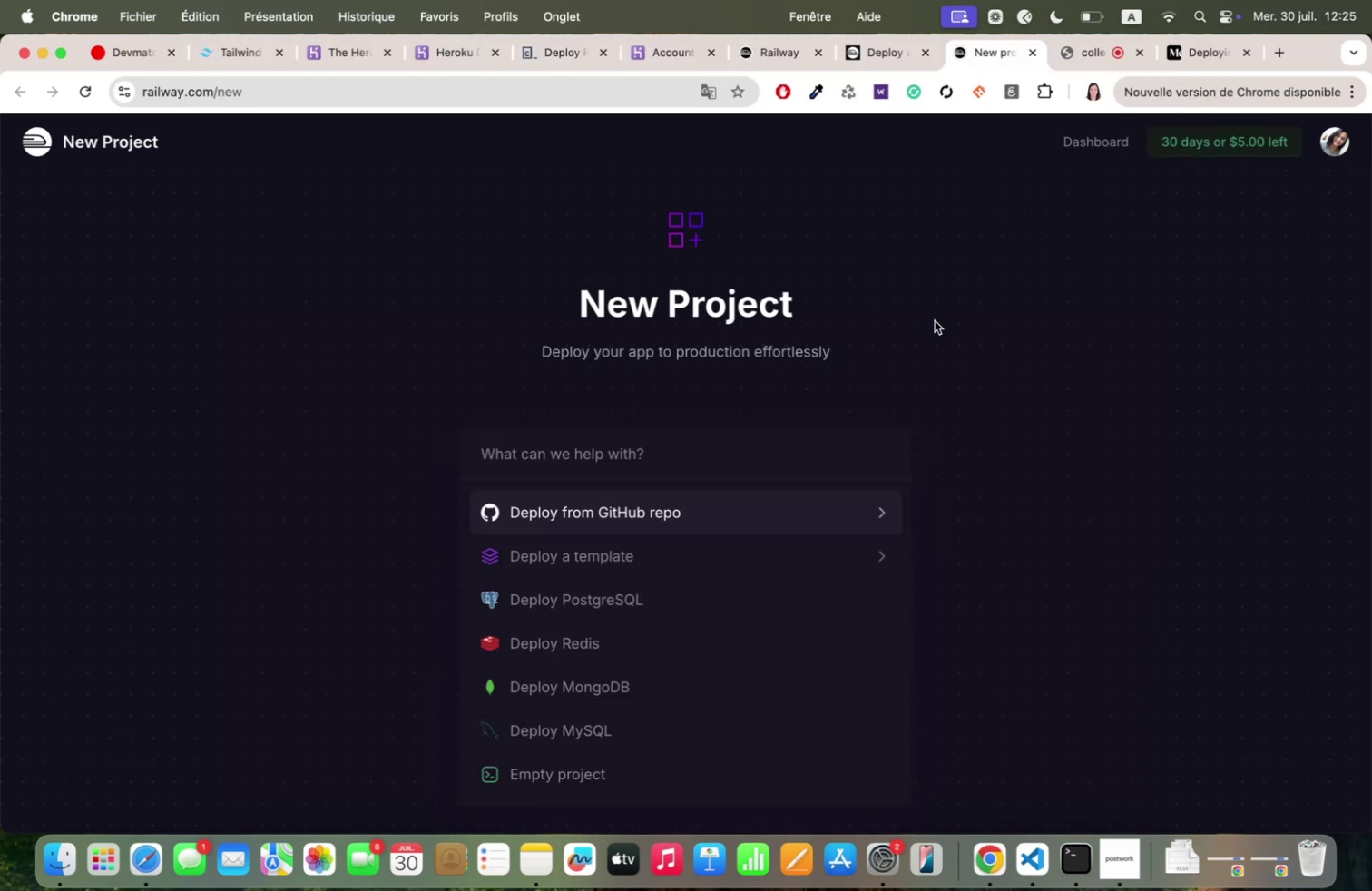 
wait(6.89)
 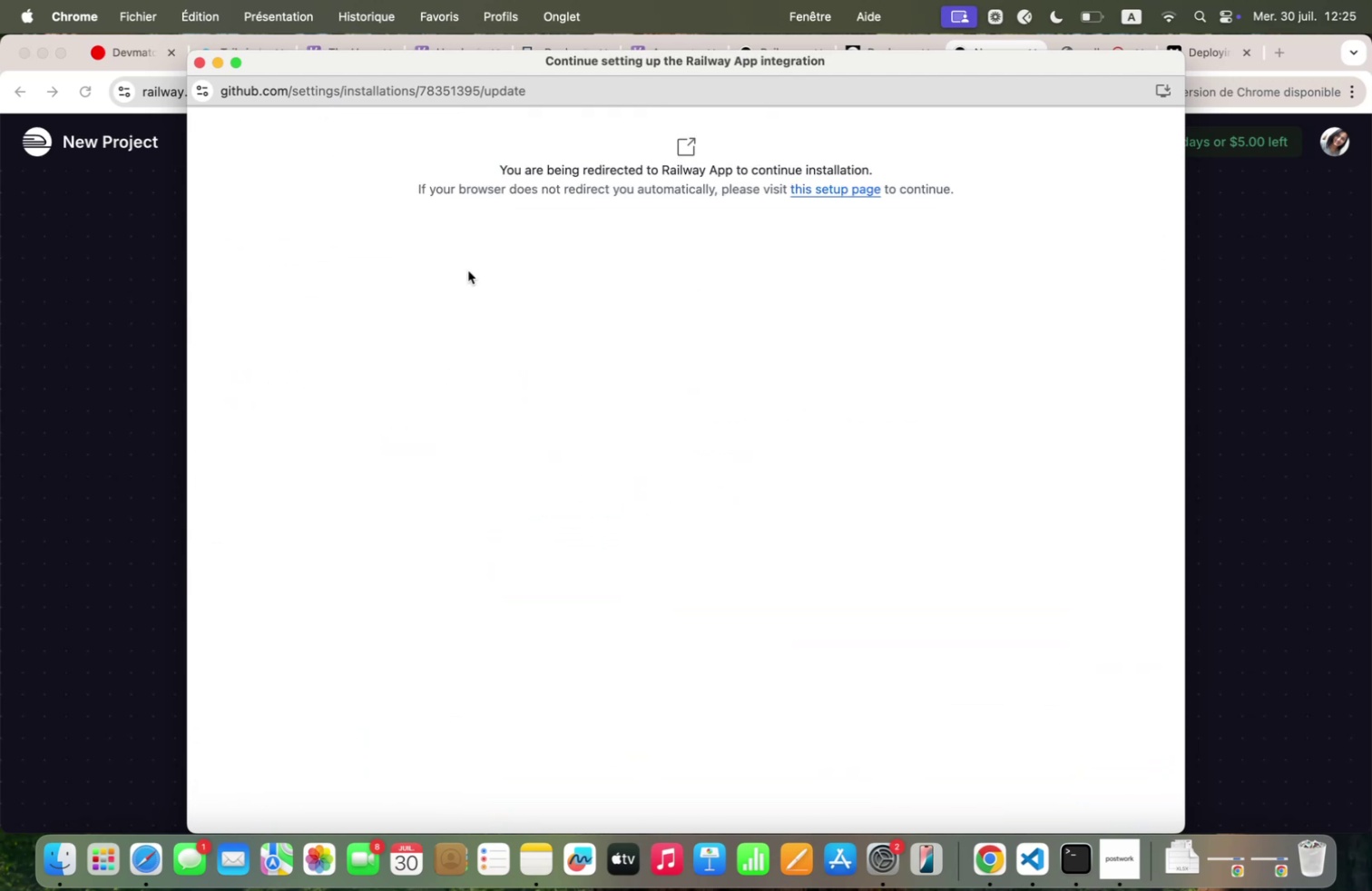 
left_click([813, 510])
 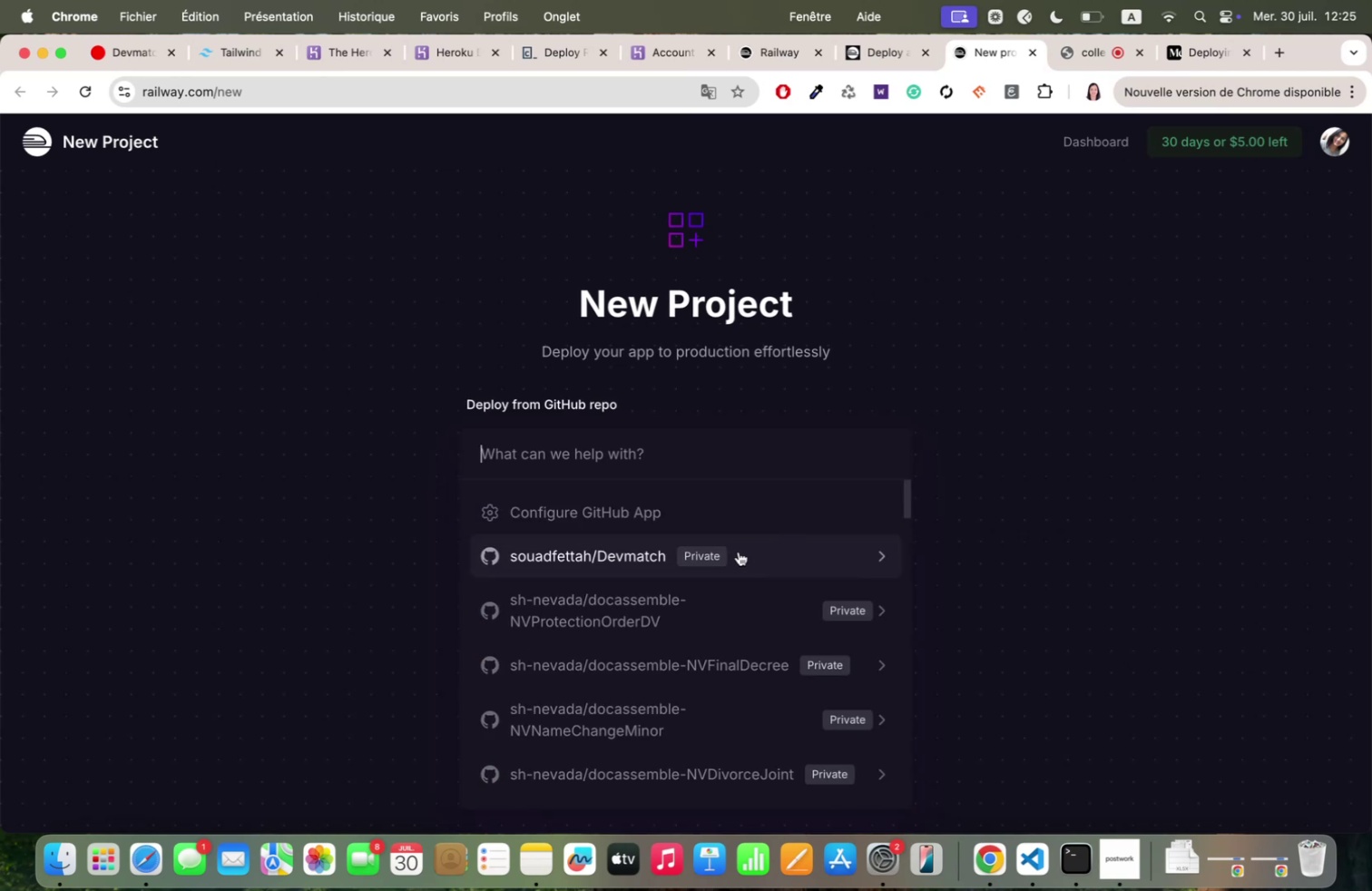 
left_click([738, 551])
 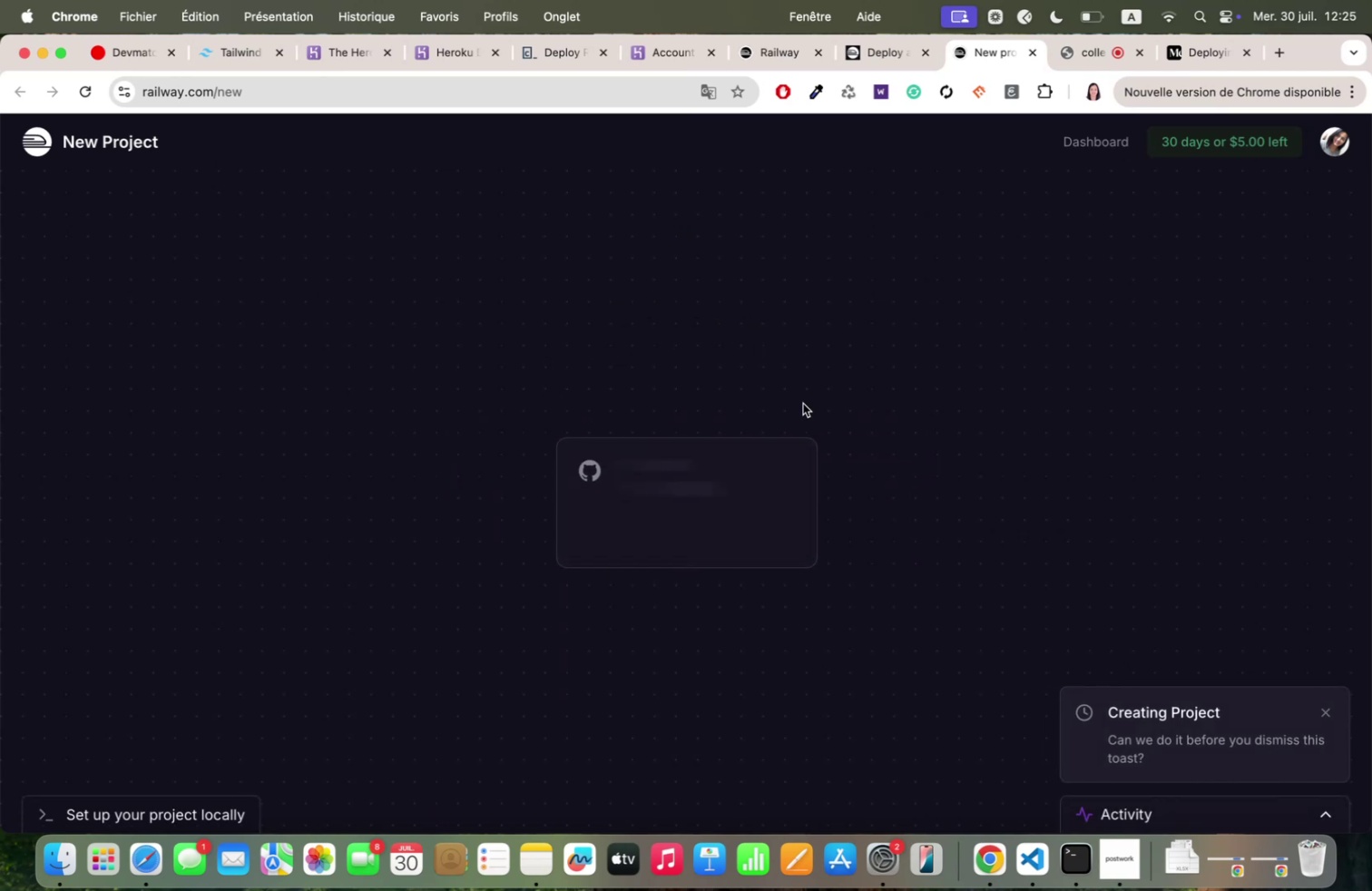 
scroll: coordinate [1022, 581], scroll_direction: down, amount: 9.0
 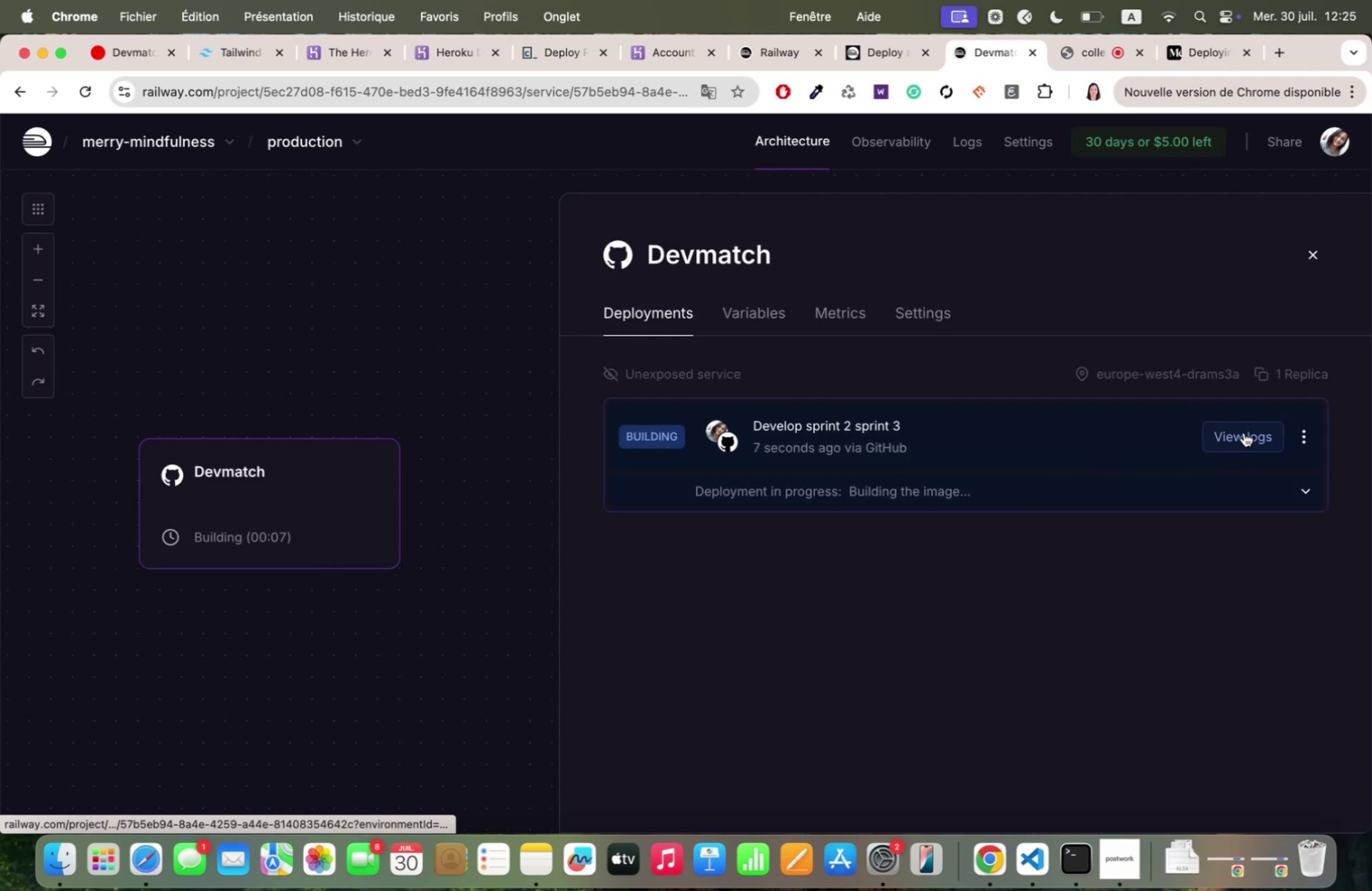 
wait(15.25)
 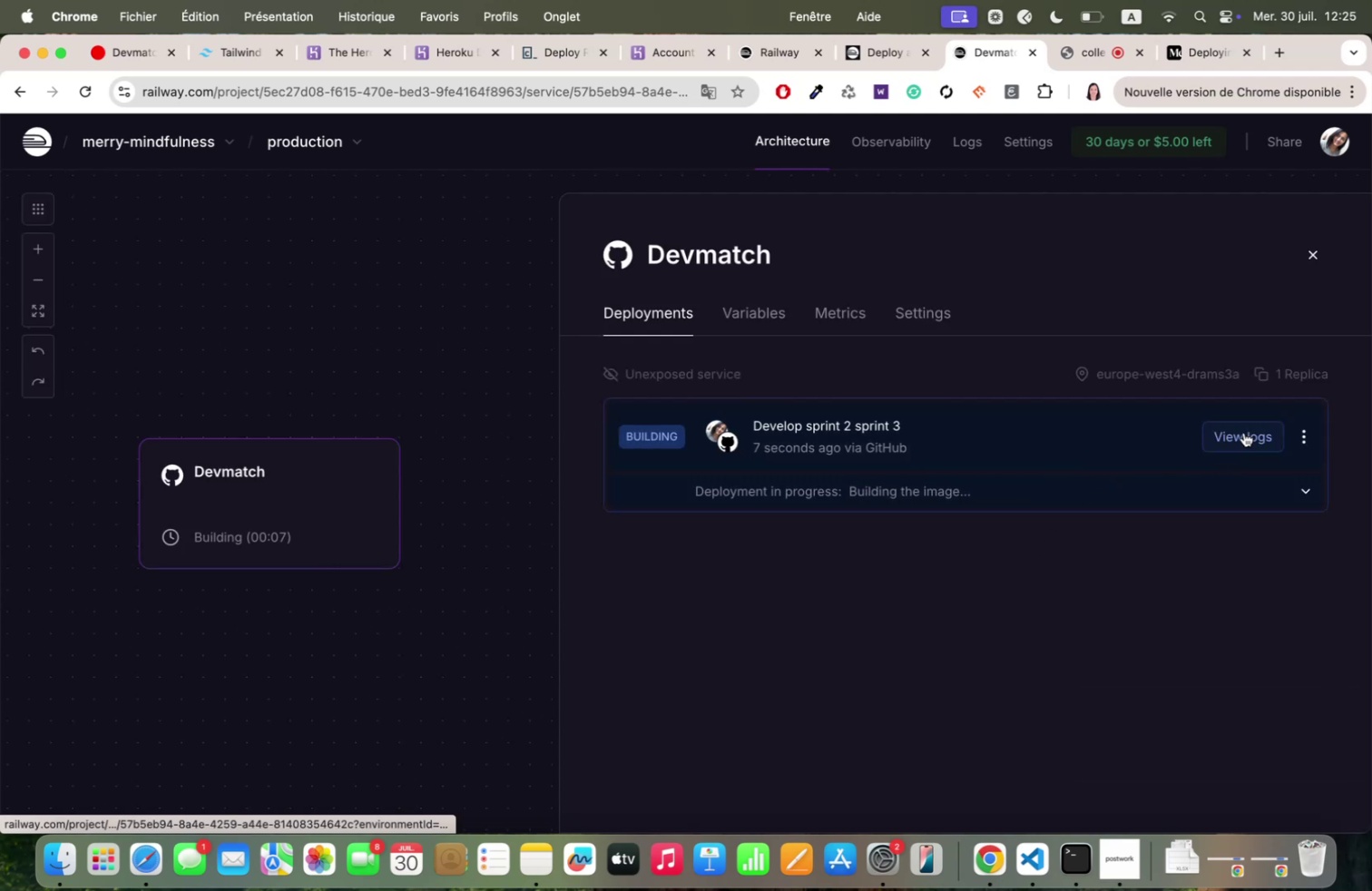 
left_click([1232, 427])
 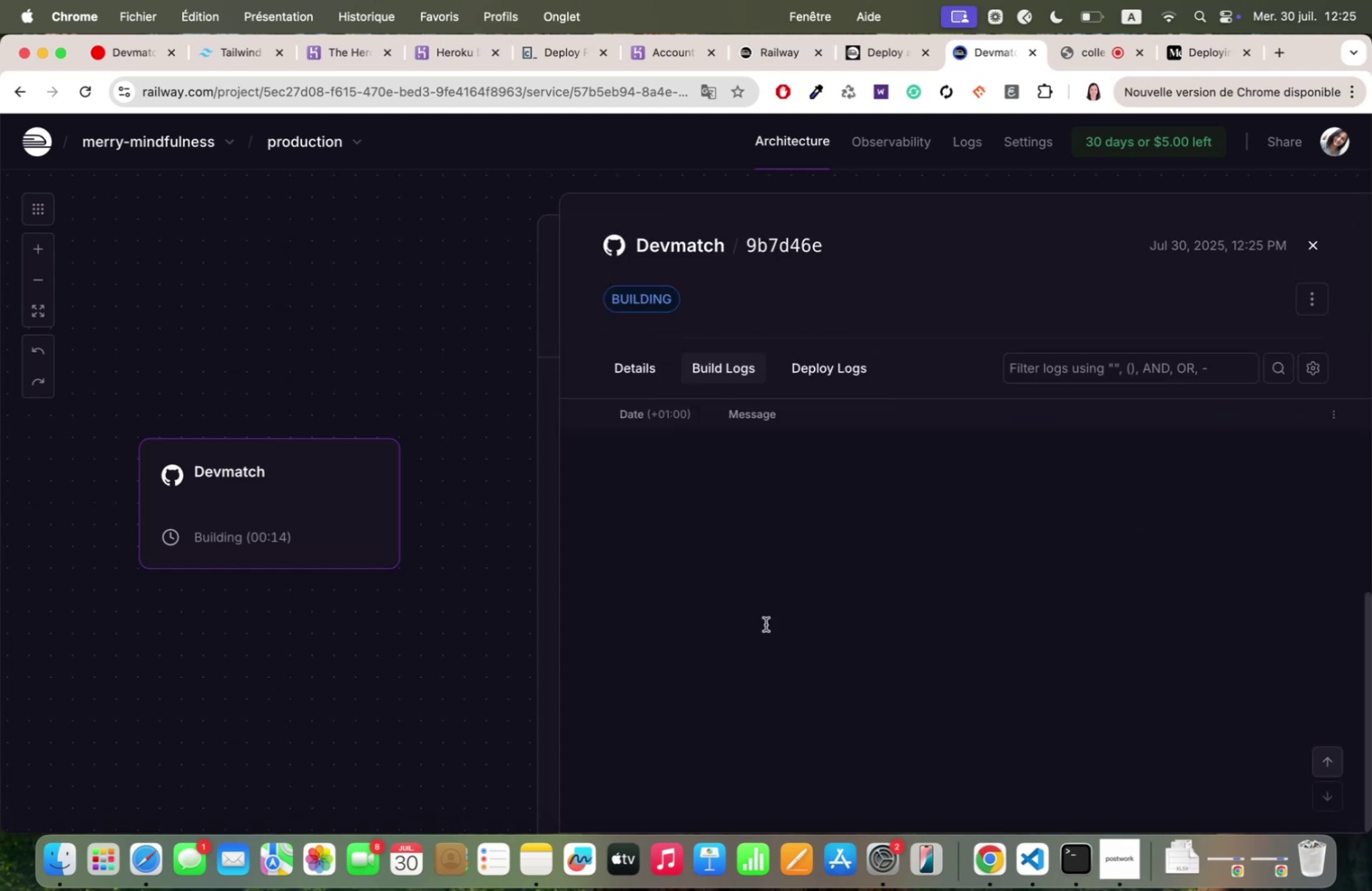 
scroll: coordinate [740, 607], scroll_direction: down, amount: 108.0
 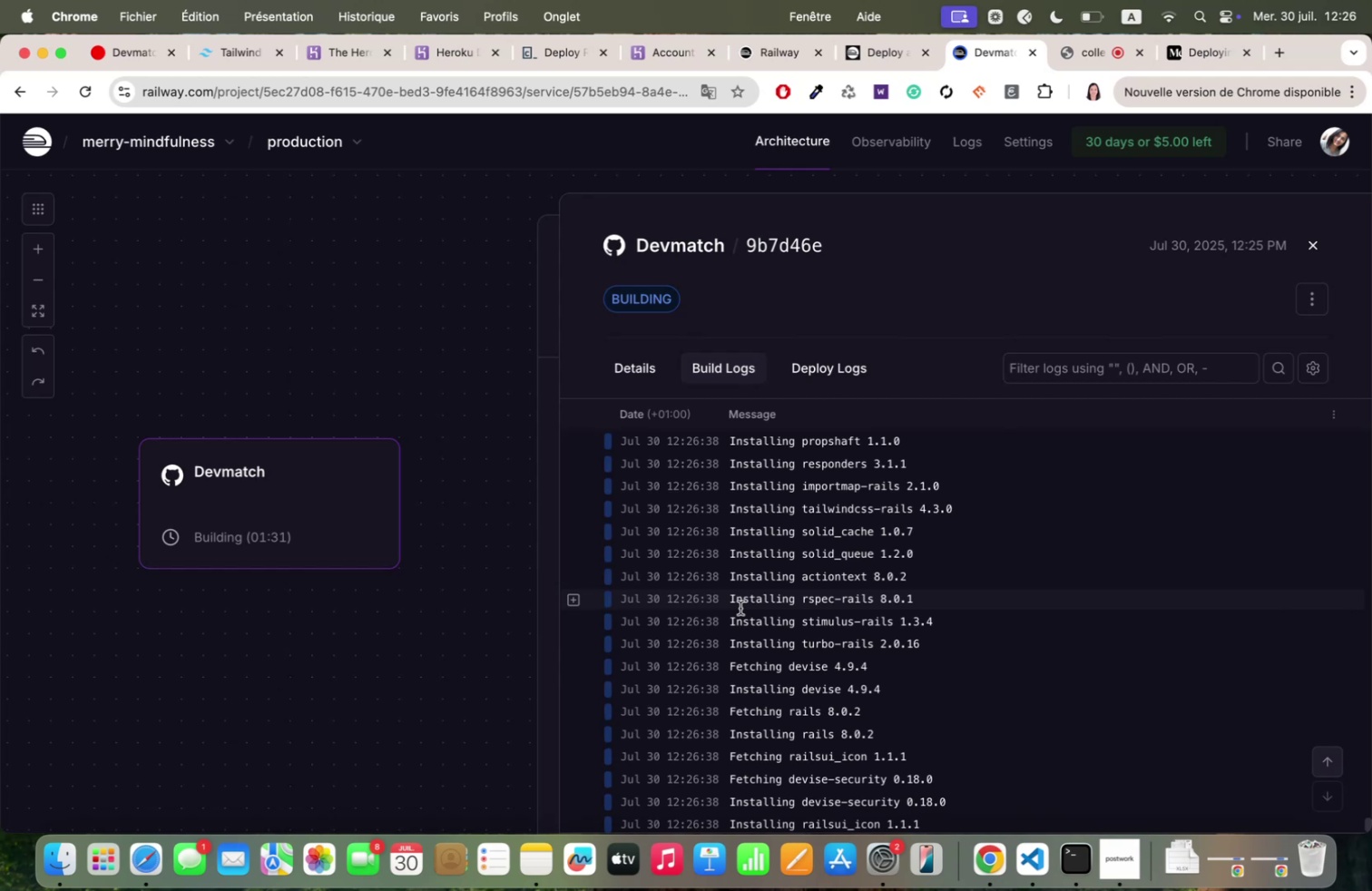 
wait(80.45)
 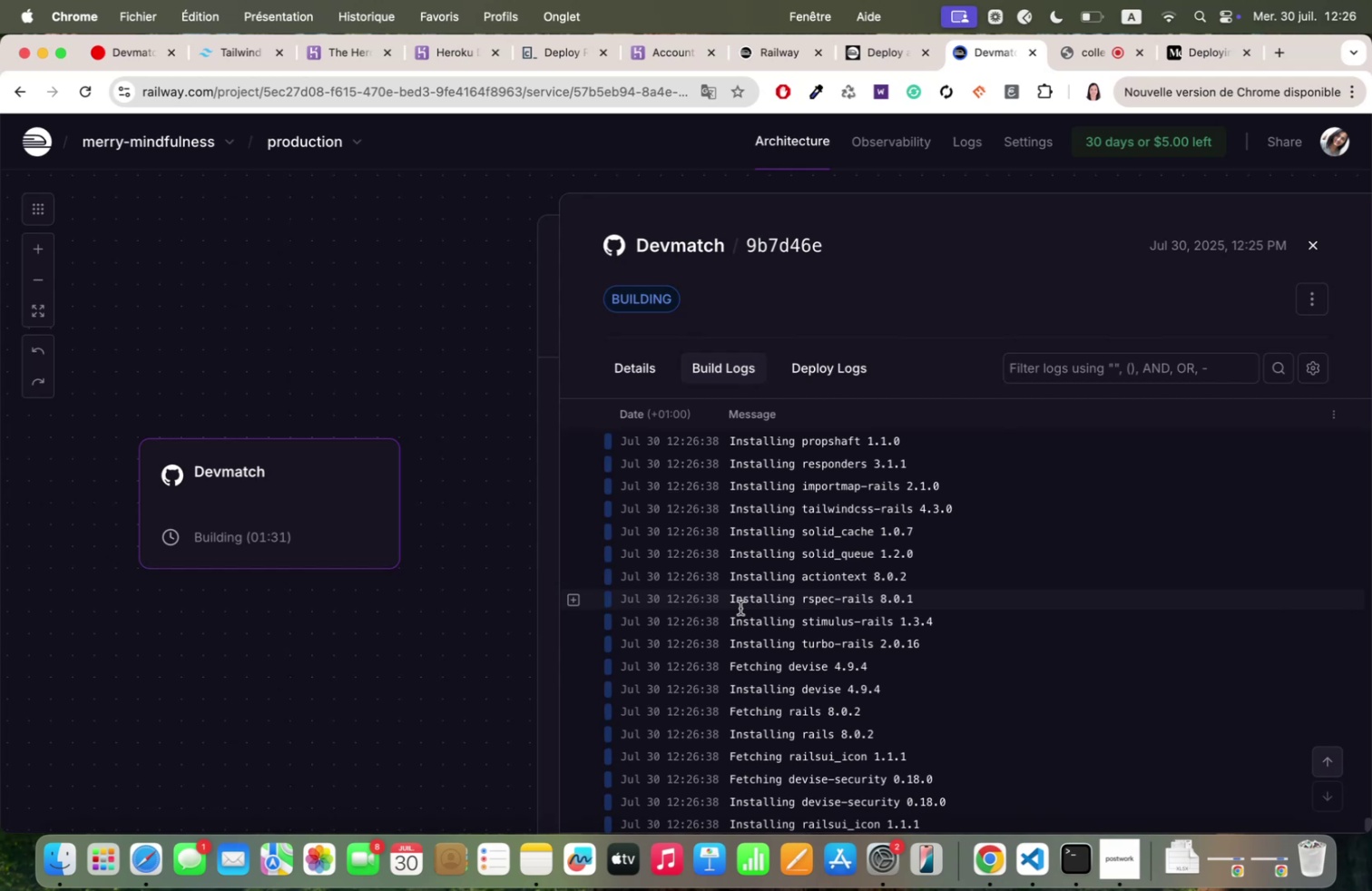 
scroll: coordinate [740, 607], scroll_direction: down, amount: 13.0
 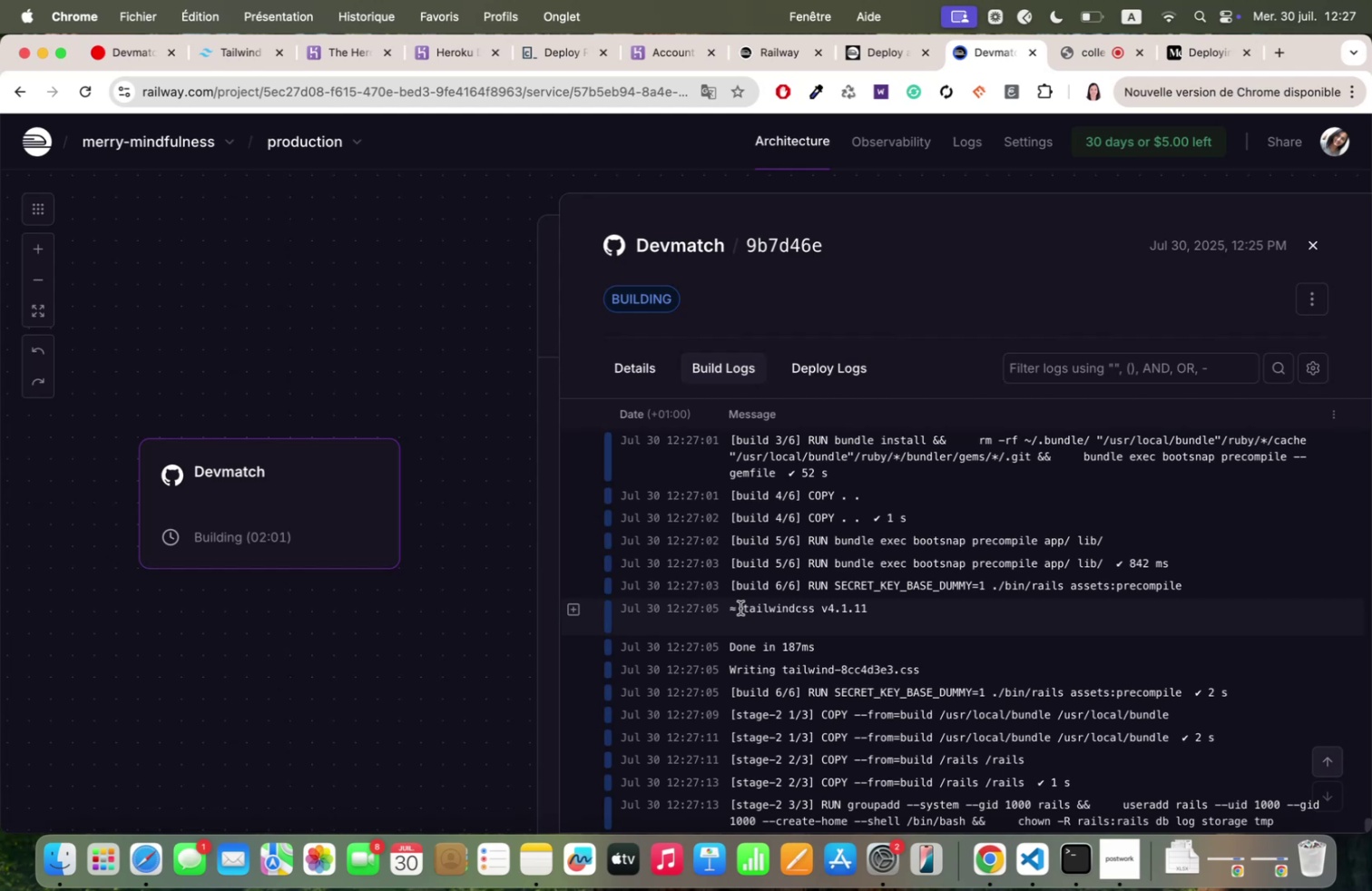 
wait(28.1)
 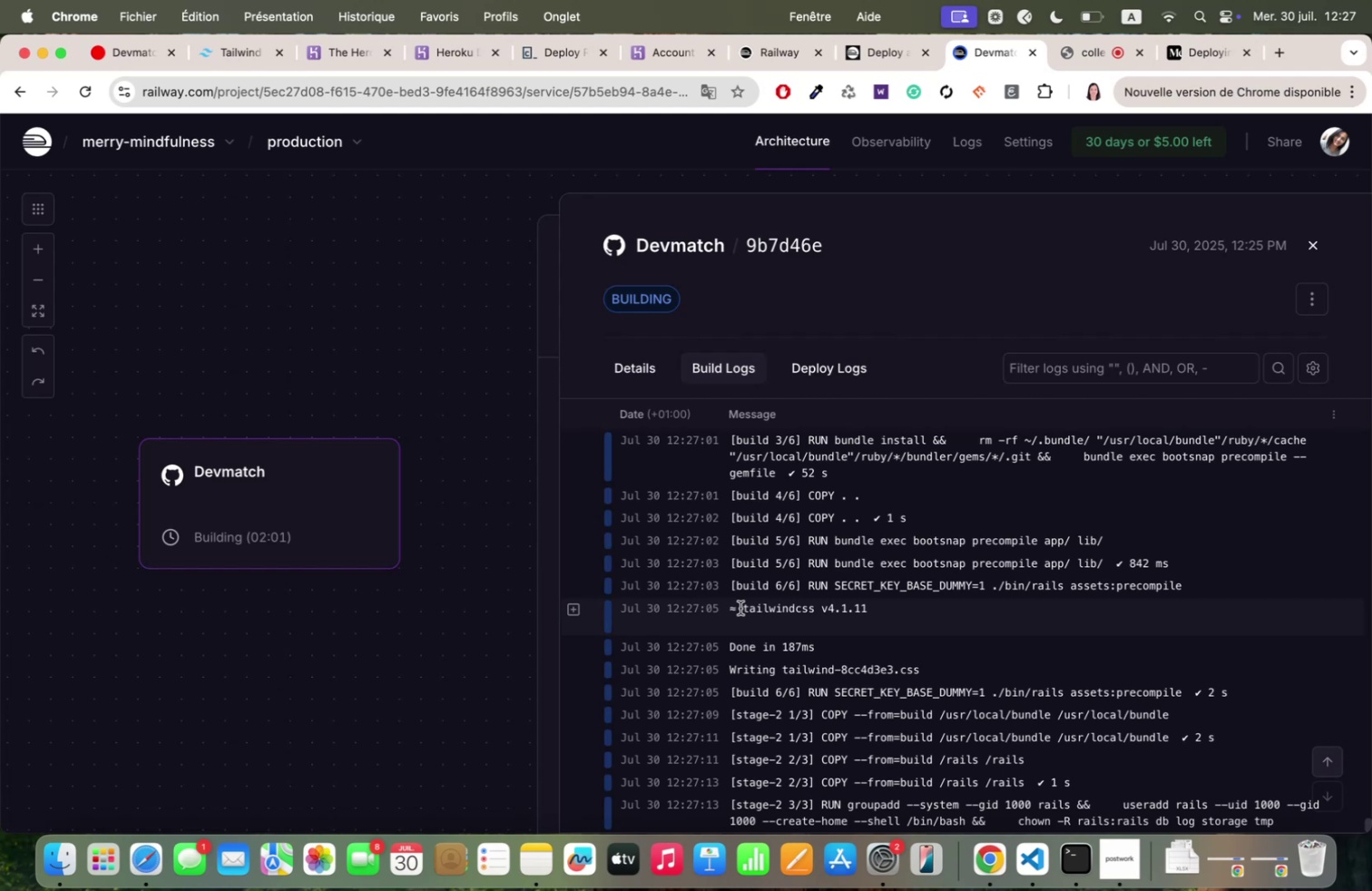 
scroll: coordinate [776, 534], scroll_direction: down, amount: 32.0
 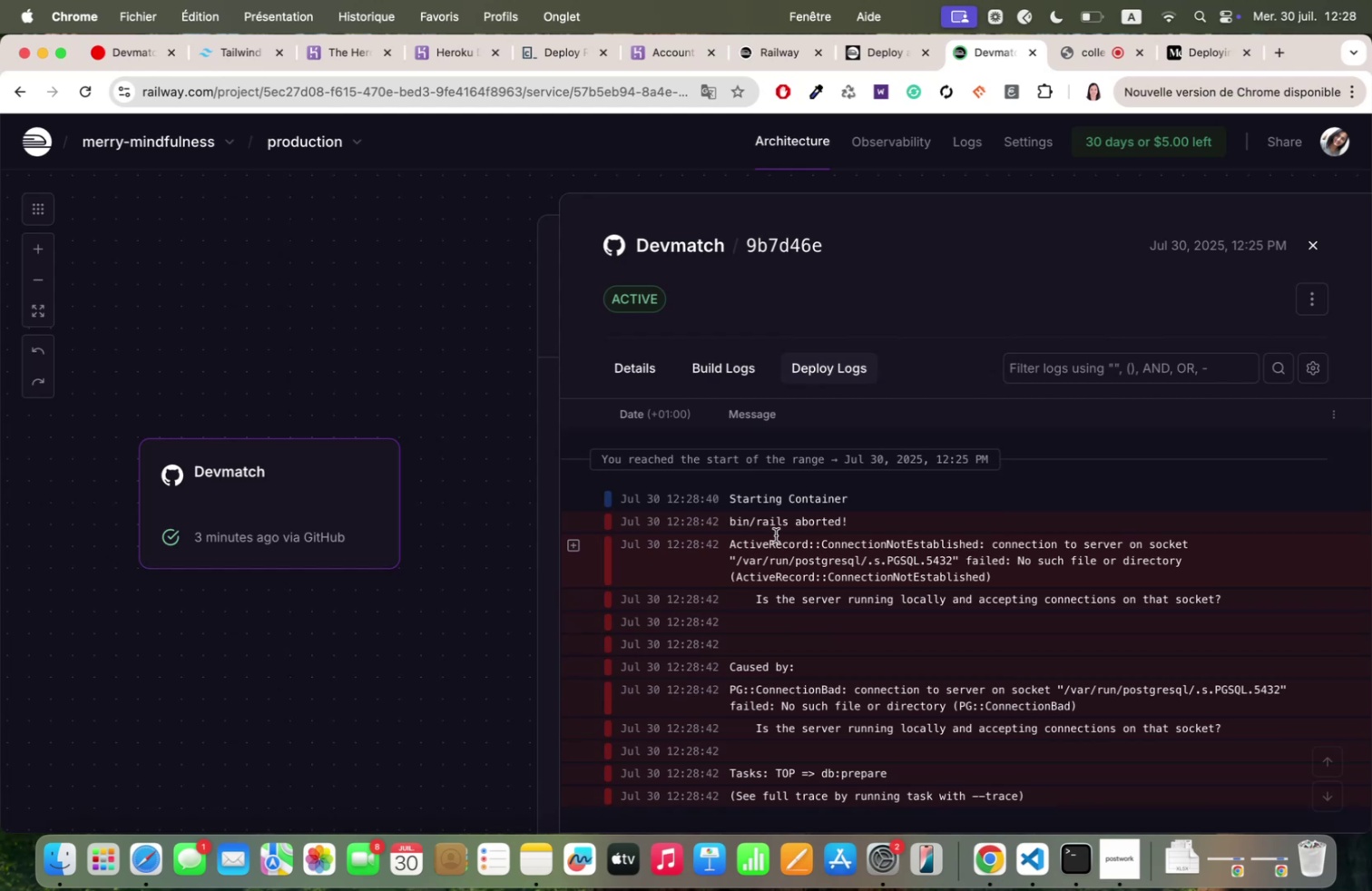 
wait(95.45)
 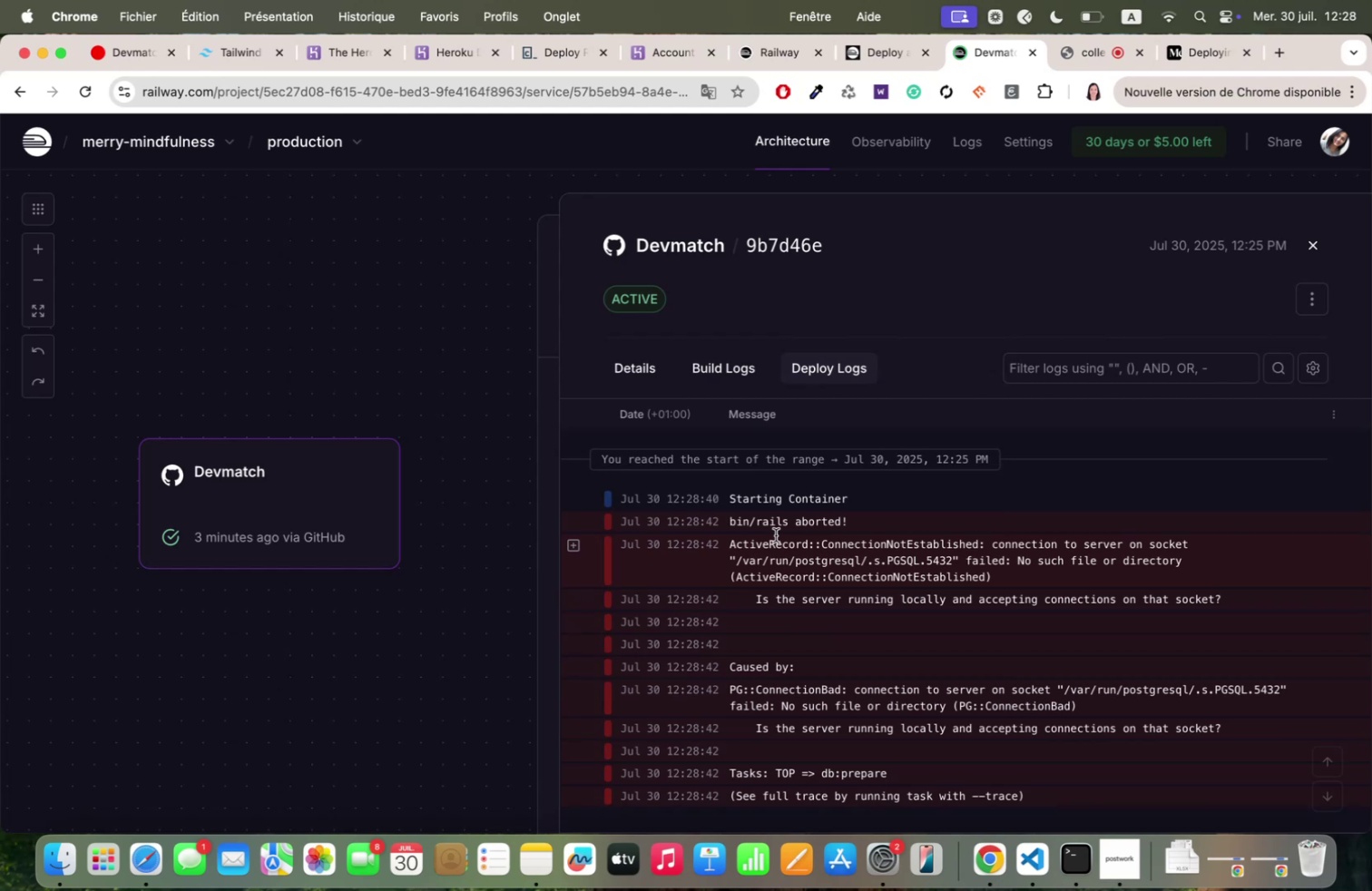 
scroll: coordinate [776, 534], scroll_direction: down, amount: 1.0
 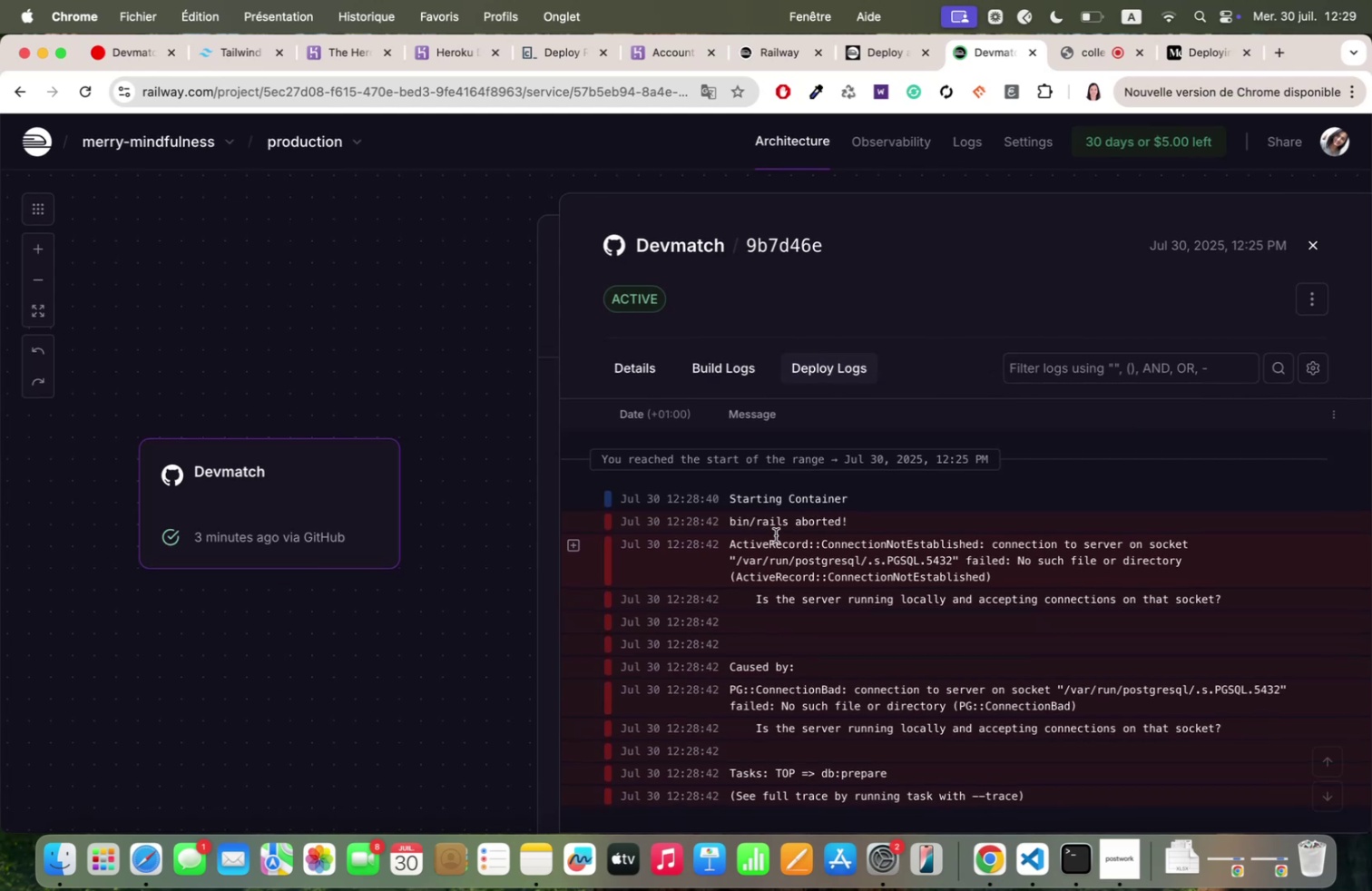 
wait(5.2)
 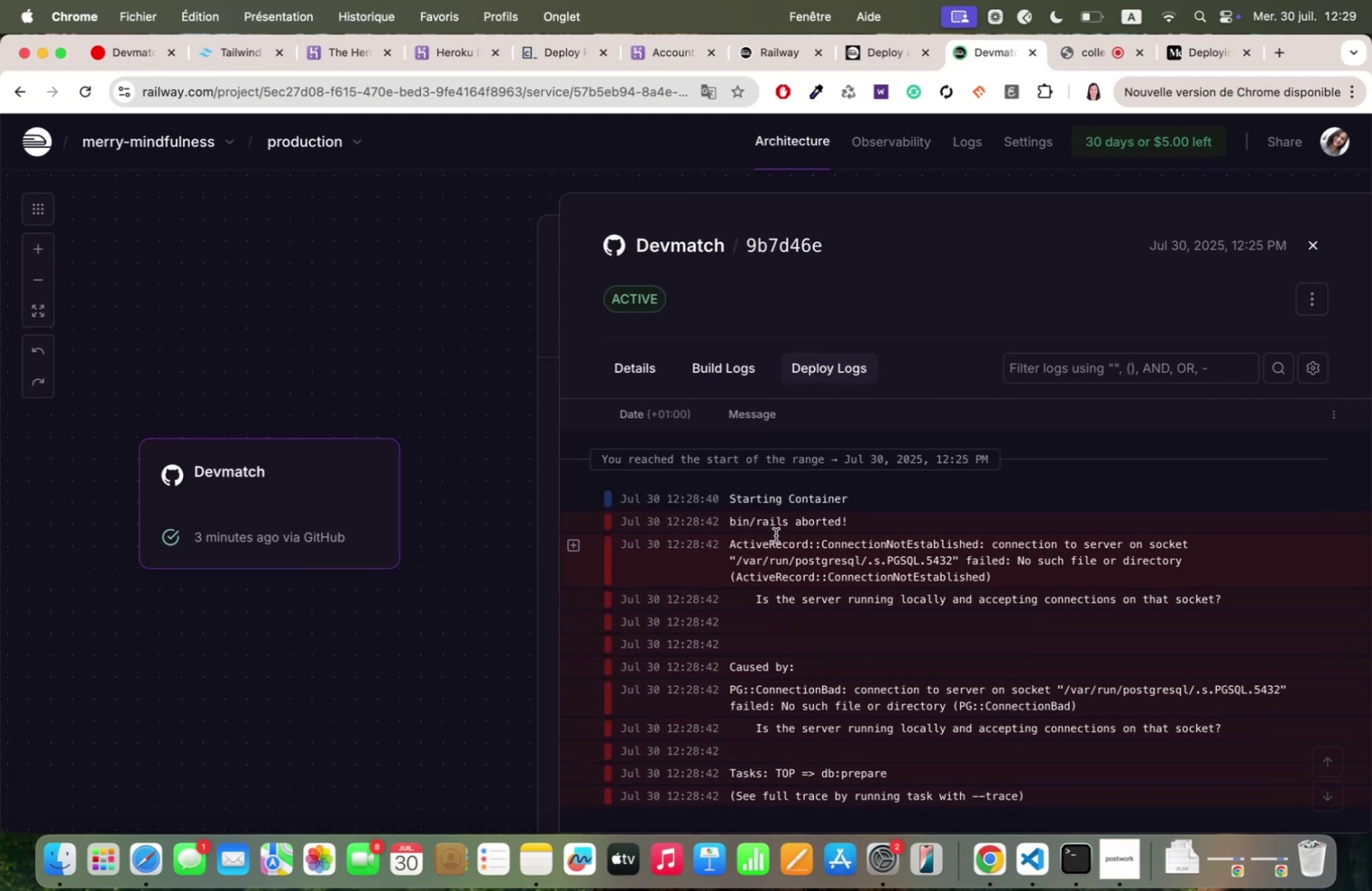 
scroll: coordinate [776, 534], scroll_direction: up, amount: 7.0
 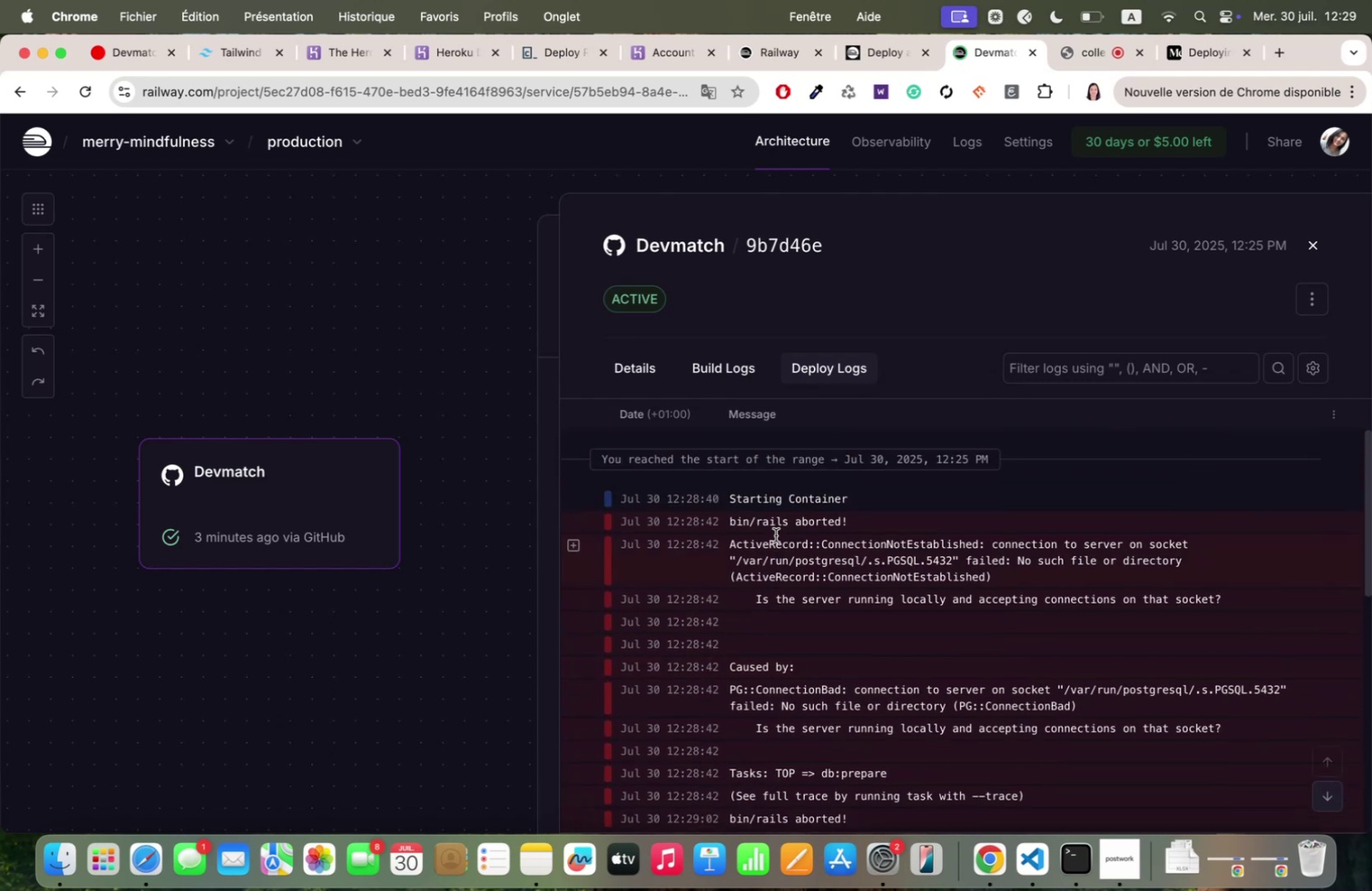 
scroll: coordinate [776, 534], scroll_direction: down, amount: 130.0
 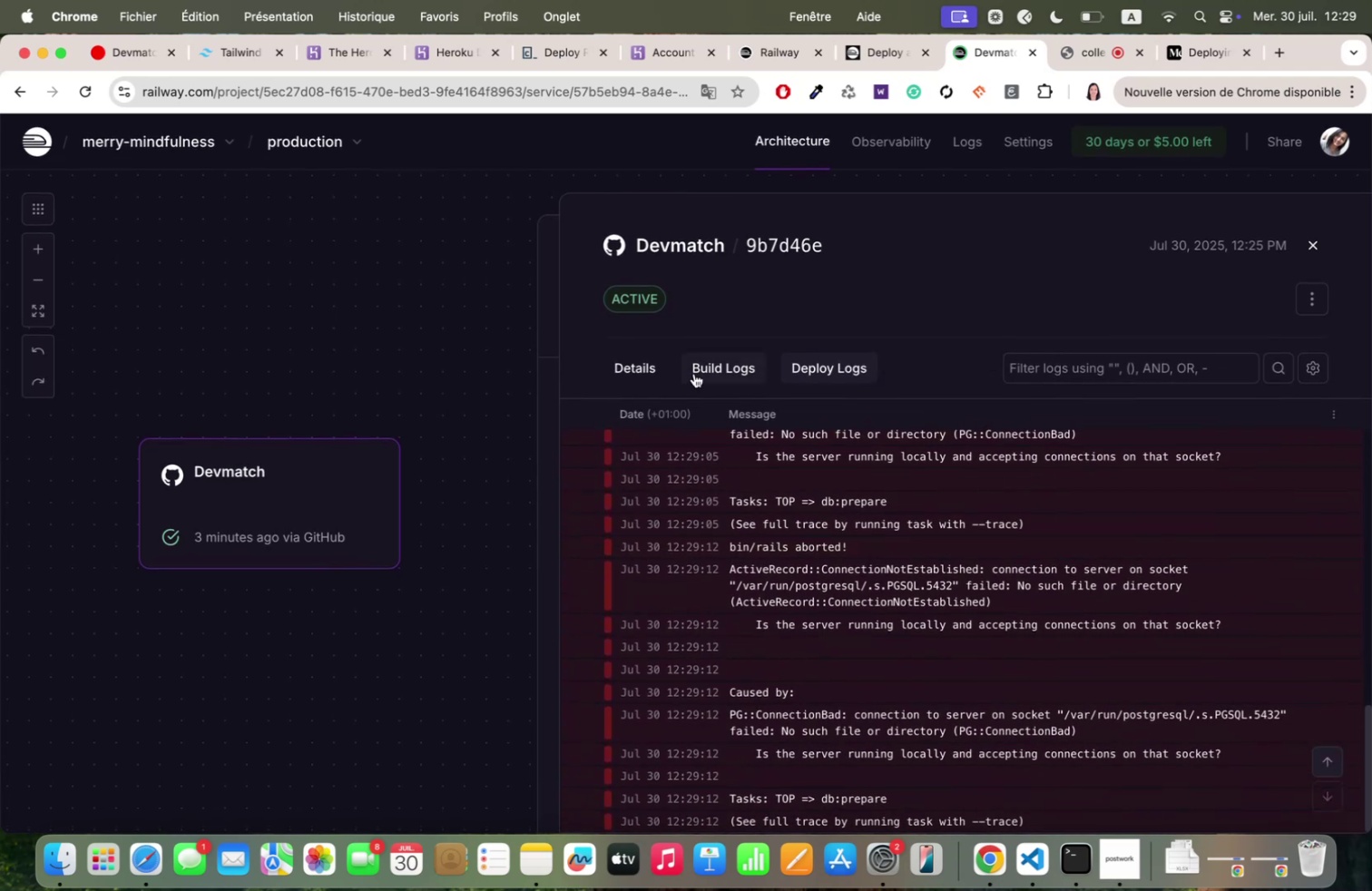 
left_click([625, 363])
 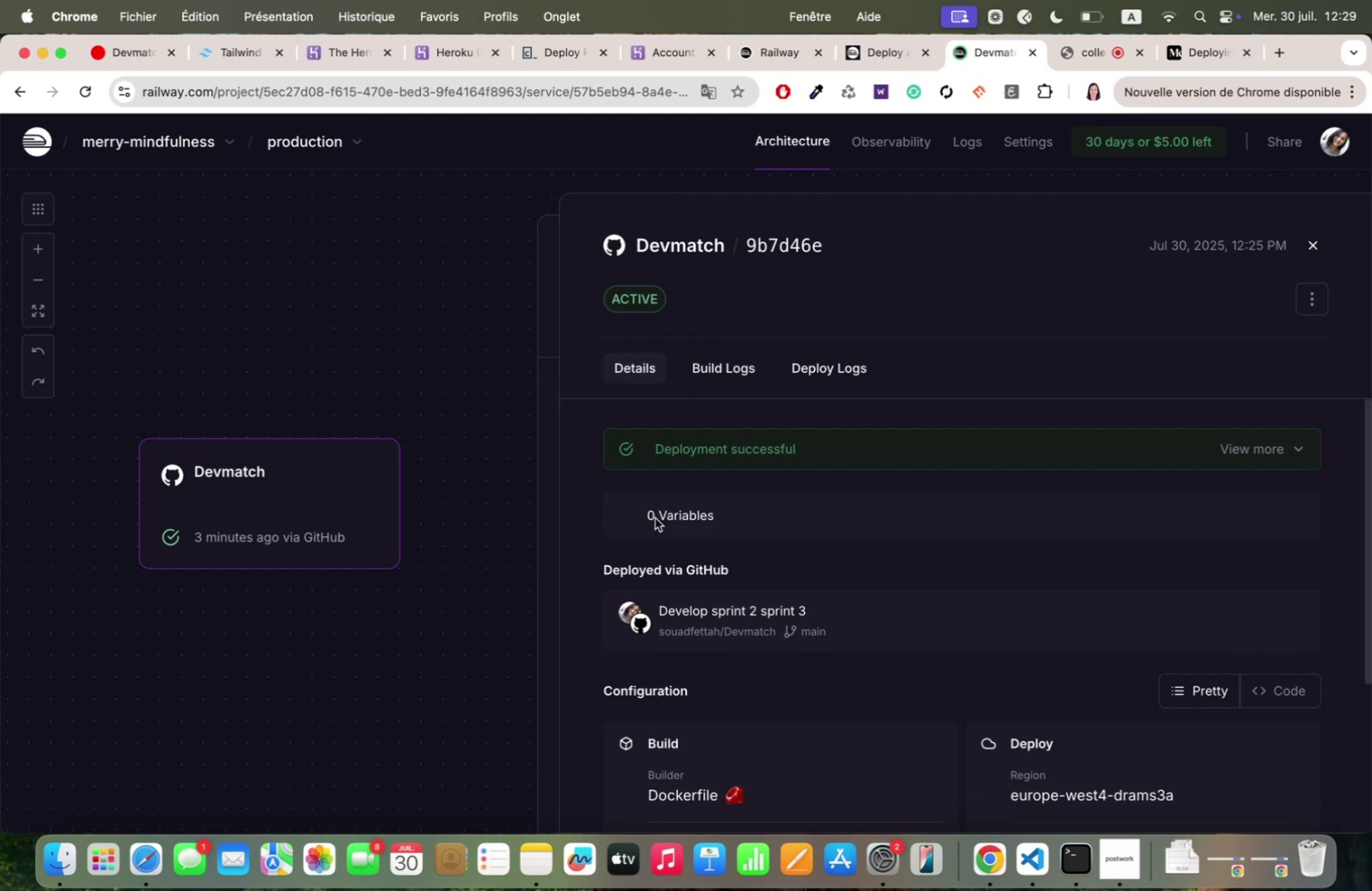 
scroll: coordinate [655, 517], scroll_direction: up, amount: 11.0
 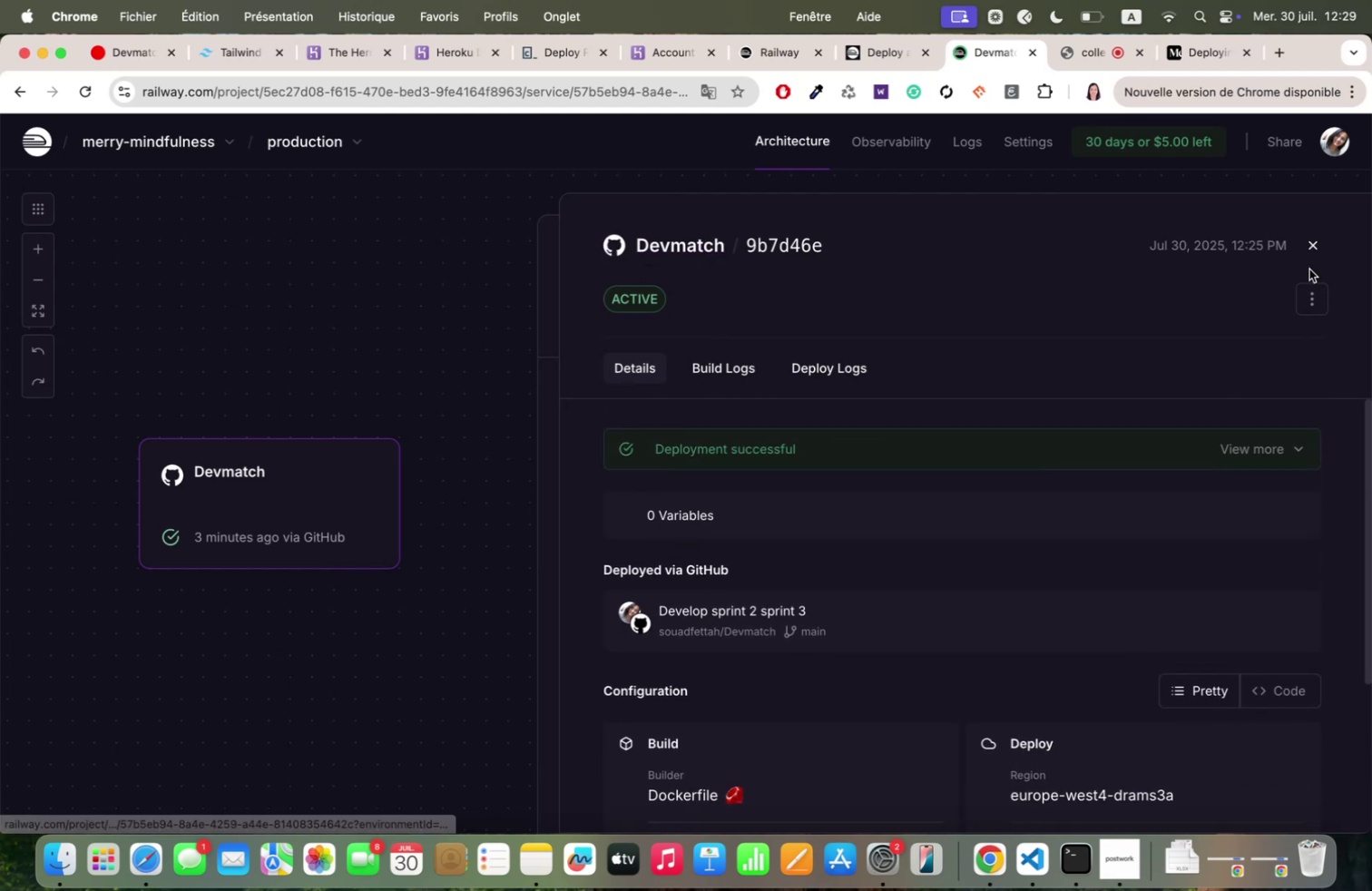 
scroll: coordinate [905, 621], scroll_direction: down, amount: 30.0
 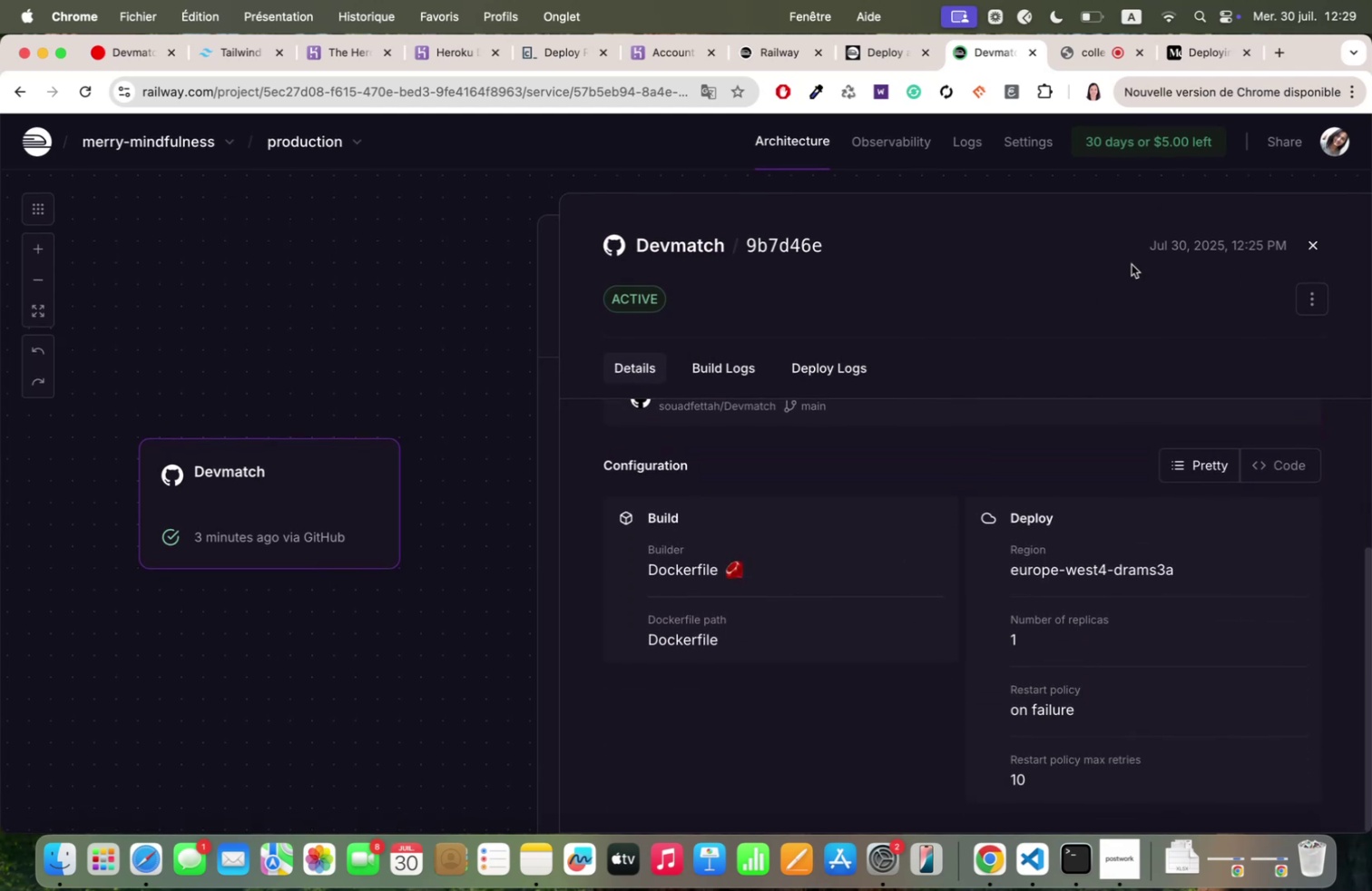 
scroll: coordinate [1146, 257], scroll_direction: up, amount: 35.0
 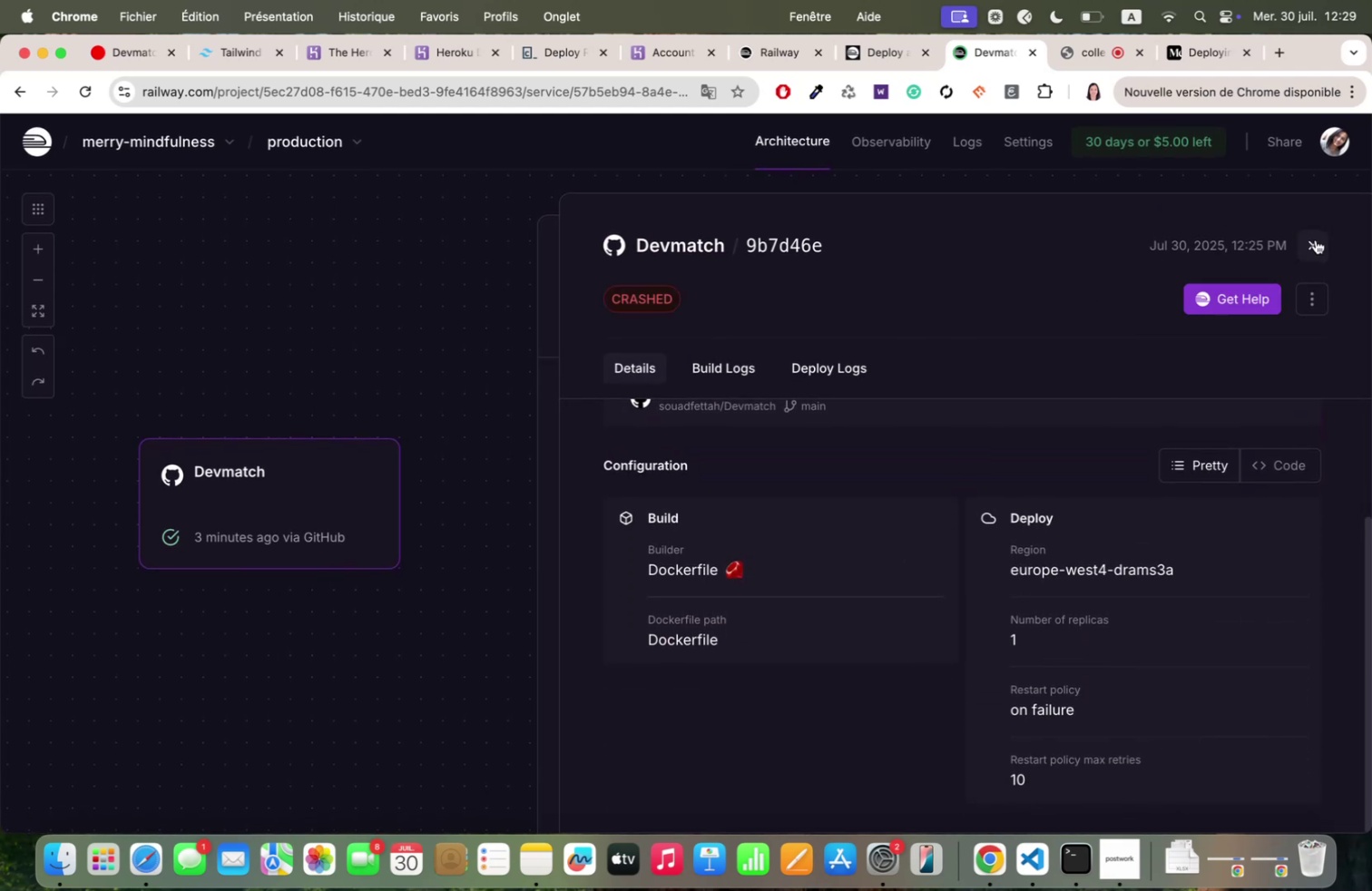 
left_click([1315, 240])
 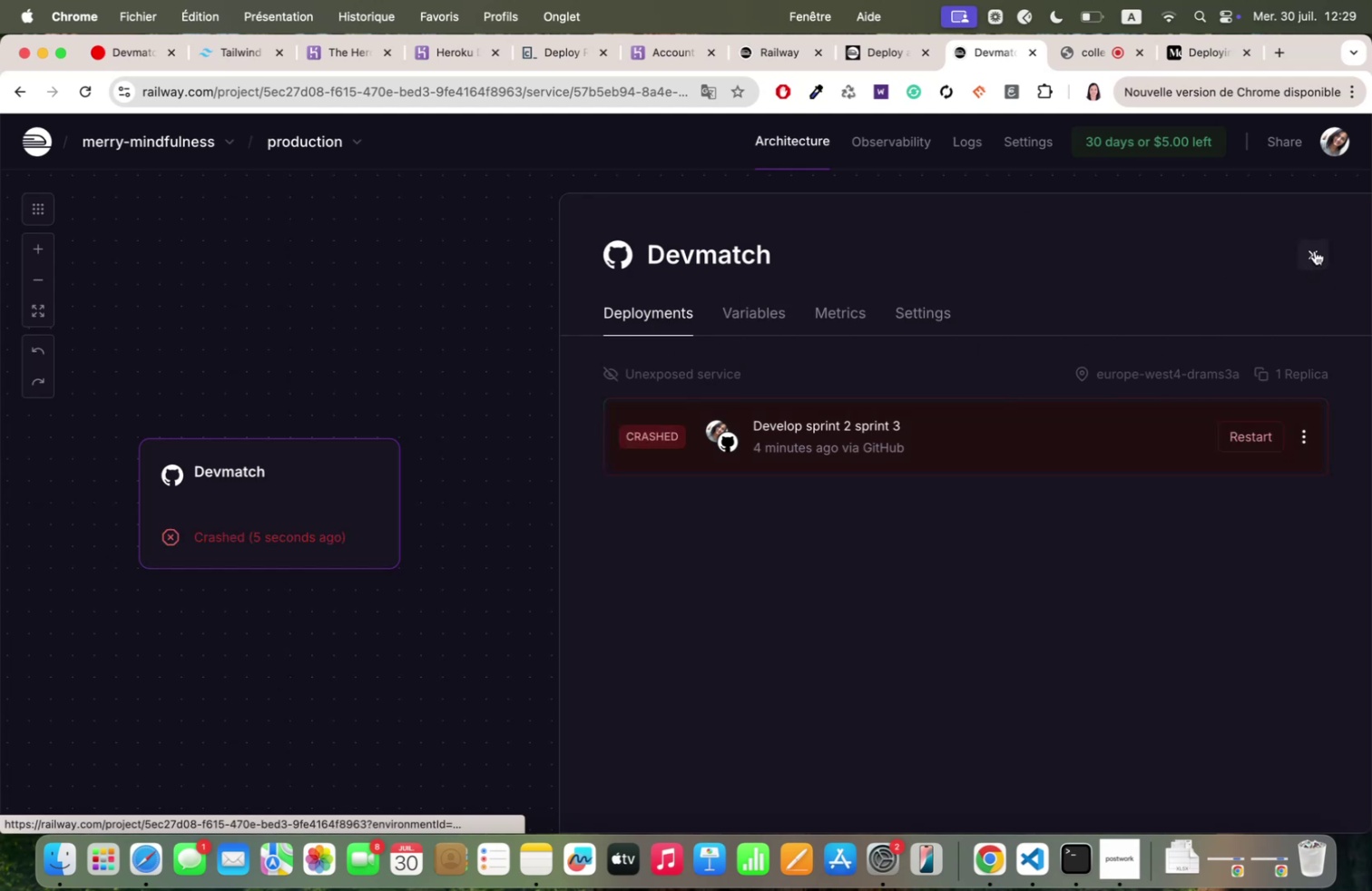 
wait(7.79)
 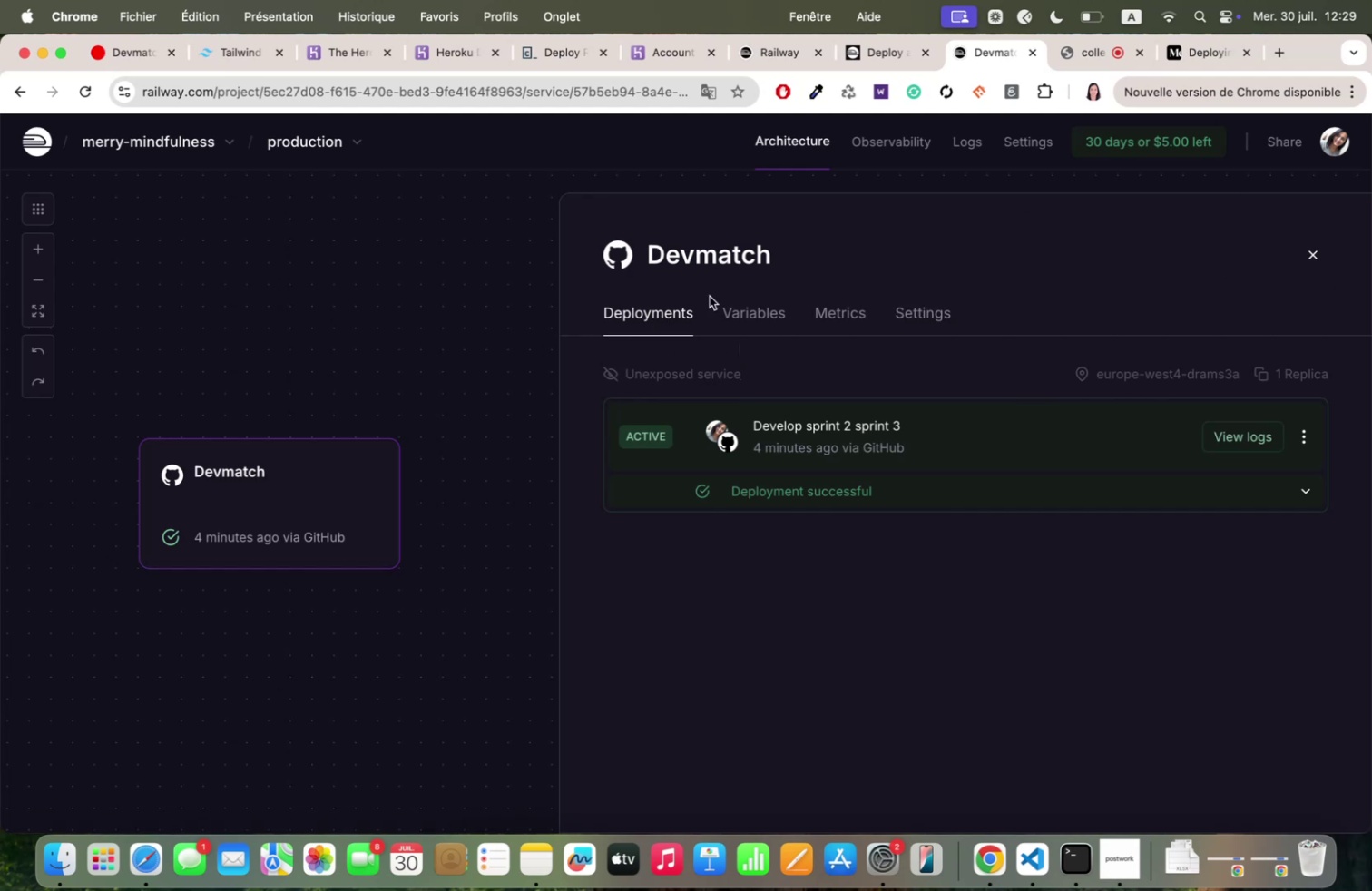 
left_click([443, 250])
 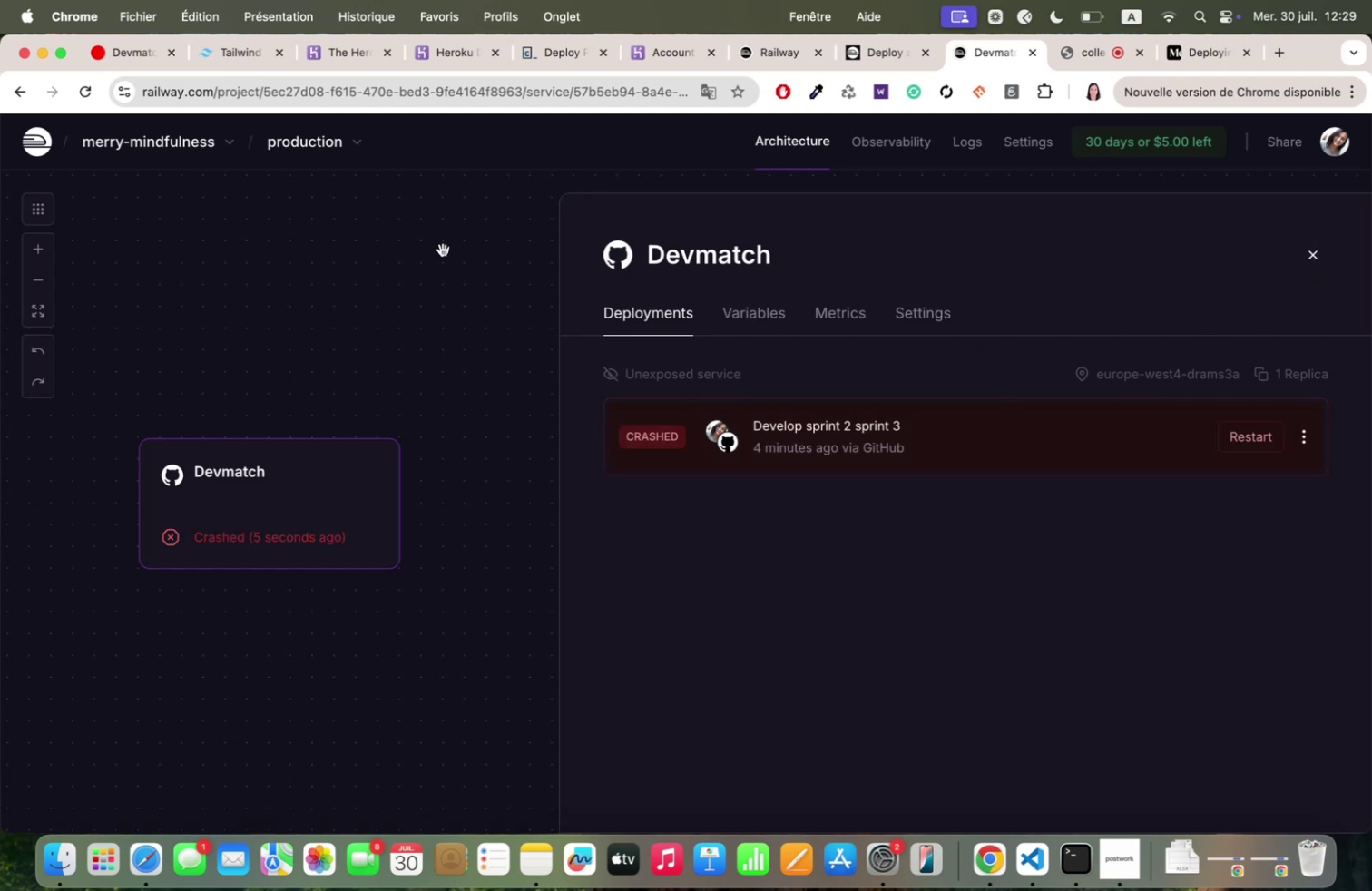 
scroll: coordinate [443, 250], scroll_direction: up, amount: 13.0
 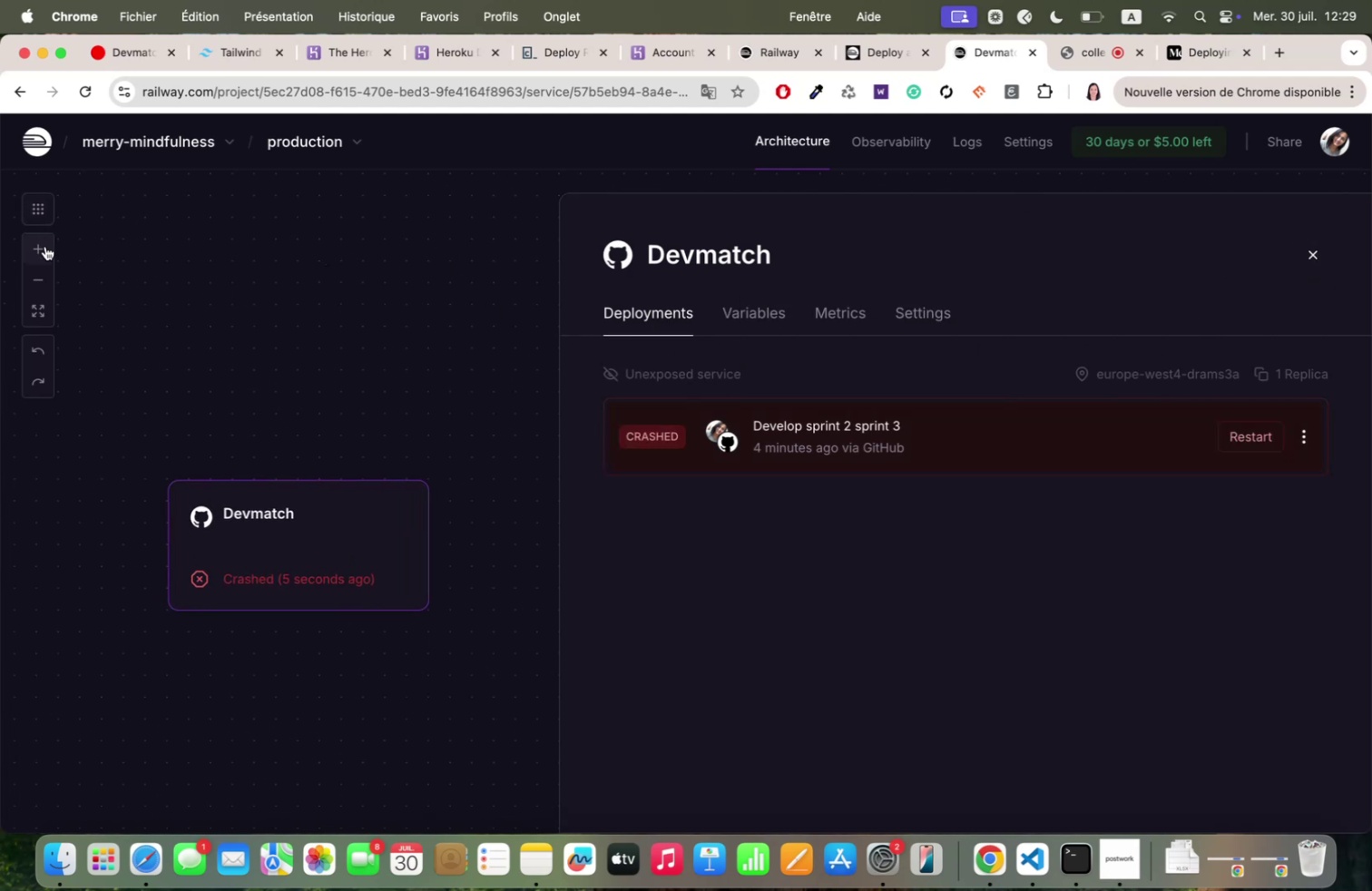 
left_click([45, 247])
 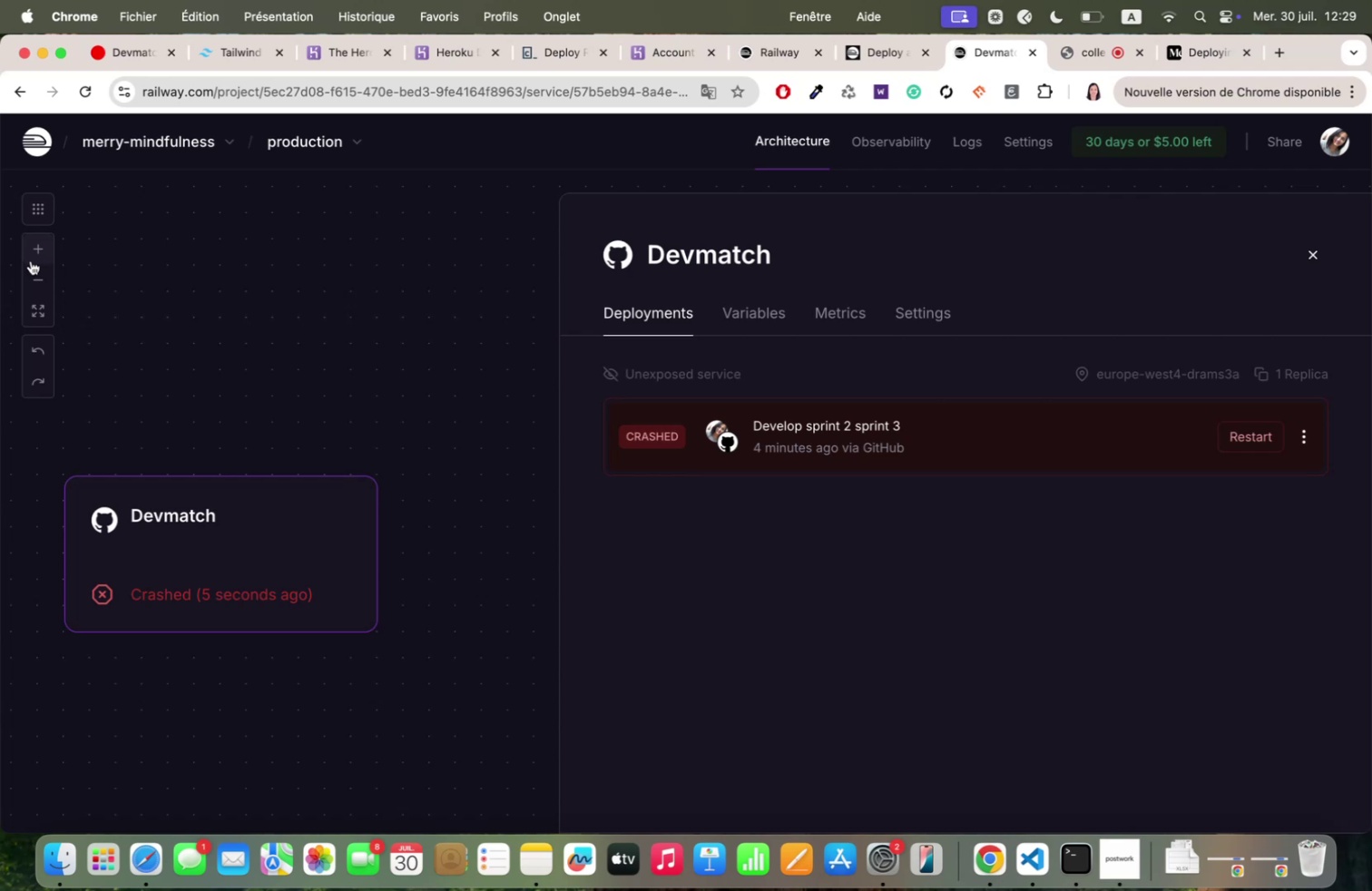 
left_click([30, 254])
 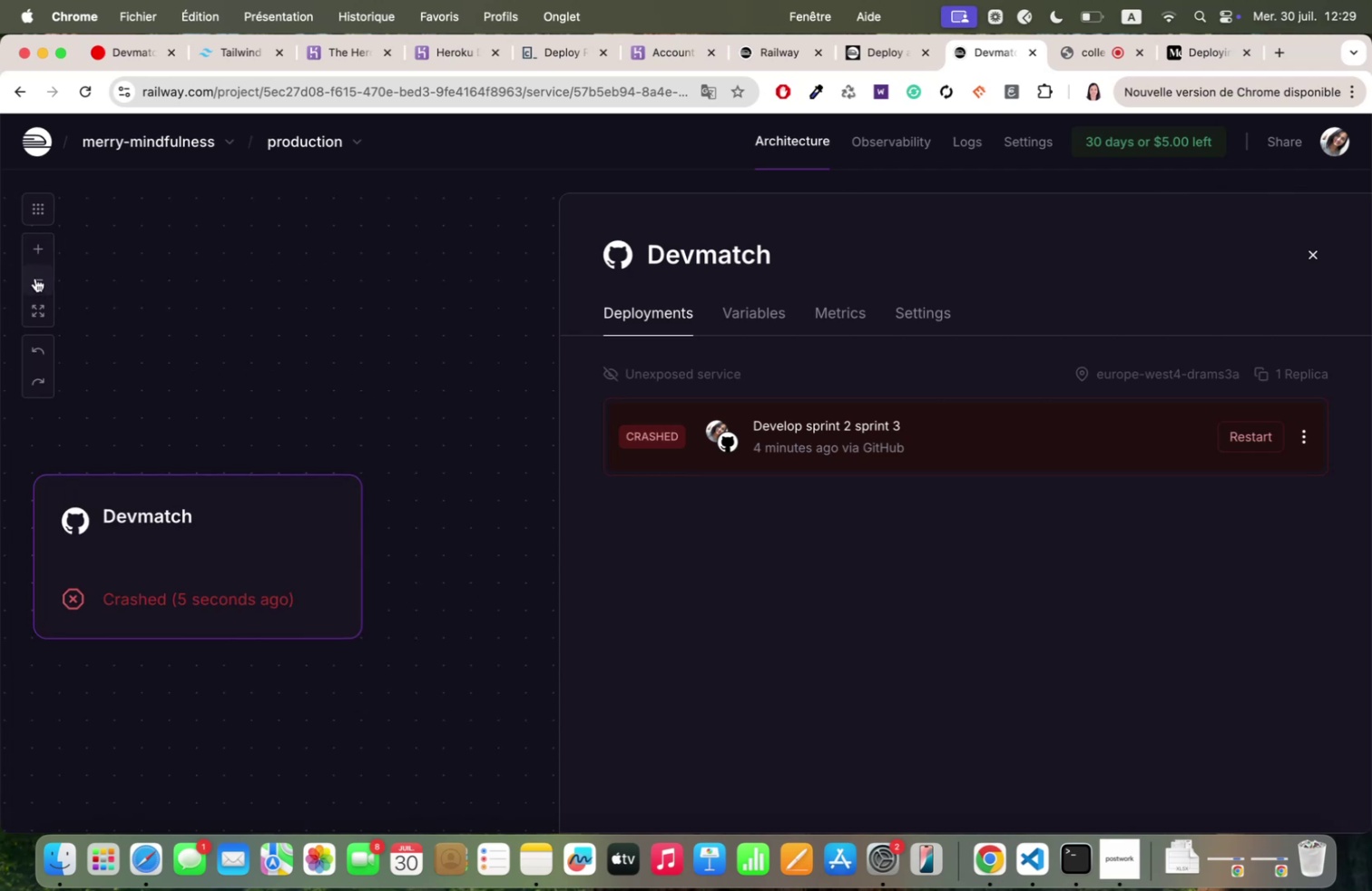 
left_click([35, 278])
 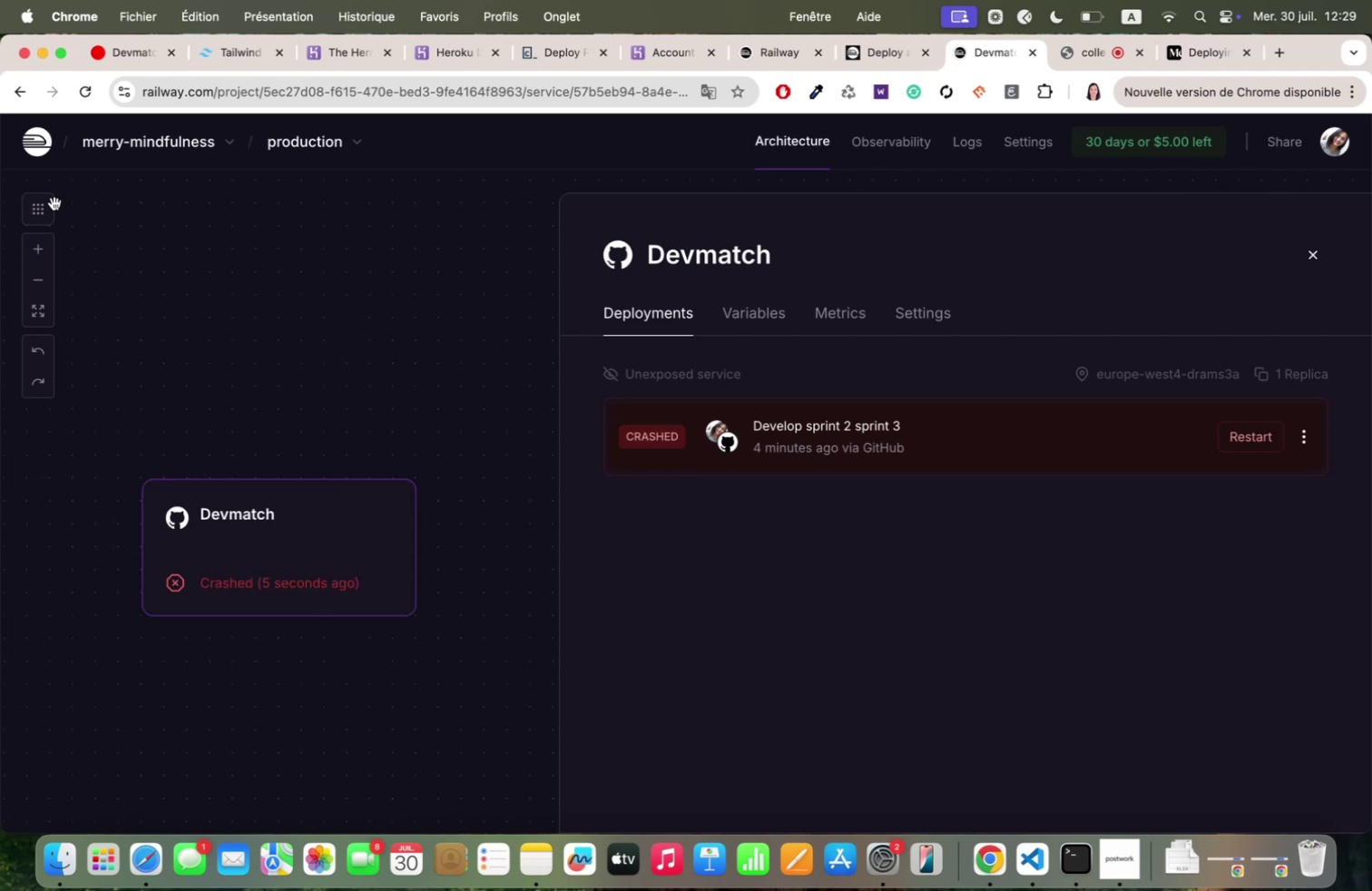 
left_click([48, 201])
 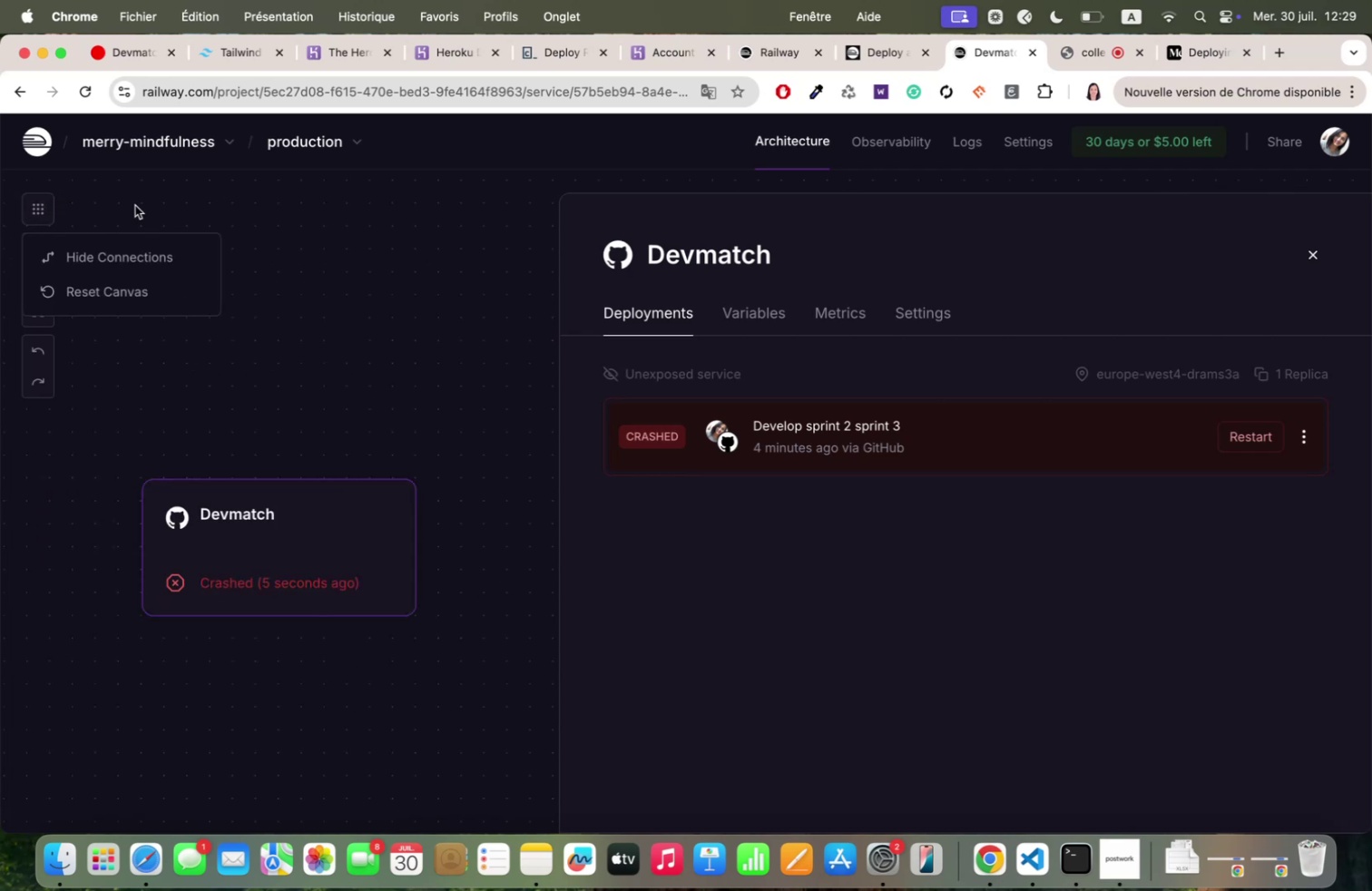 
left_click([135, 205])
 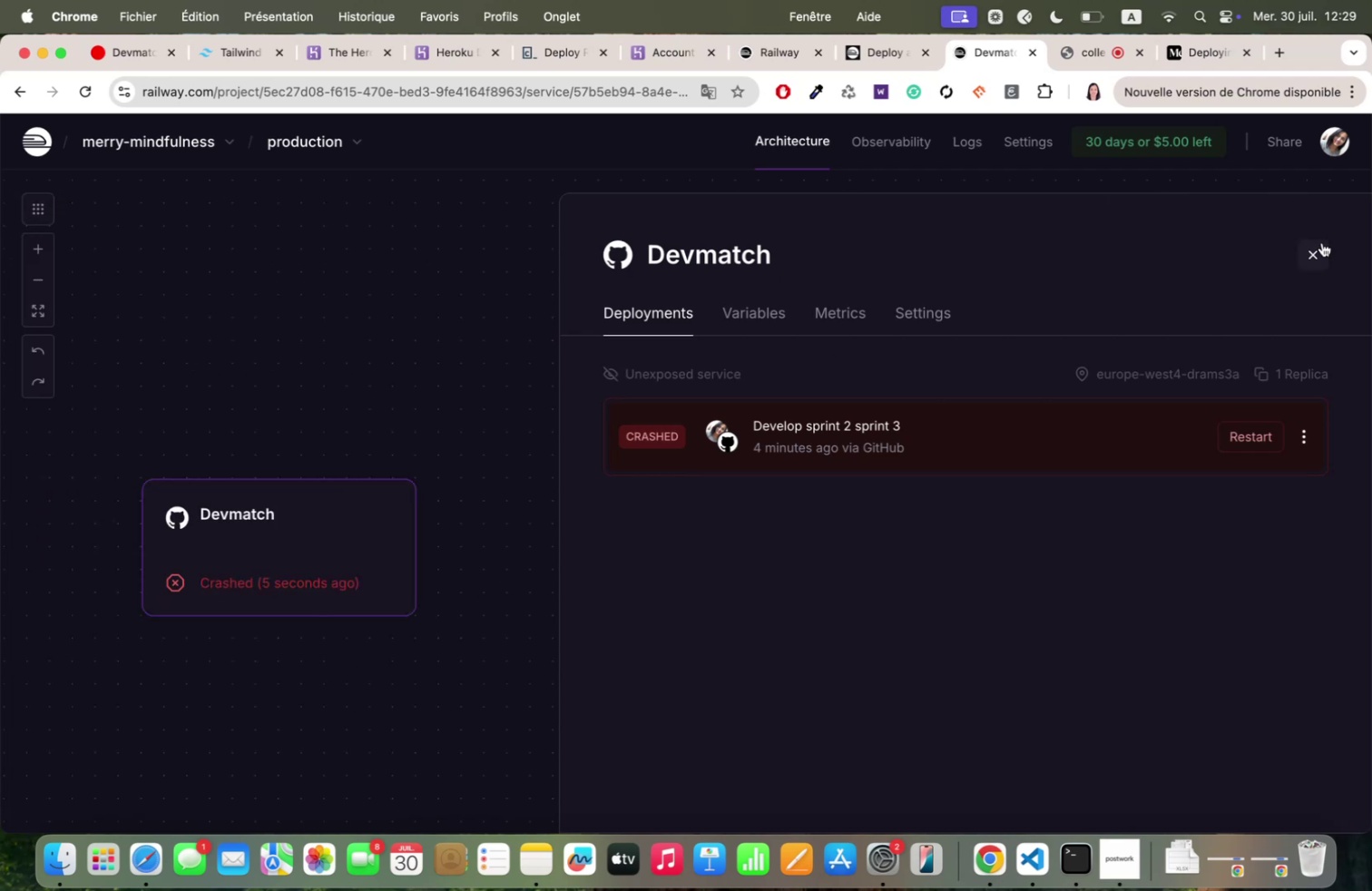 
left_click([1313, 248])
 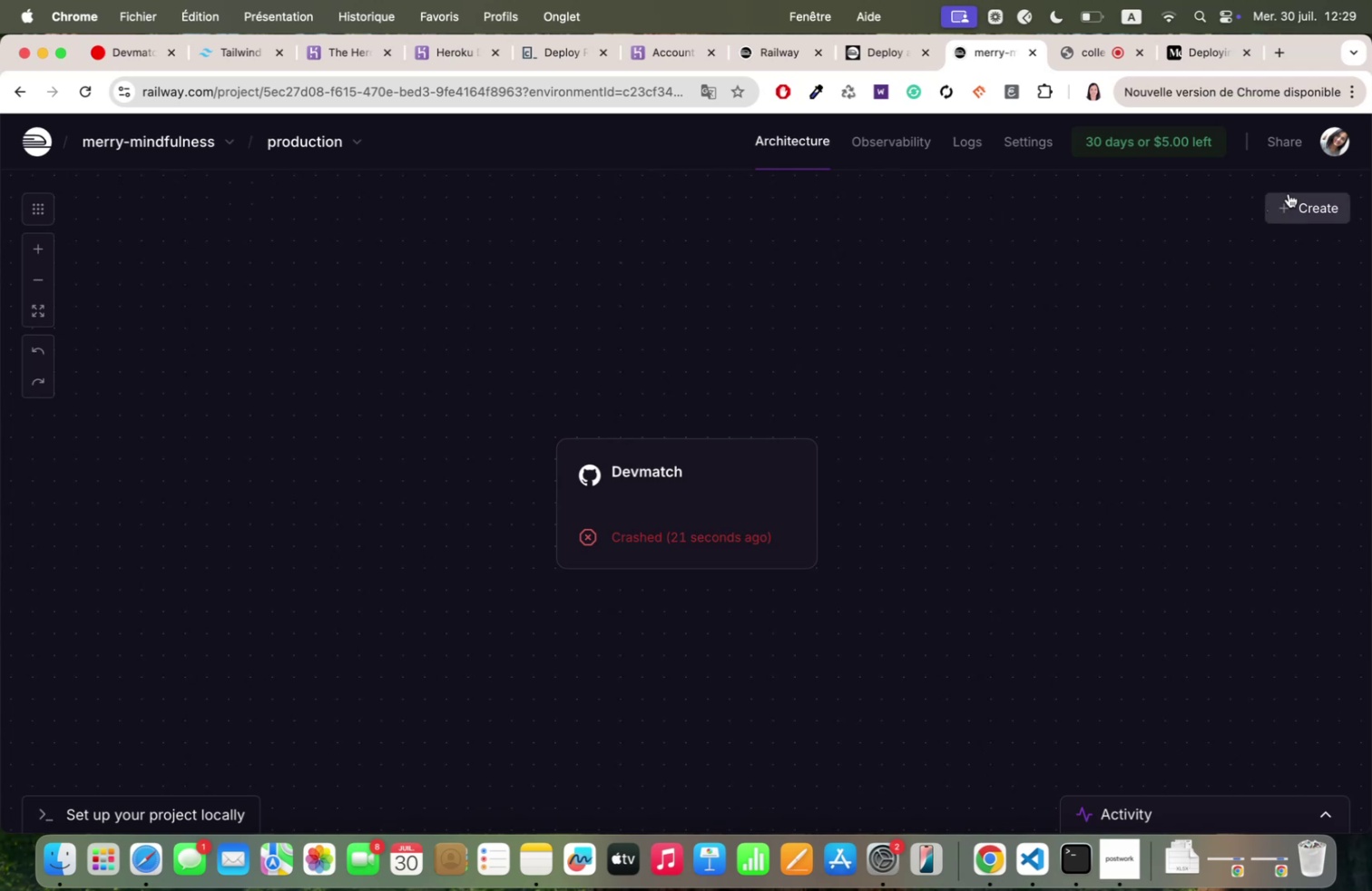 
left_click([1295, 201])
 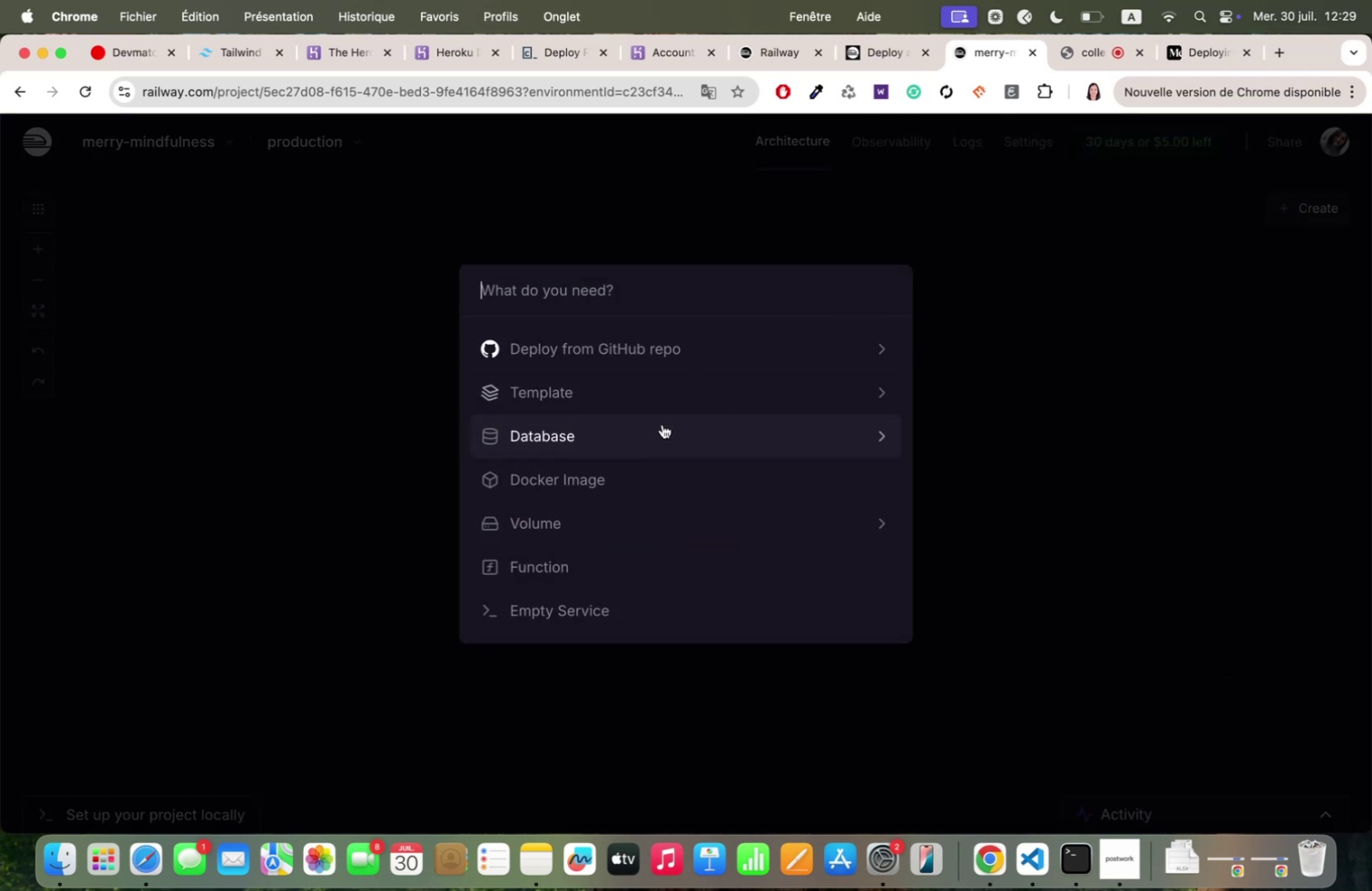 
scroll: coordinate [658, 443], scroll_direction: down, amount: 1.0
 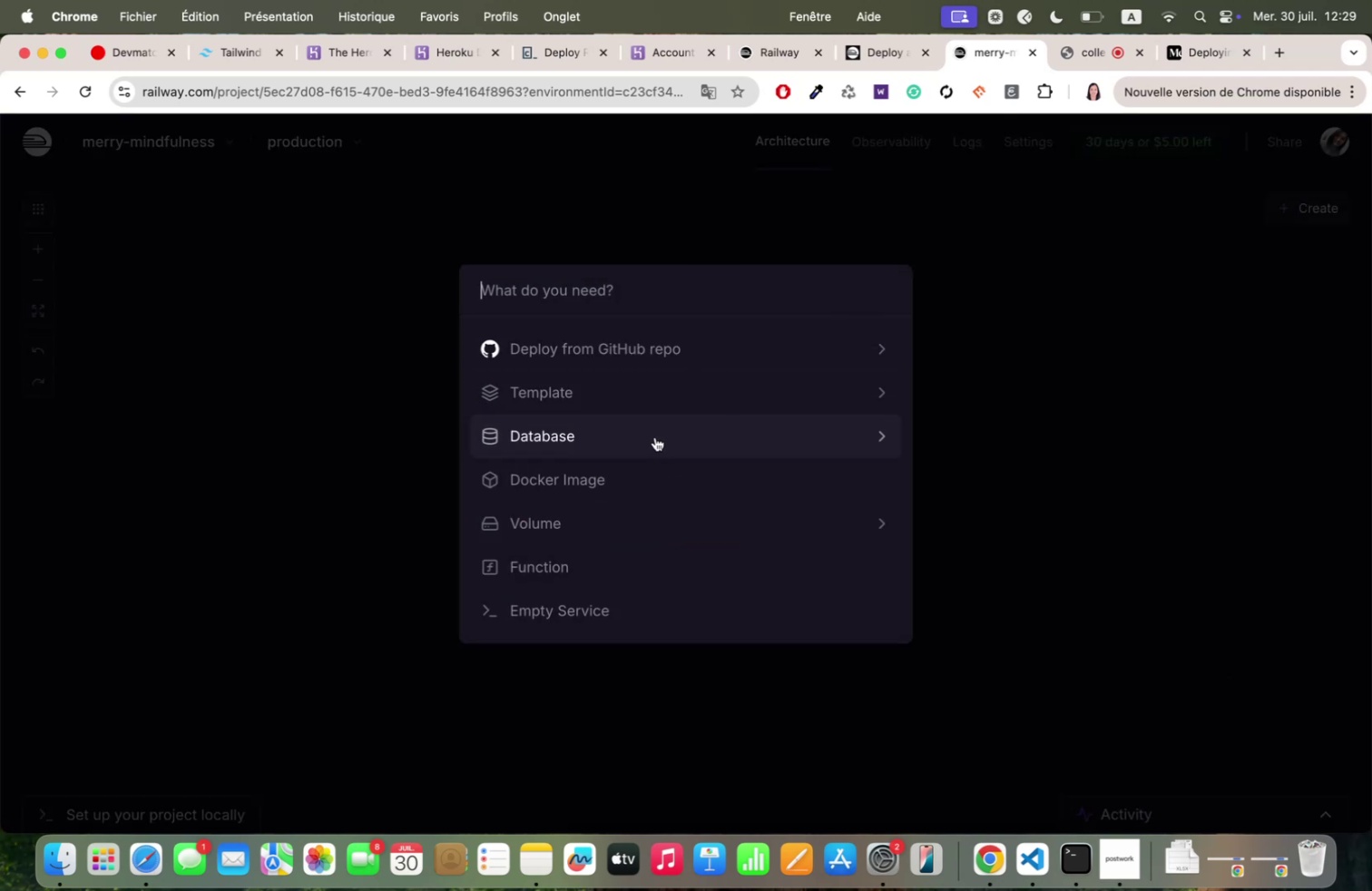 
left_click([655, 436])
 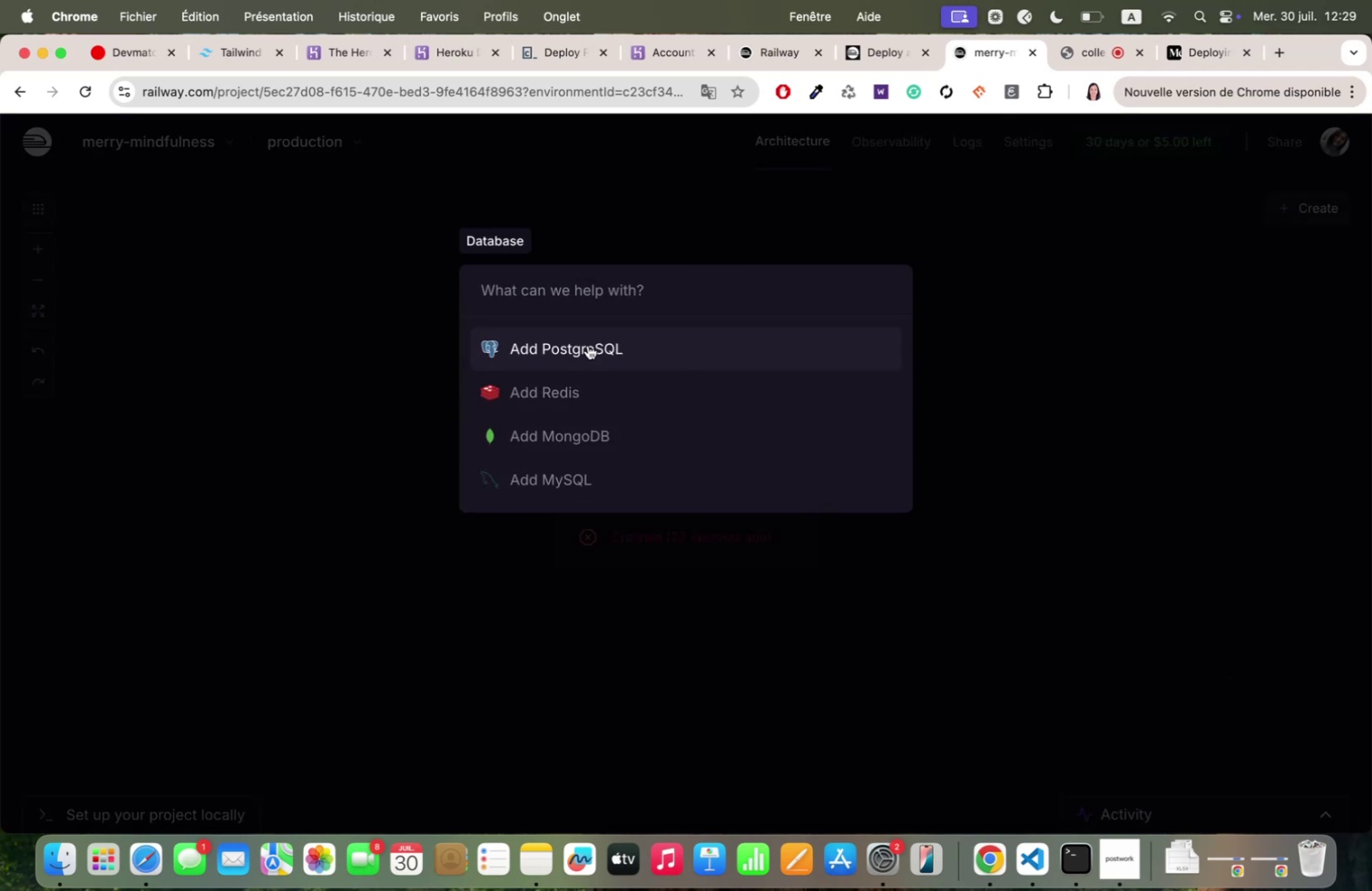 
left_click([588, 345])
 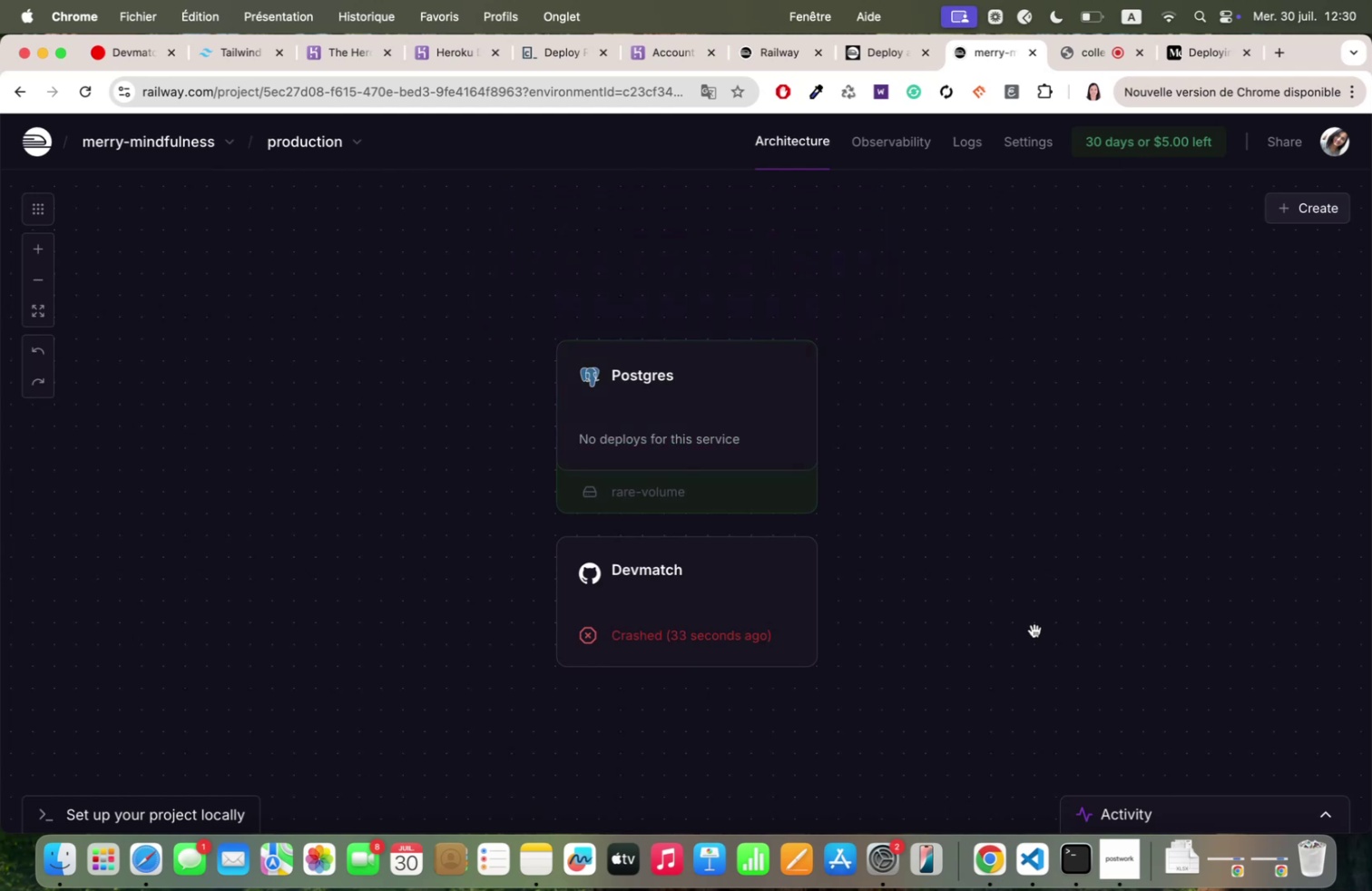 
wait(7.93)
 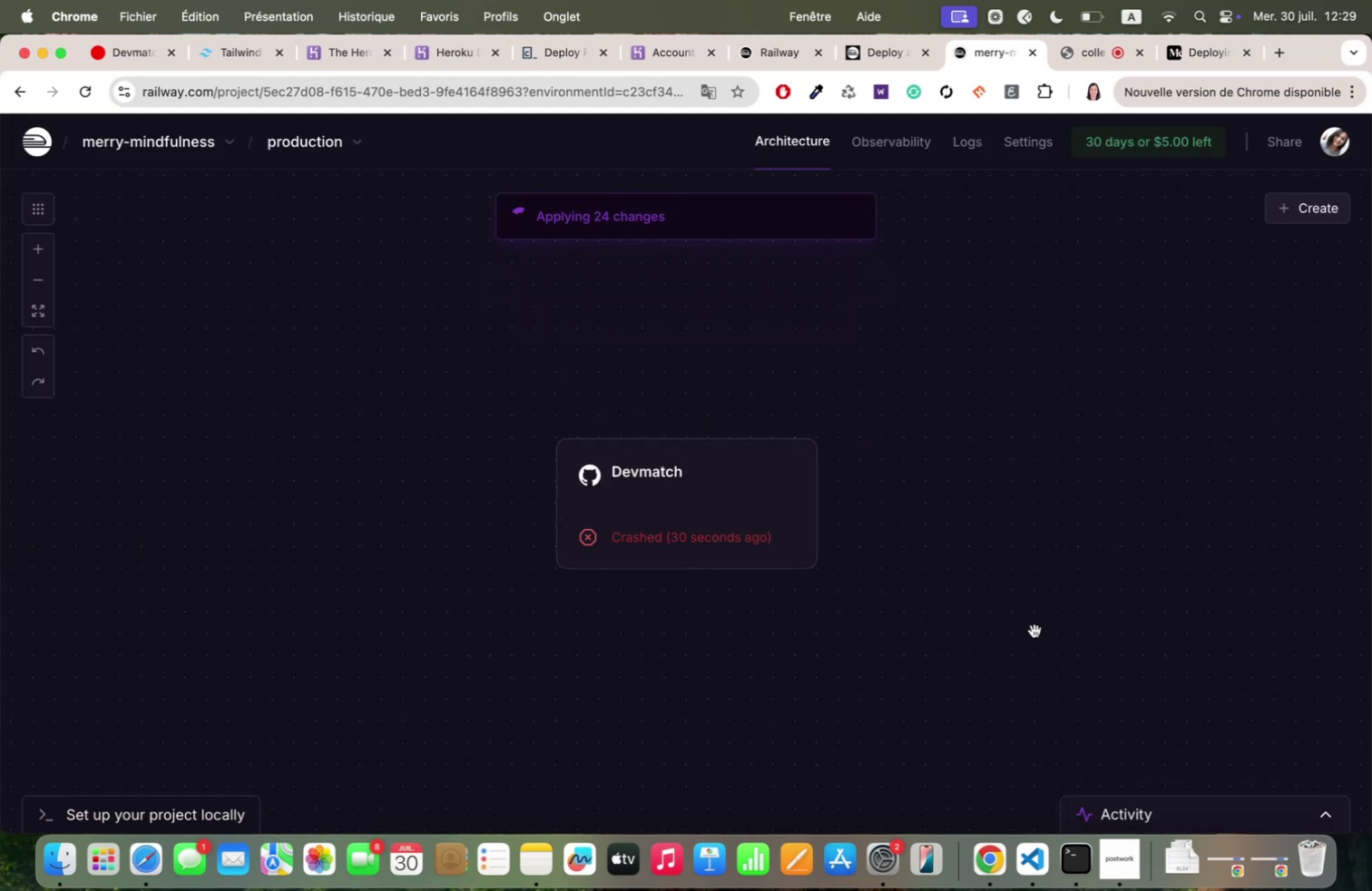 
left_click([684, 392])
 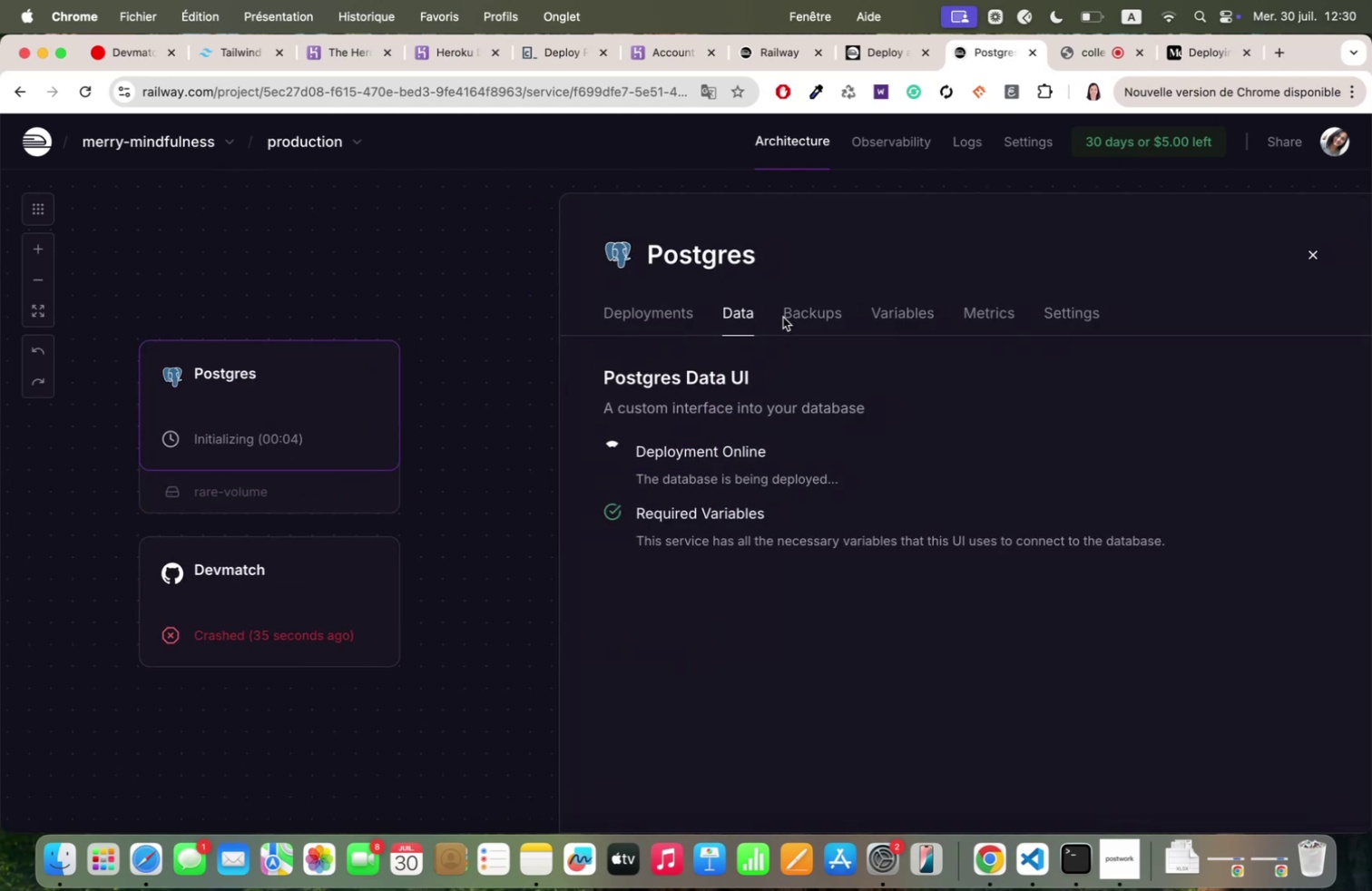 
left_click([809, 305])
 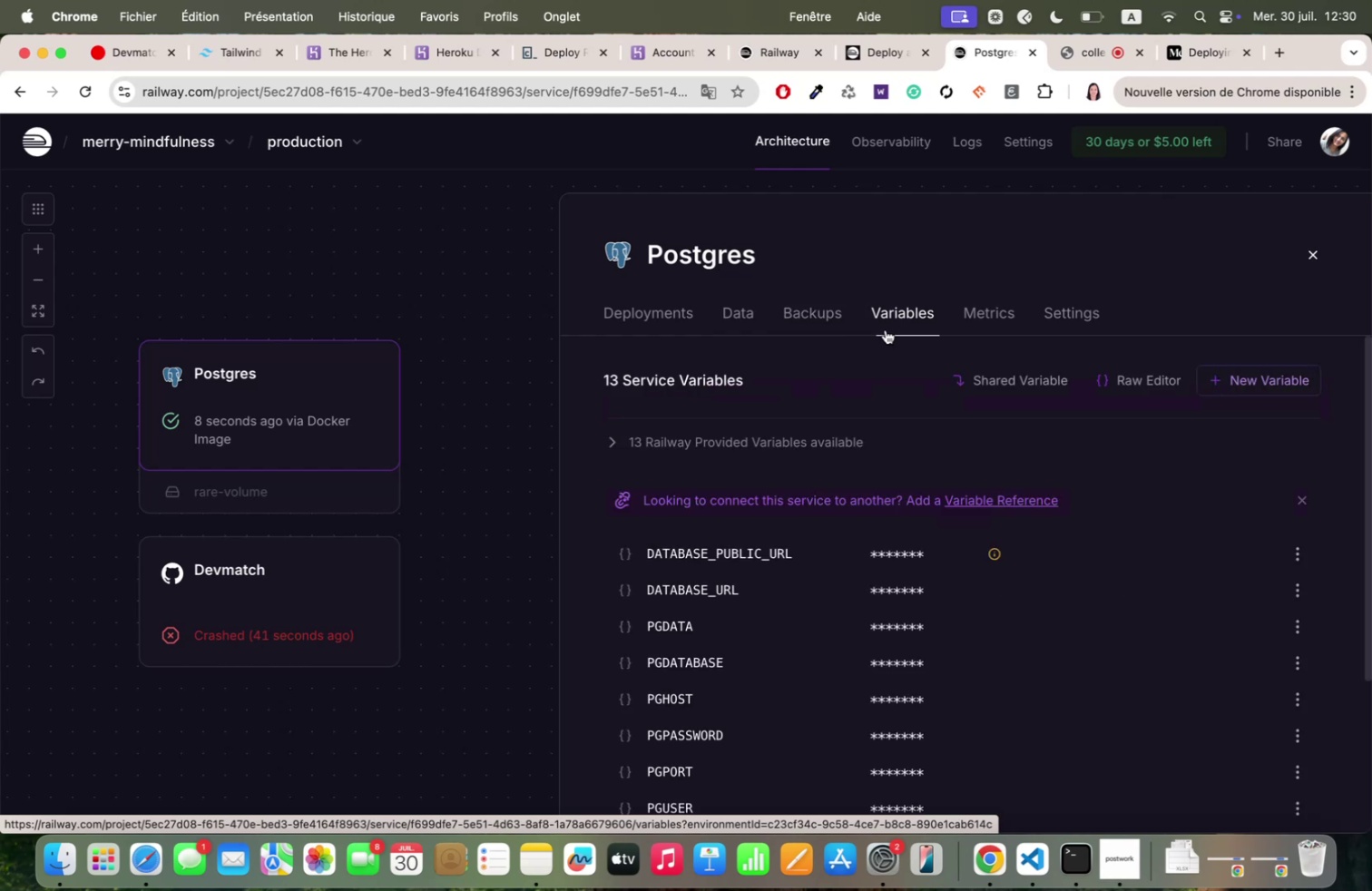 
scroll: coordinate [732, 356], scroll_direction: down, amount: 14.0
 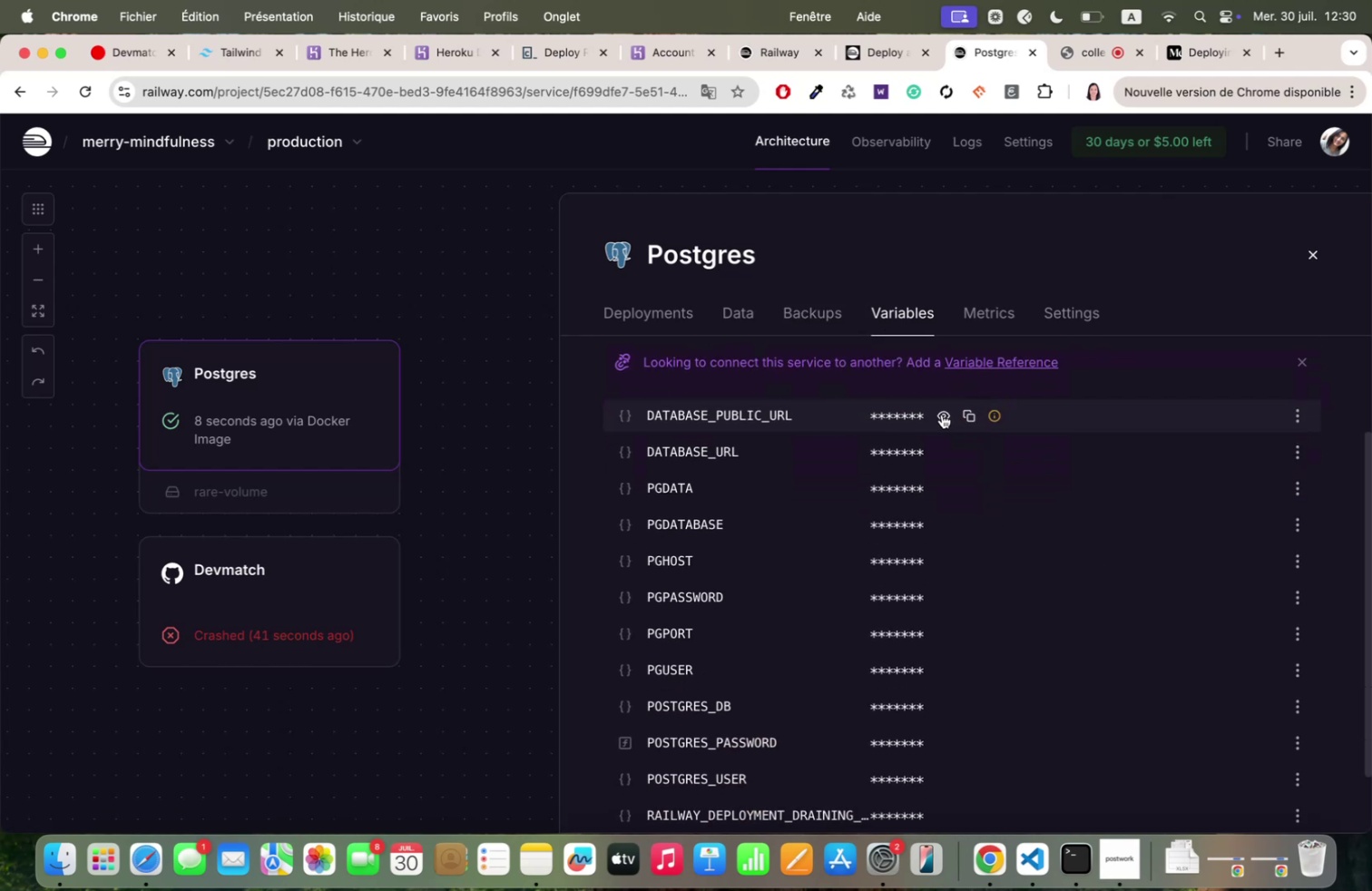 
left_click([939, 413])
 